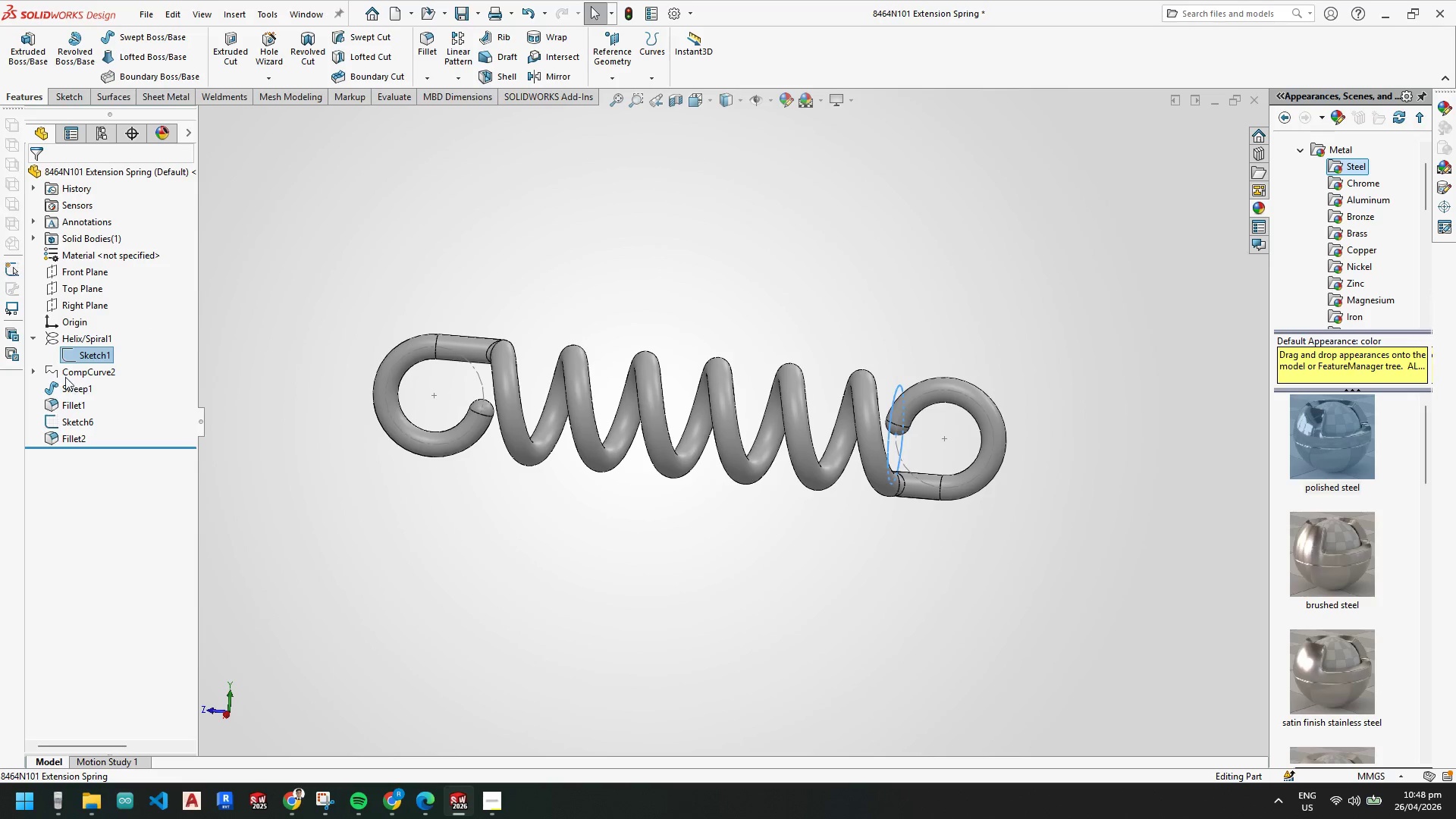 
left_click([42, 370])
 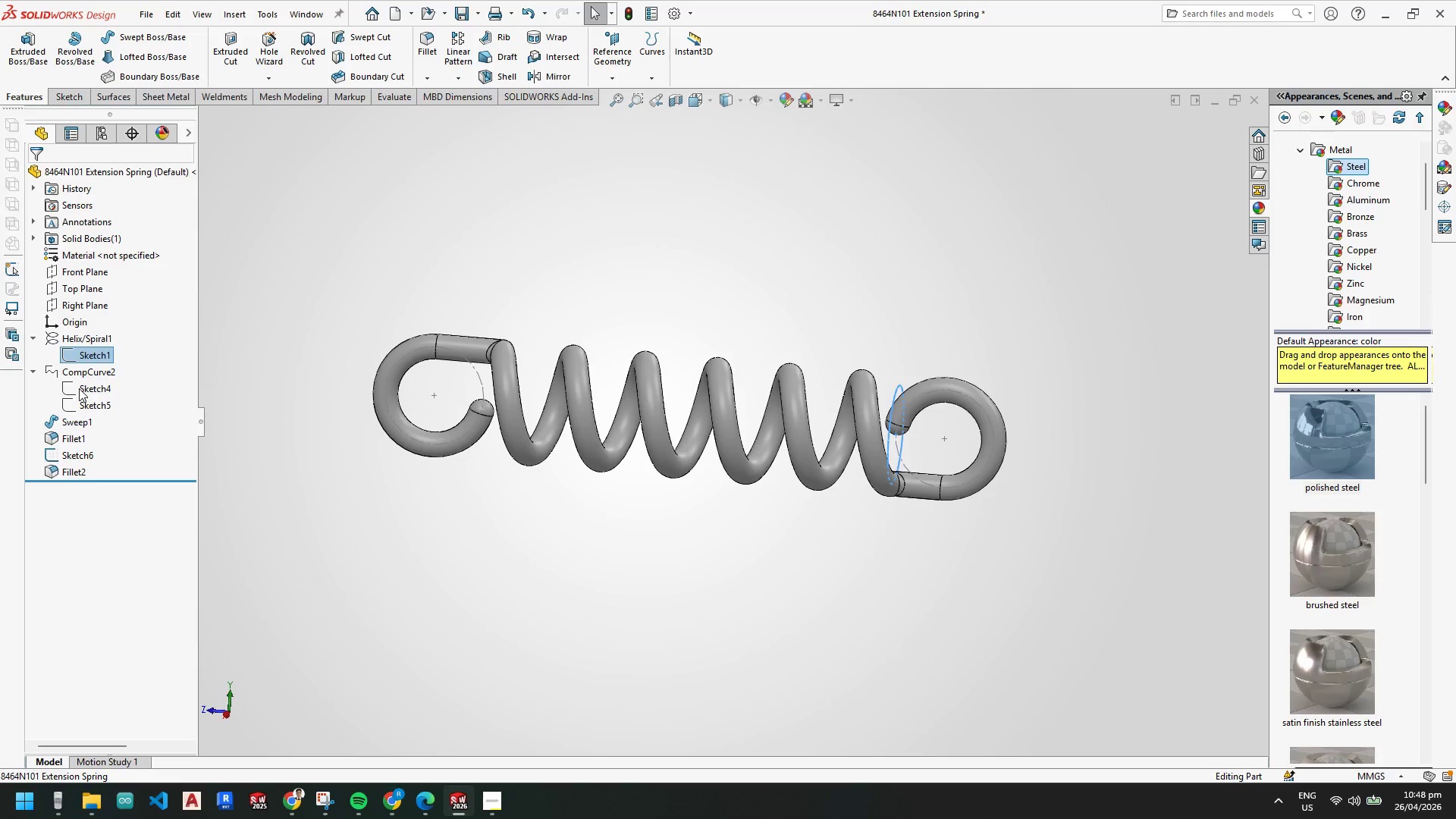 
right_click([79, 388])
 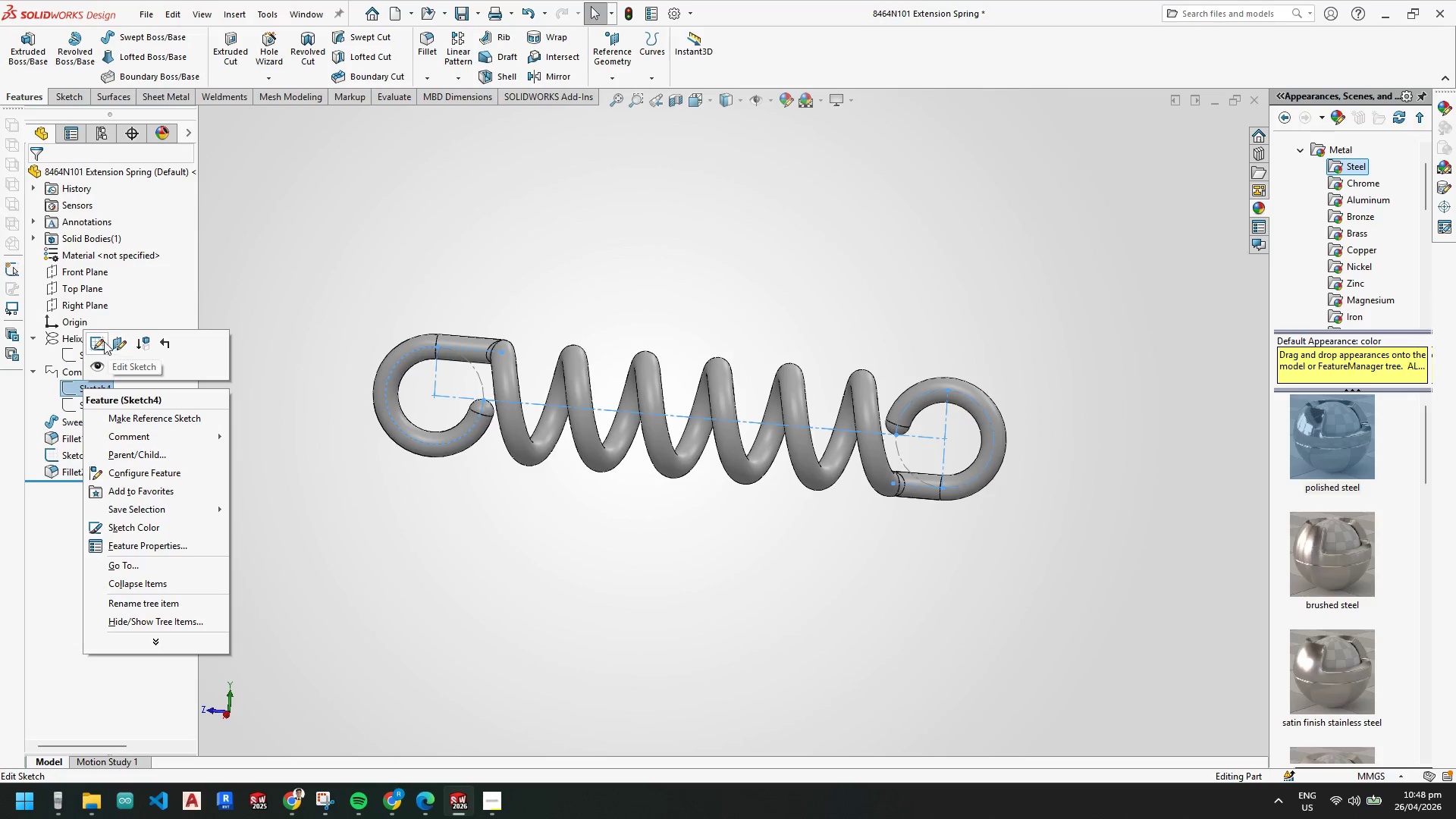 
left_click([101, 342])
 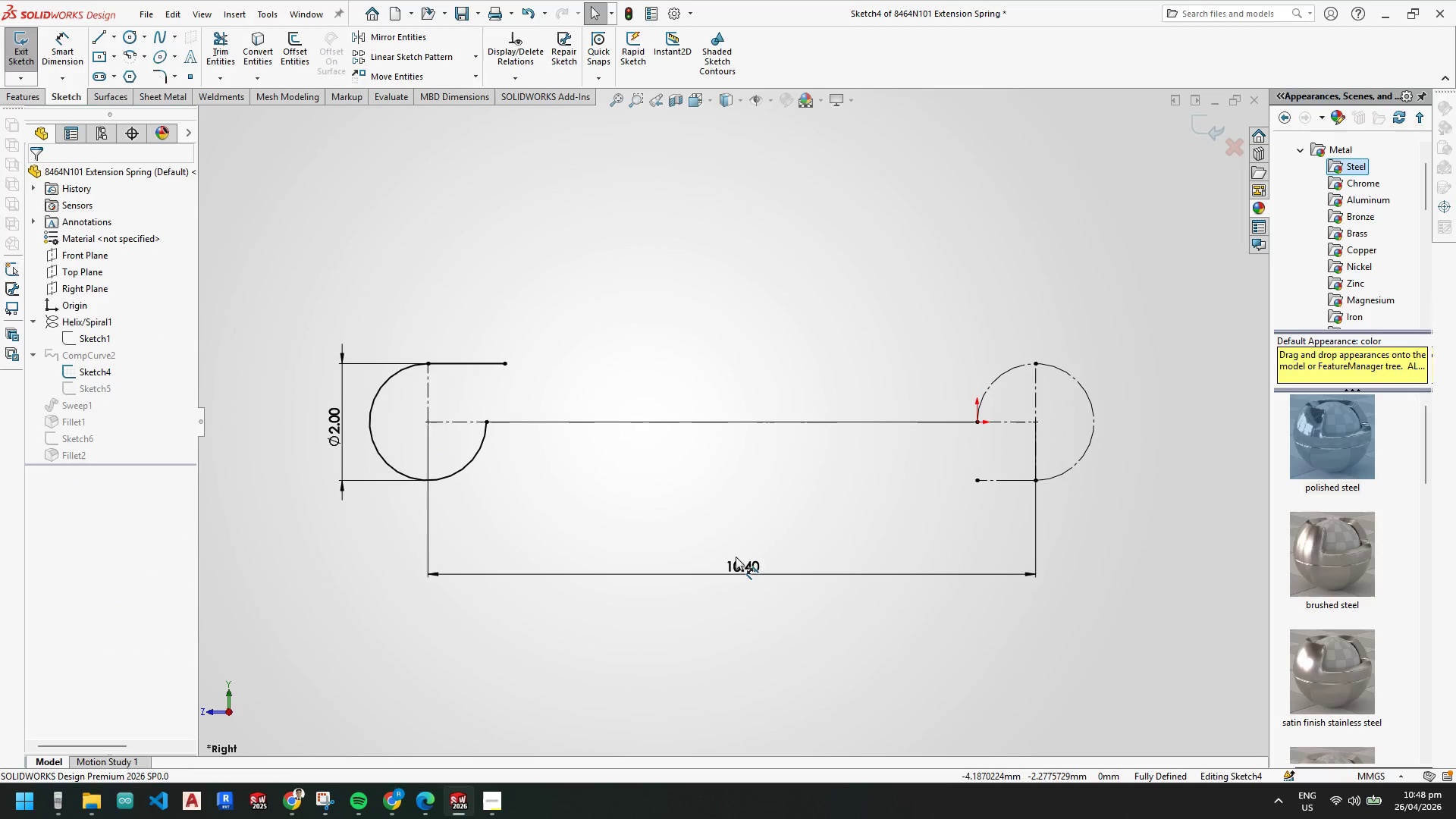 
double_click([737, 563])
 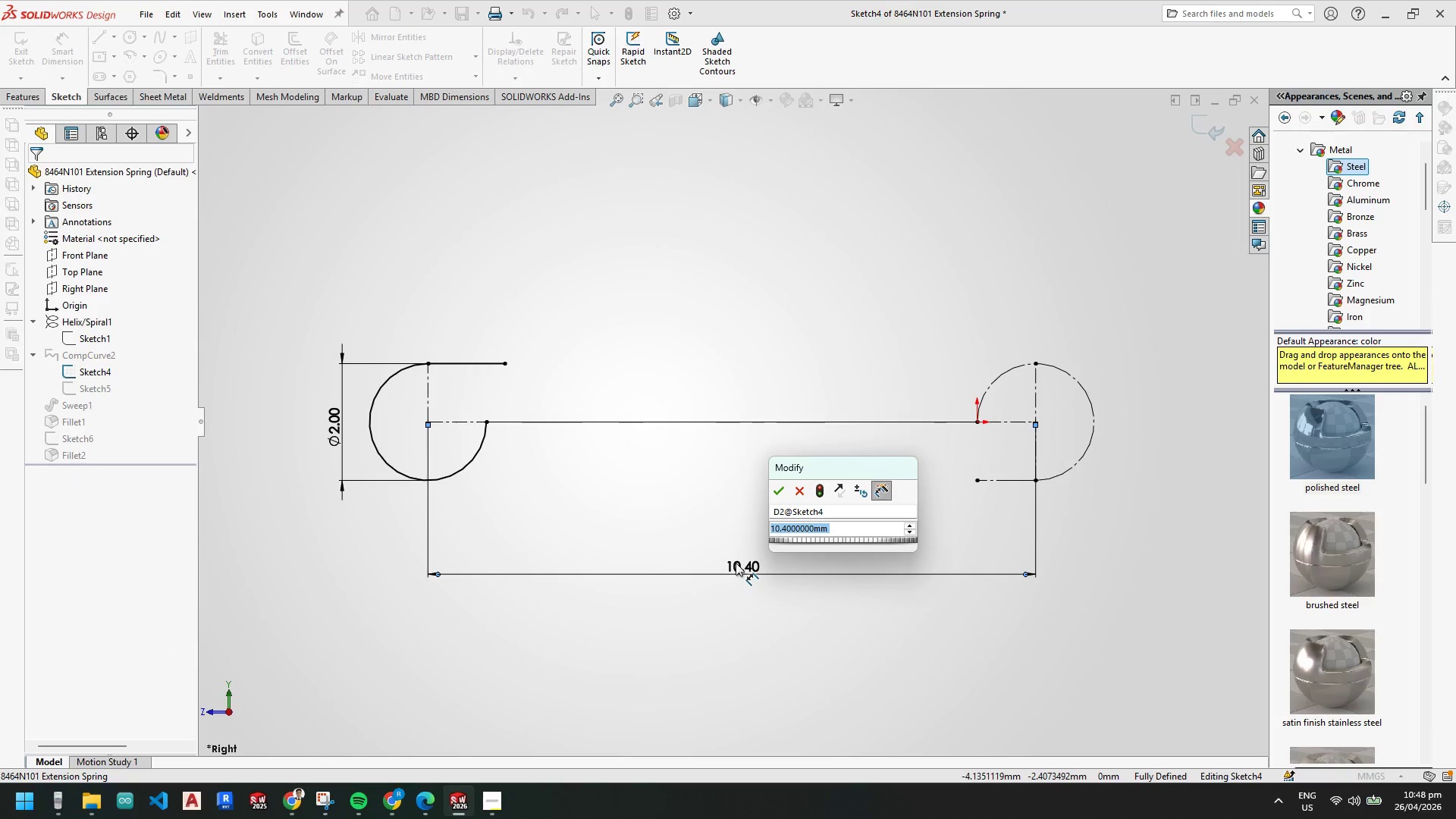 
key(ArrowRight)
 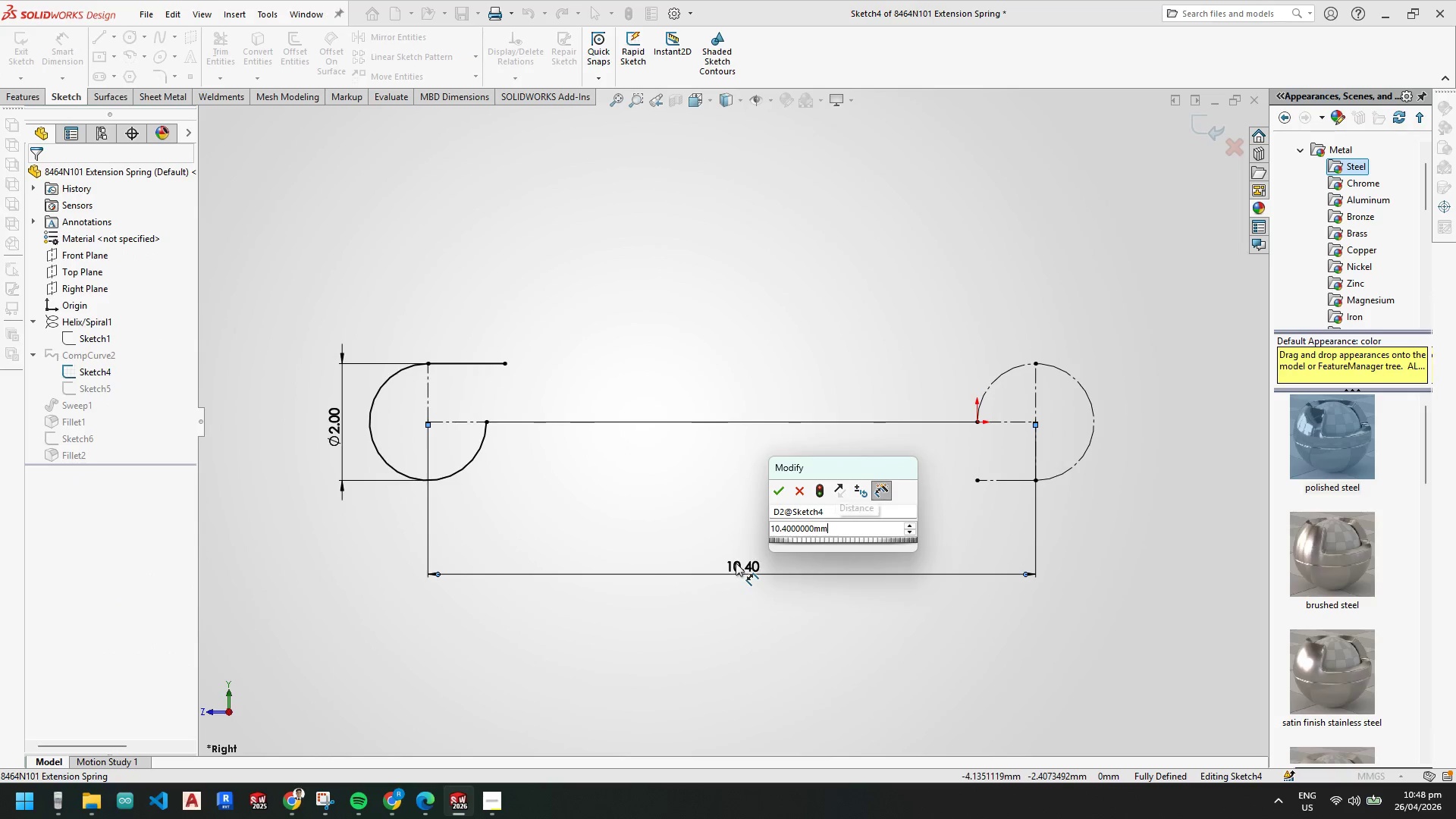 
key(NumpadSubtract)
 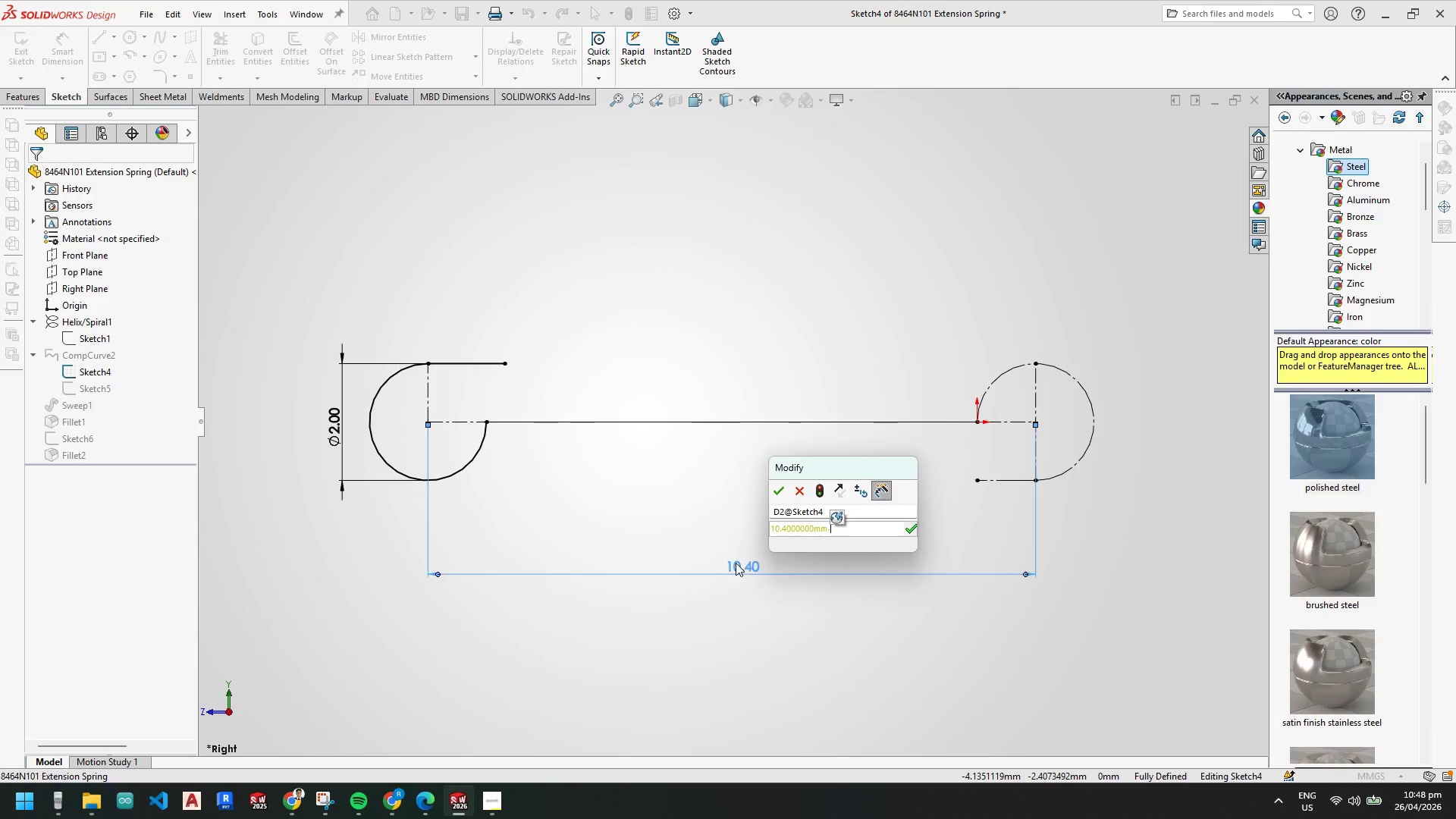 
key(Numpad0)
 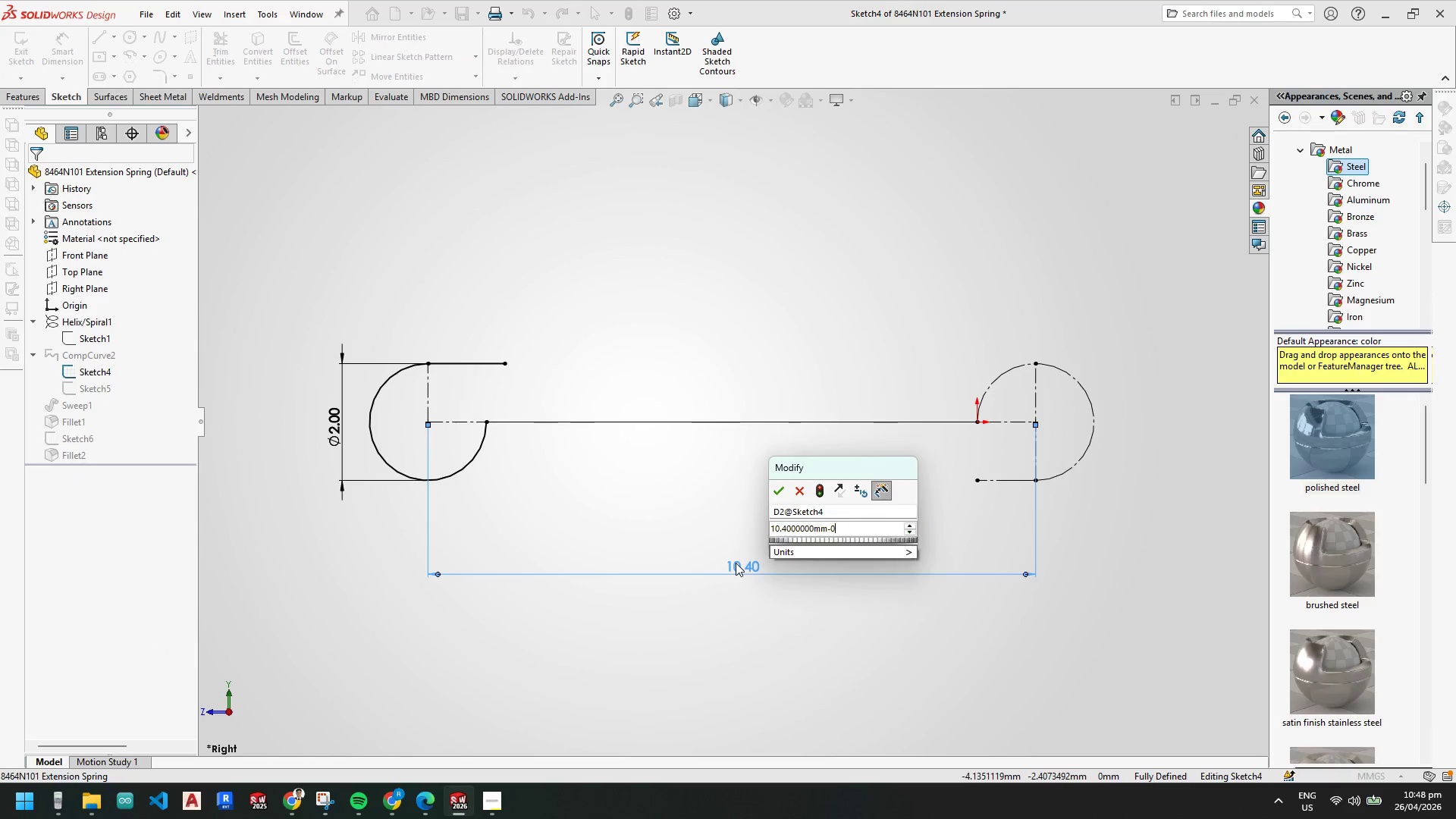 
key(NumpadDecimal)
 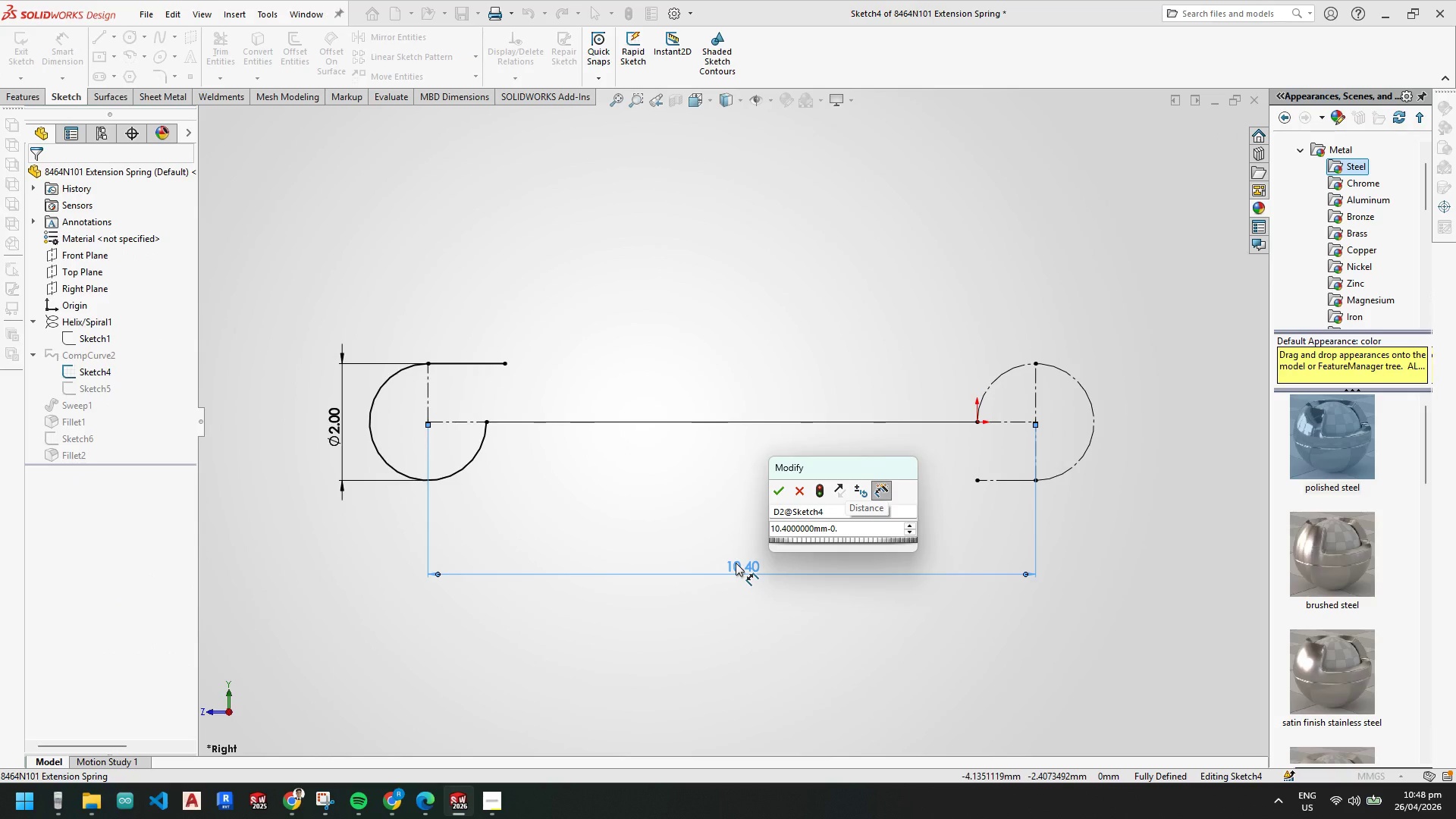 
key(Numpad3)
 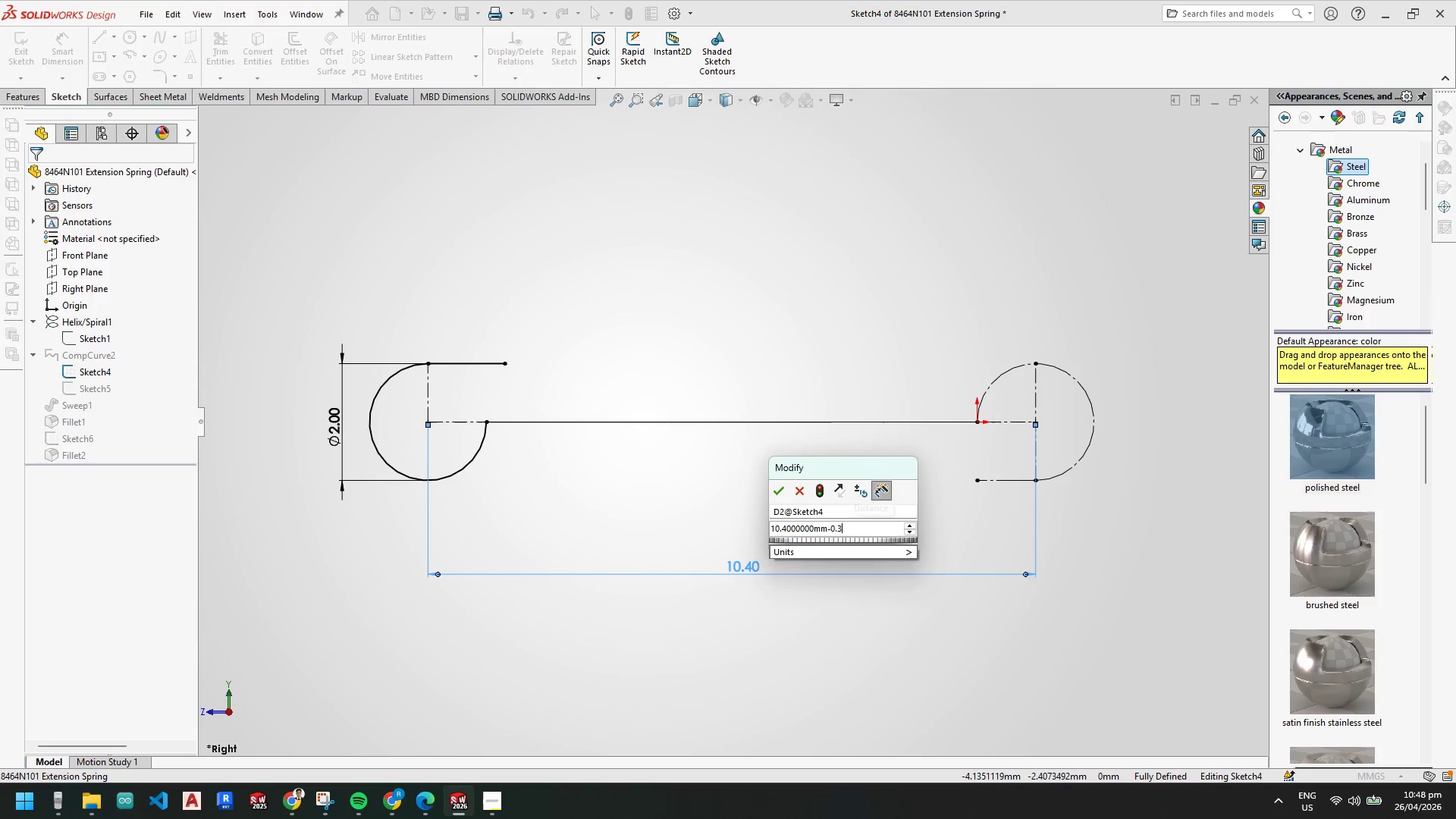 
key(Numpad1)
 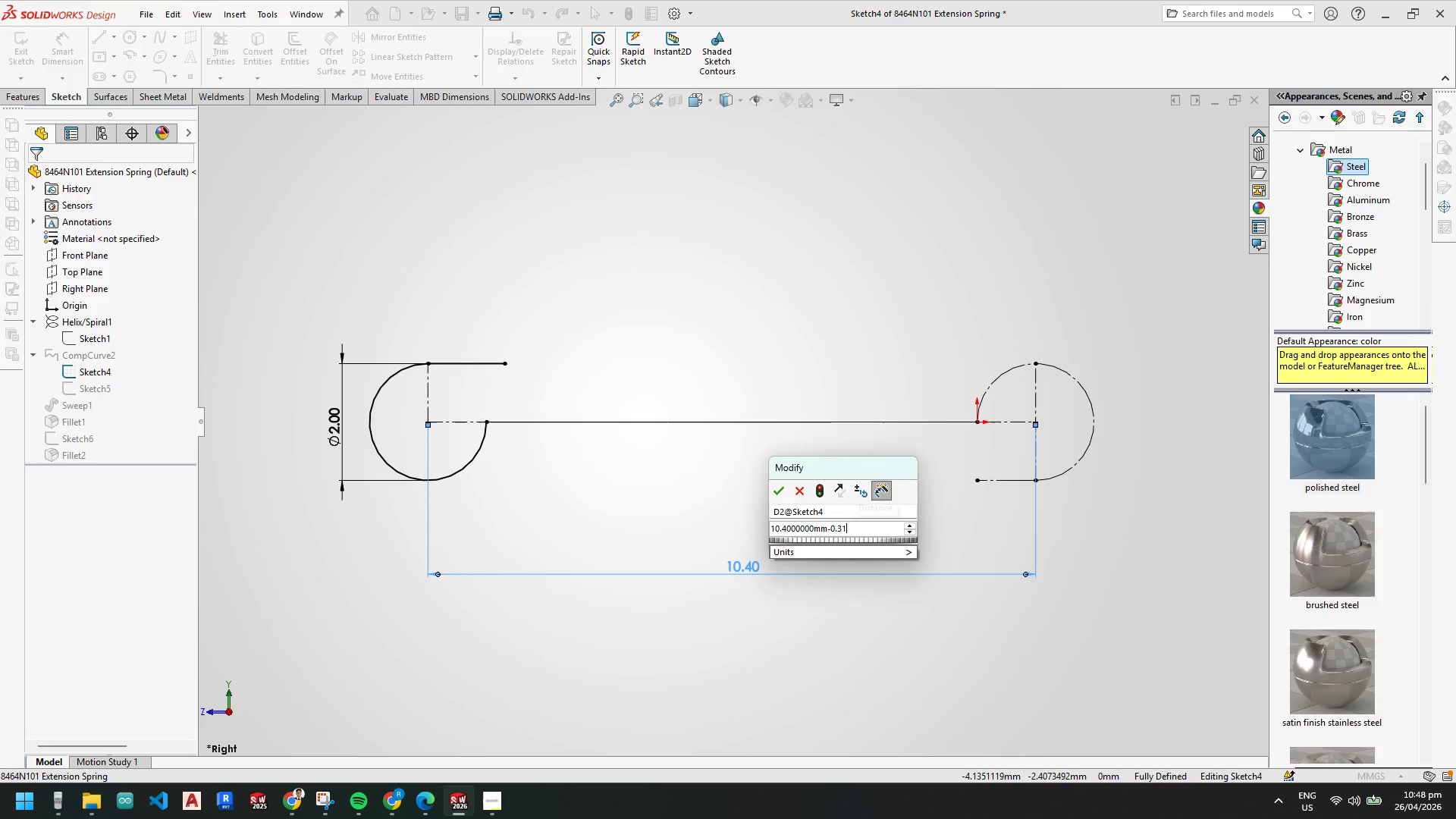 
key(Numpad2)
 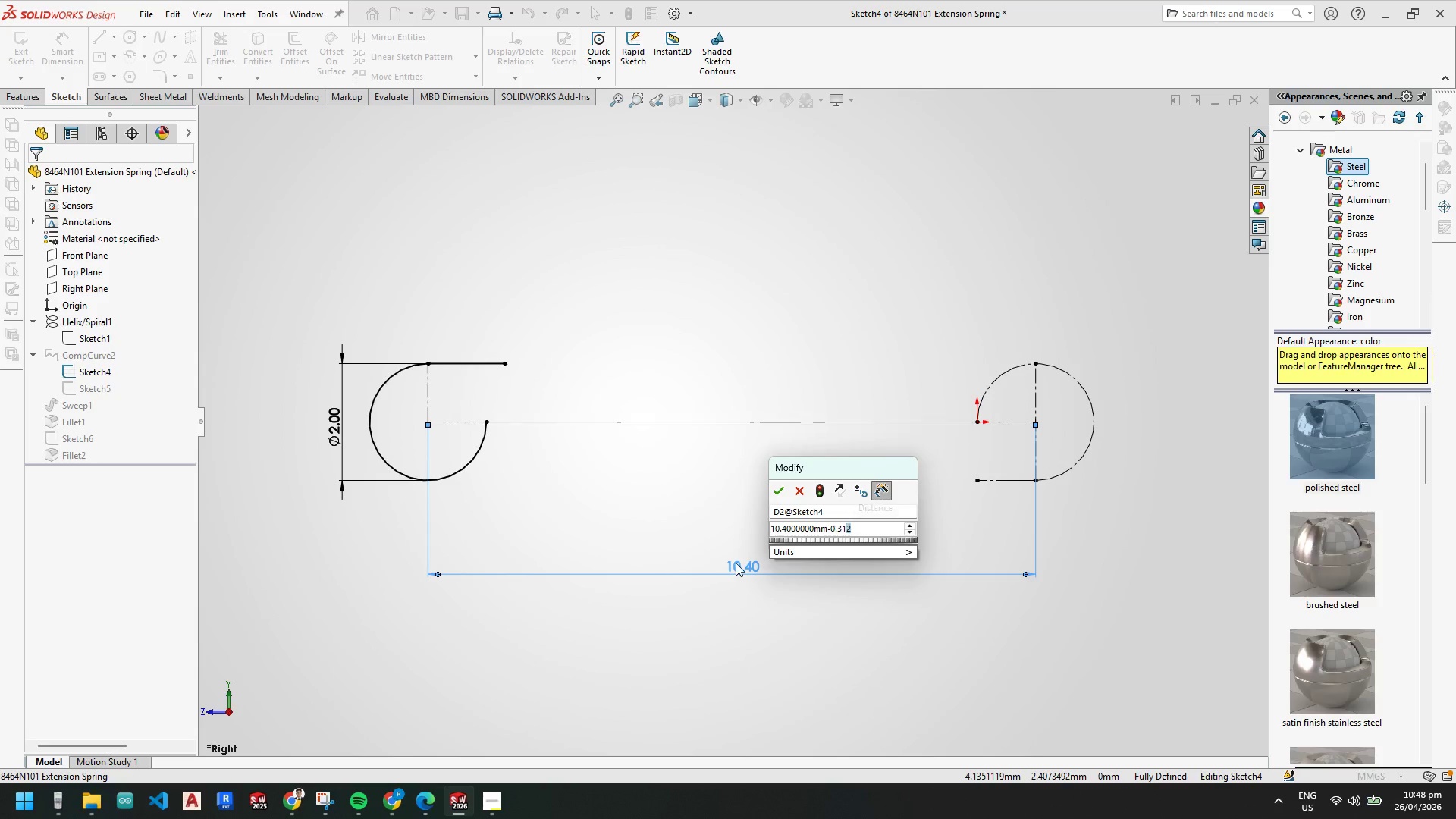 
key(Numpad5)
 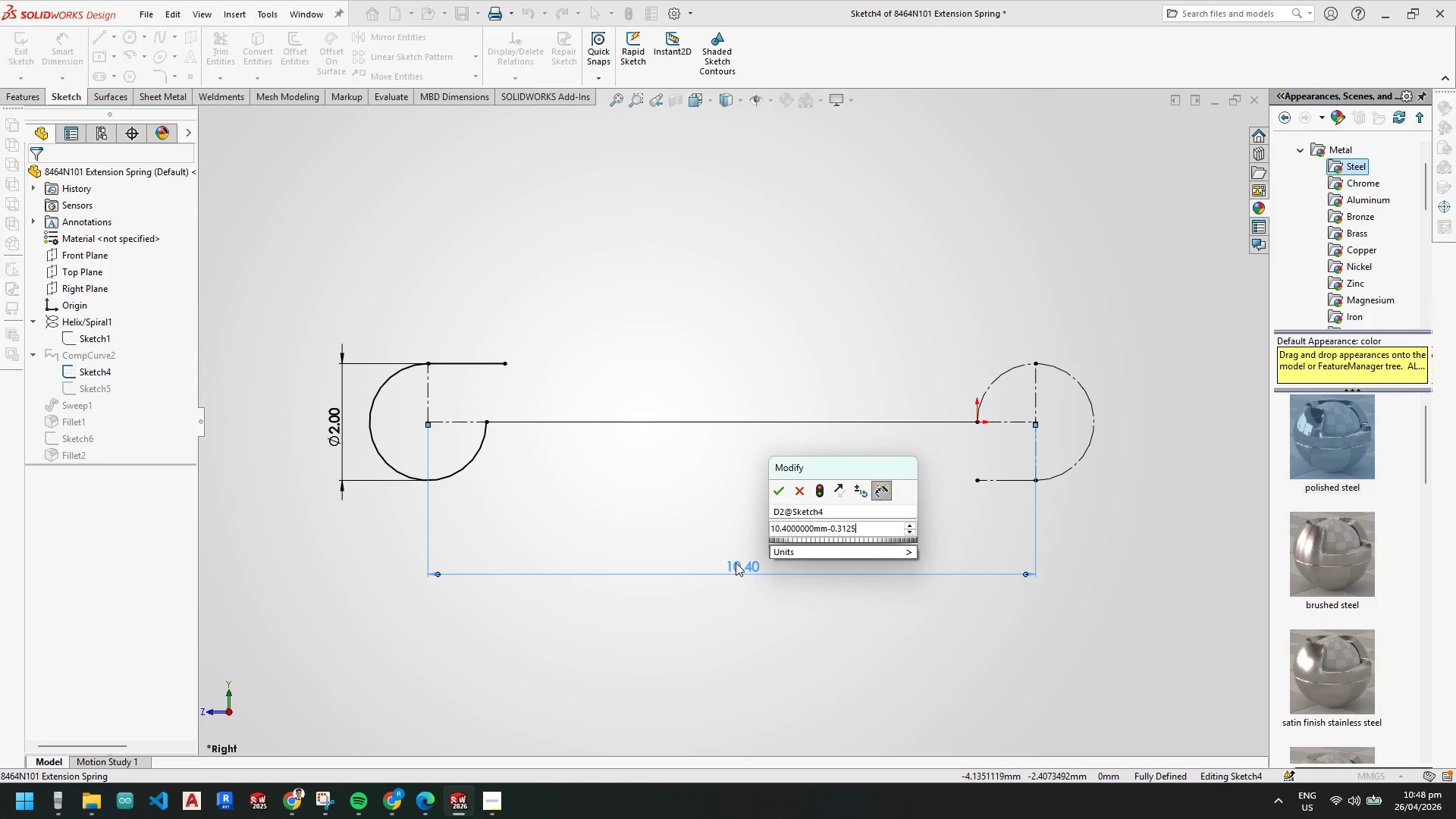 
key(NumpadEnter)
 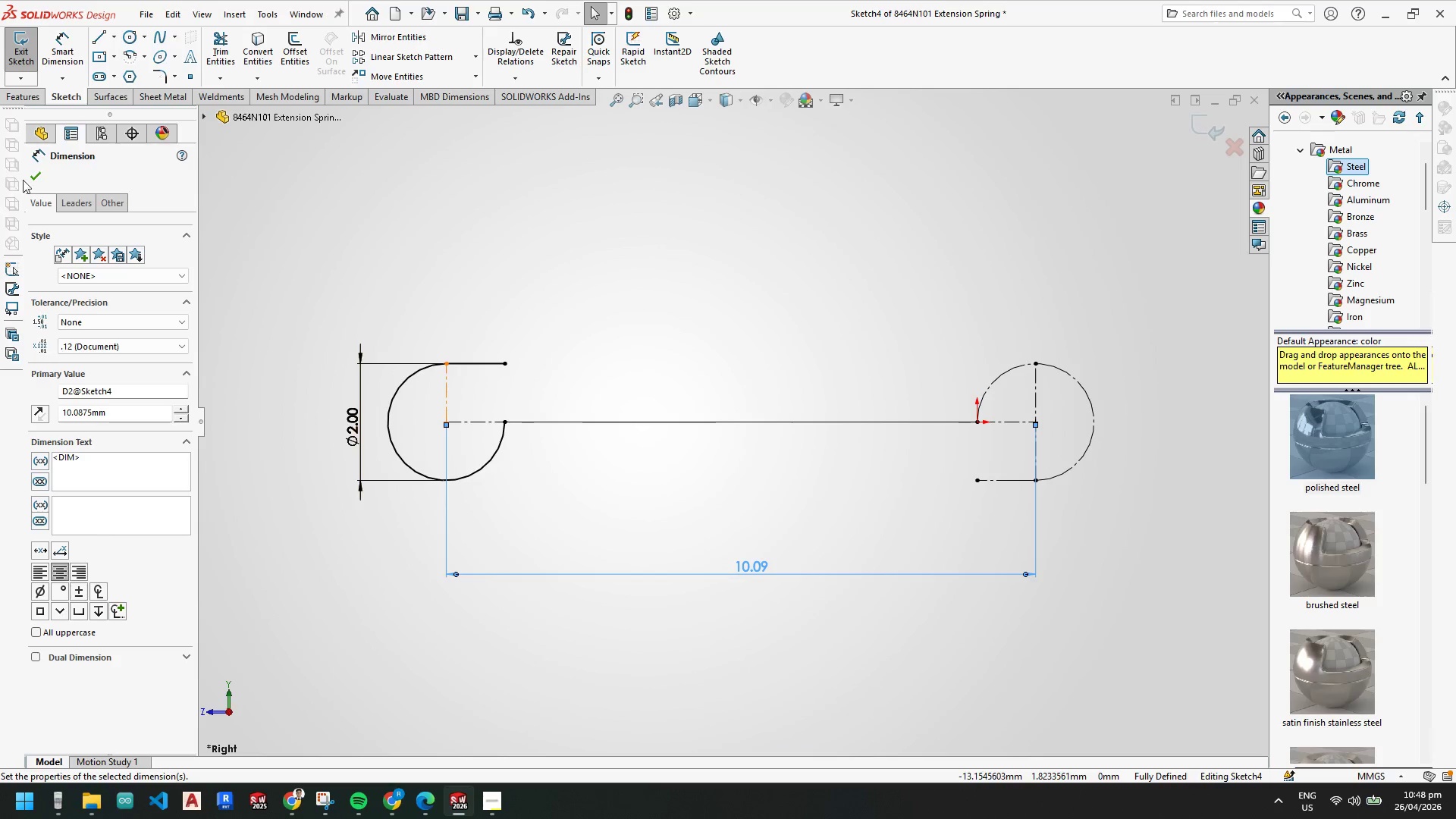 
double_click([33, 176])
 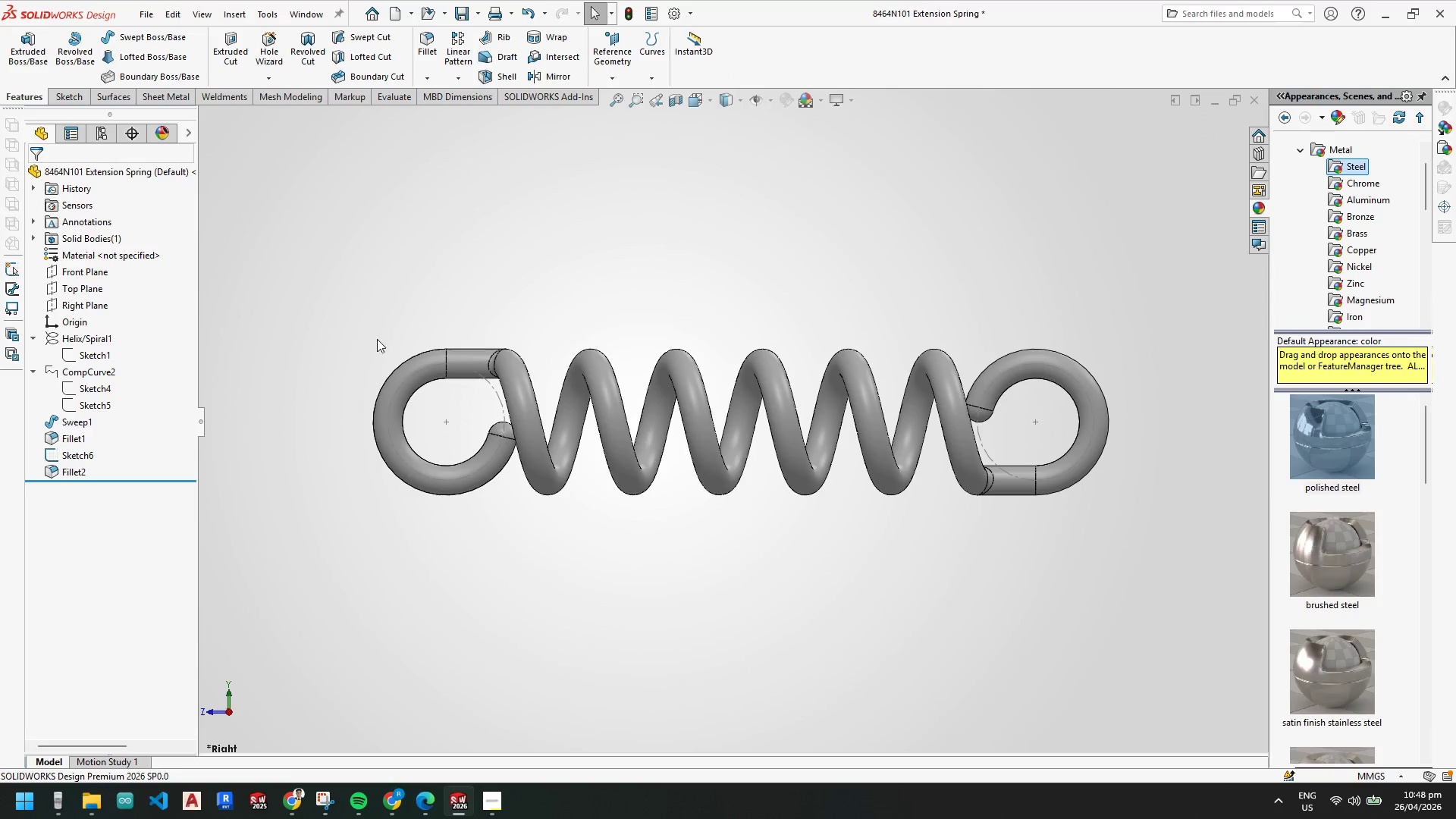 
key(Escape)
 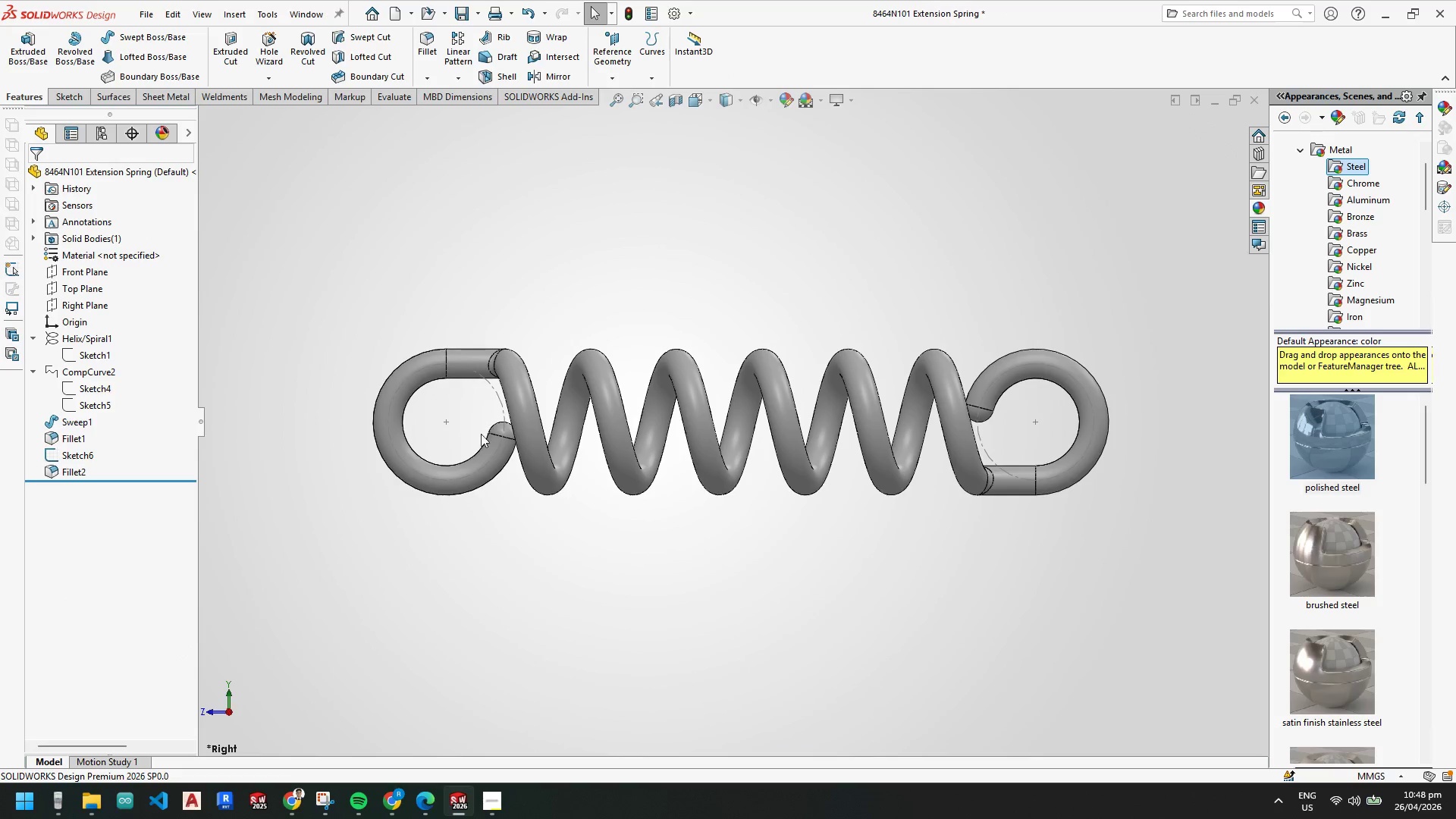 
key(Escape)
 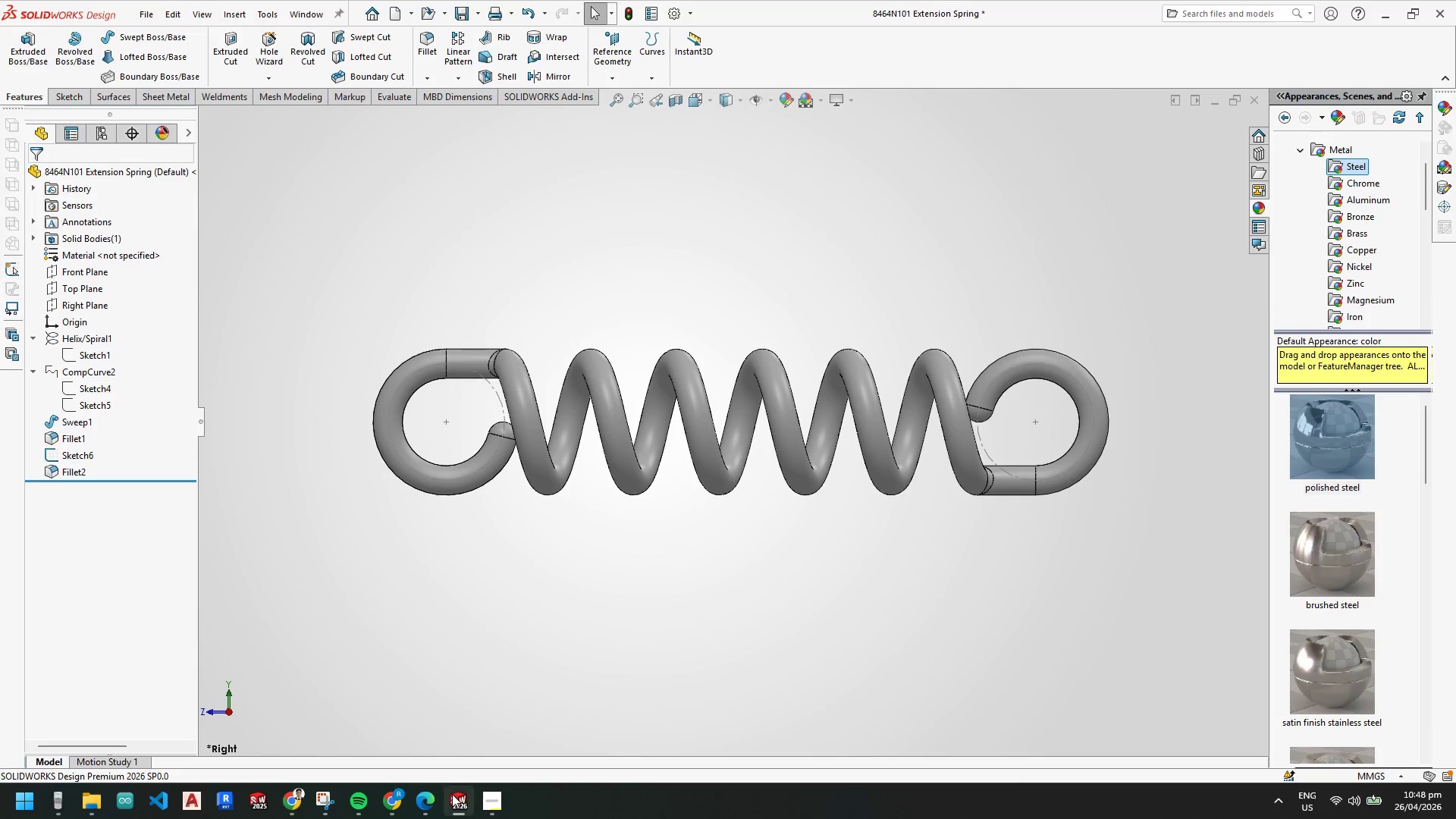 
key(Control+S)
 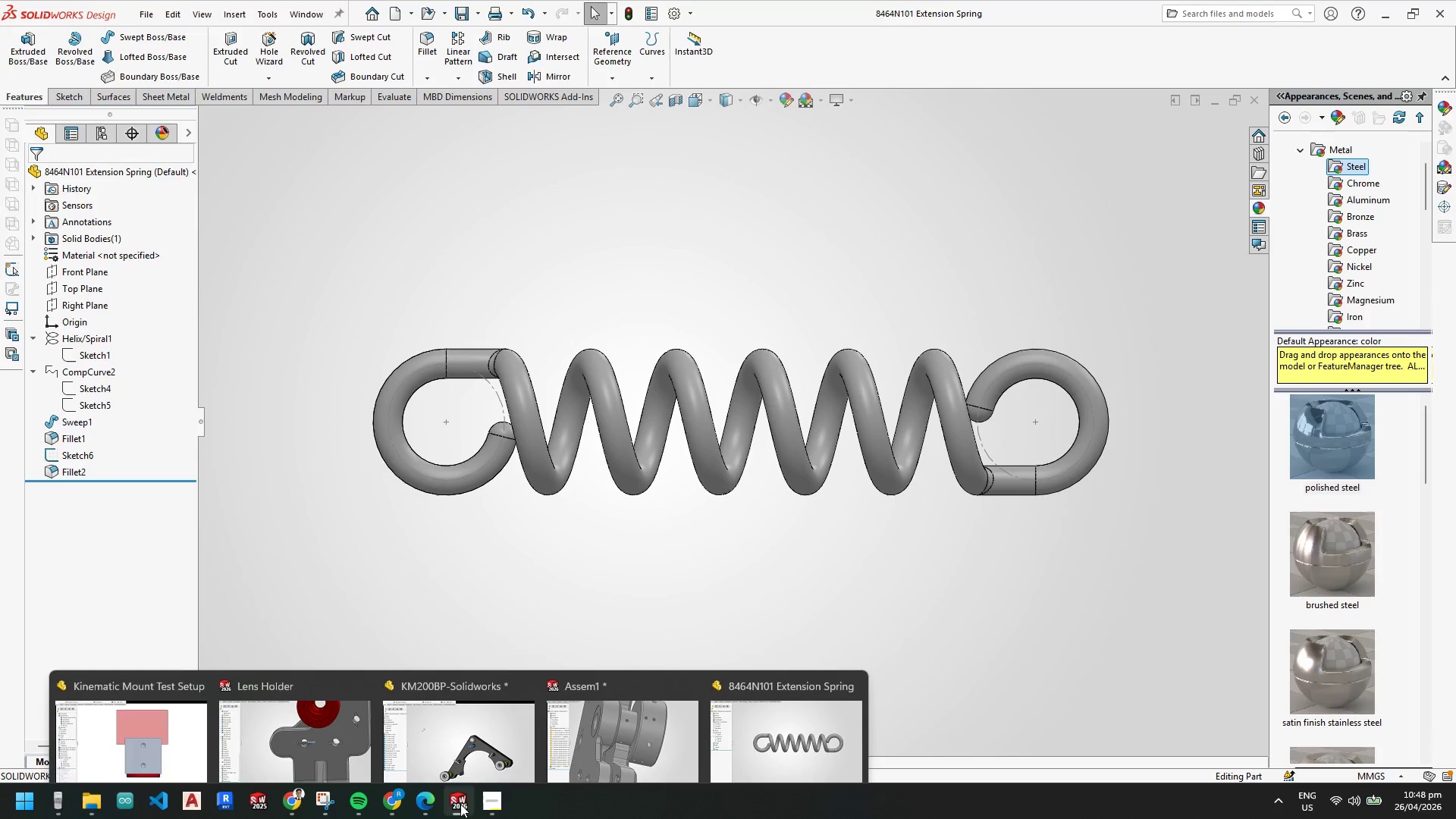 
left_click([620, 716])
 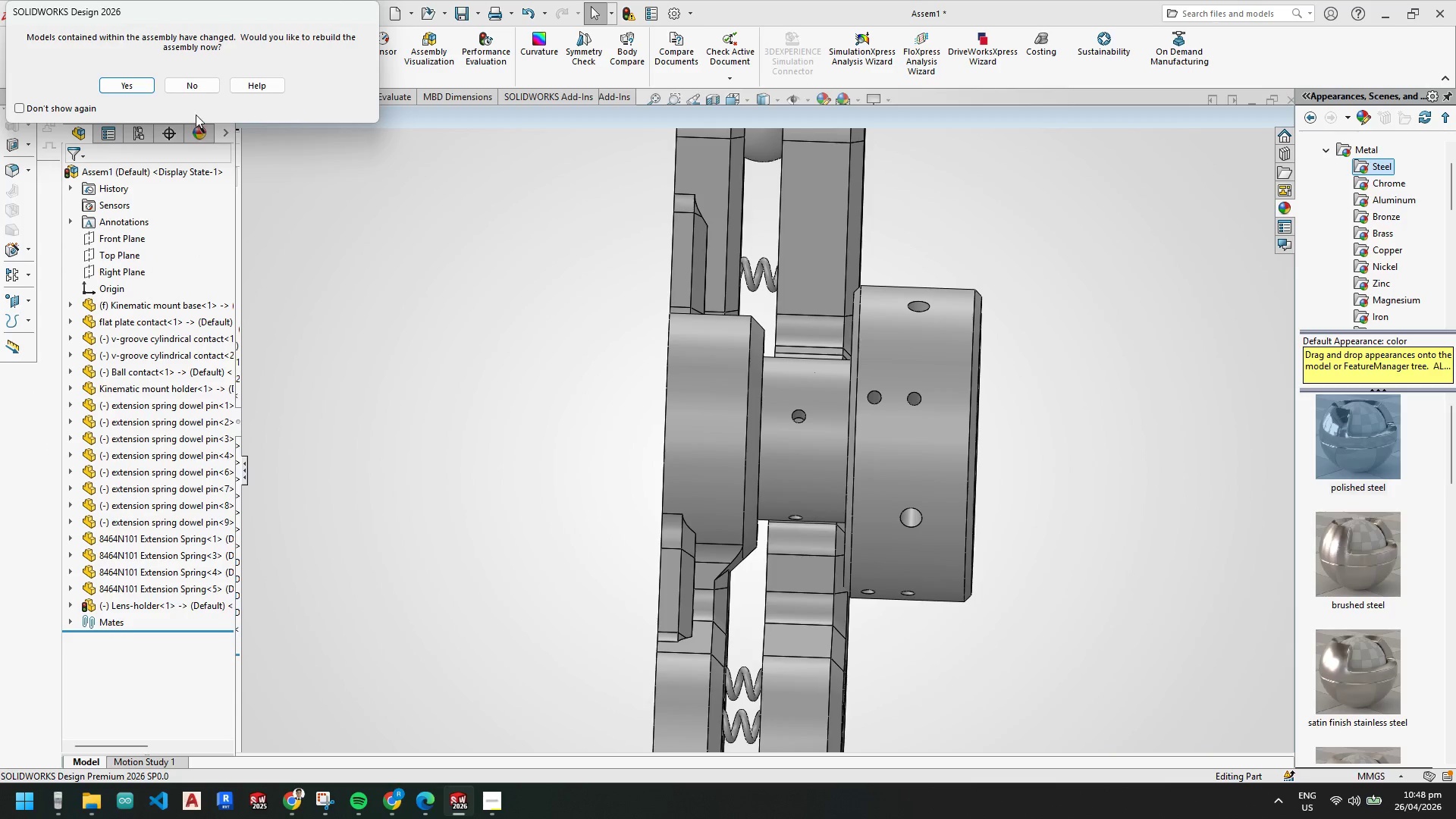 
left_click([134, 82])
 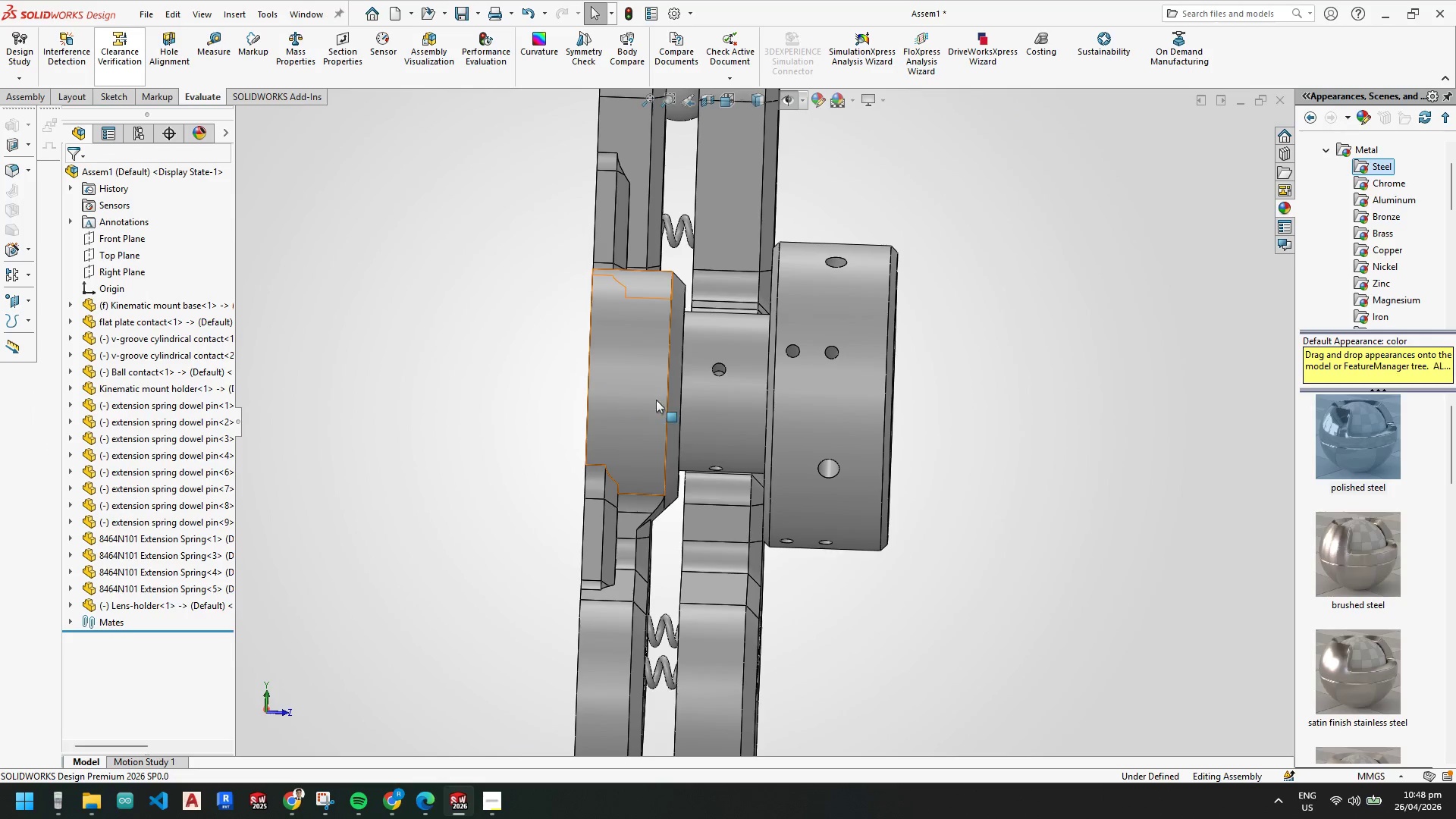 
scroll: coordinate [755, 471], scroll_direction: down, amount: 4.0
 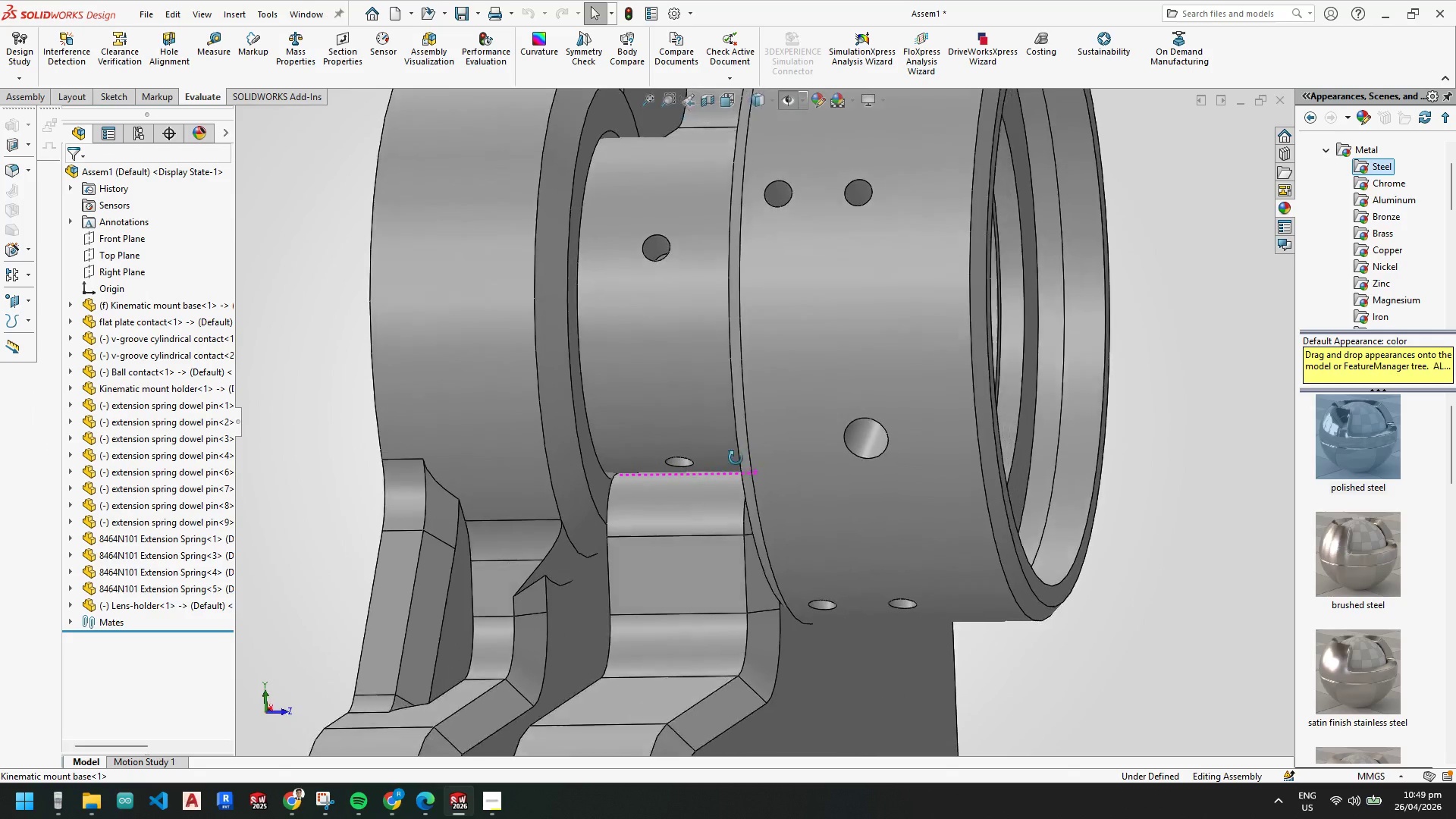 
scroll: coordinate [706, 374], scroll_direction: up, amount: 5.0
 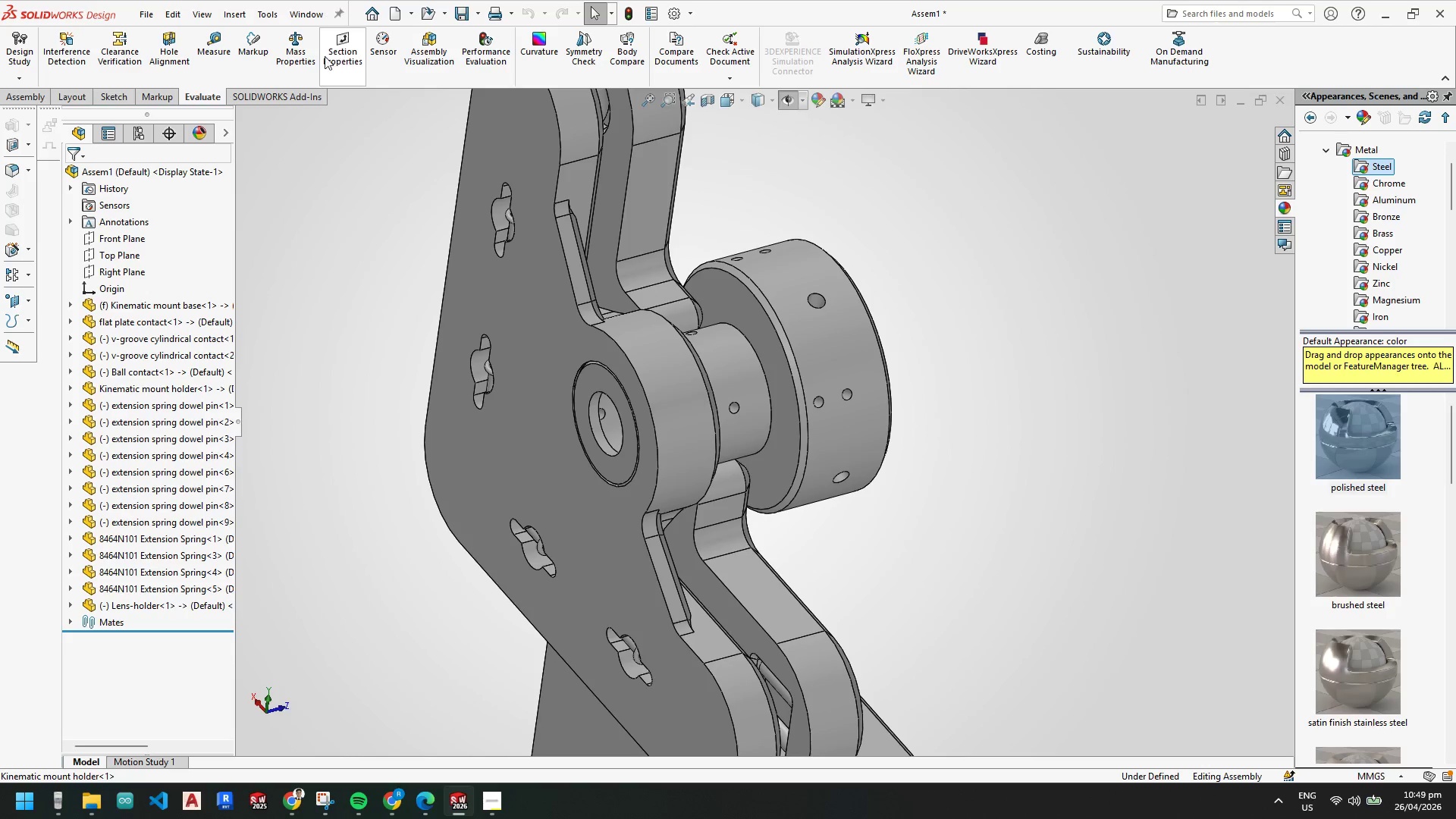 
wait(5.84)
 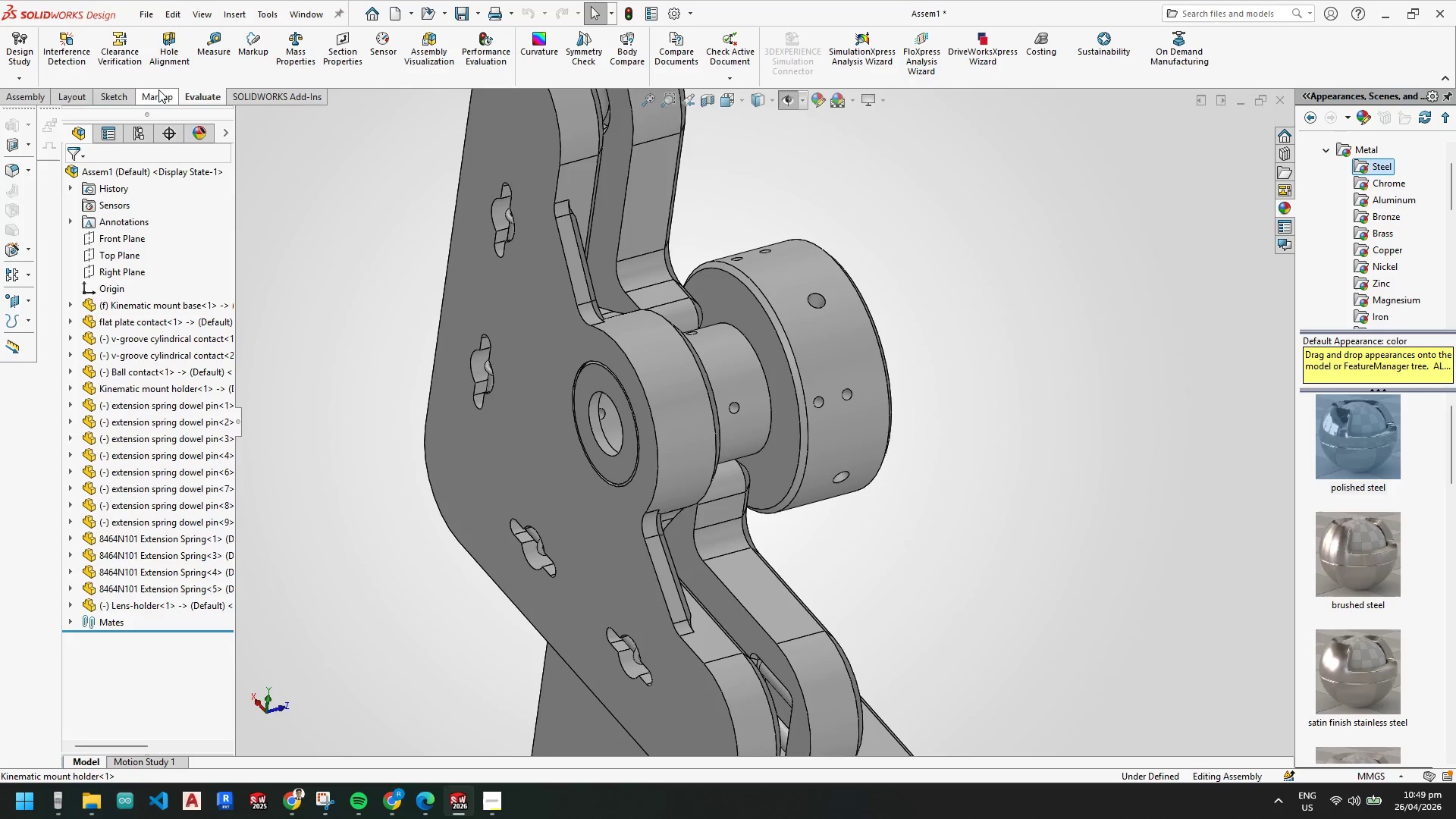 
left_click([78, 54])
 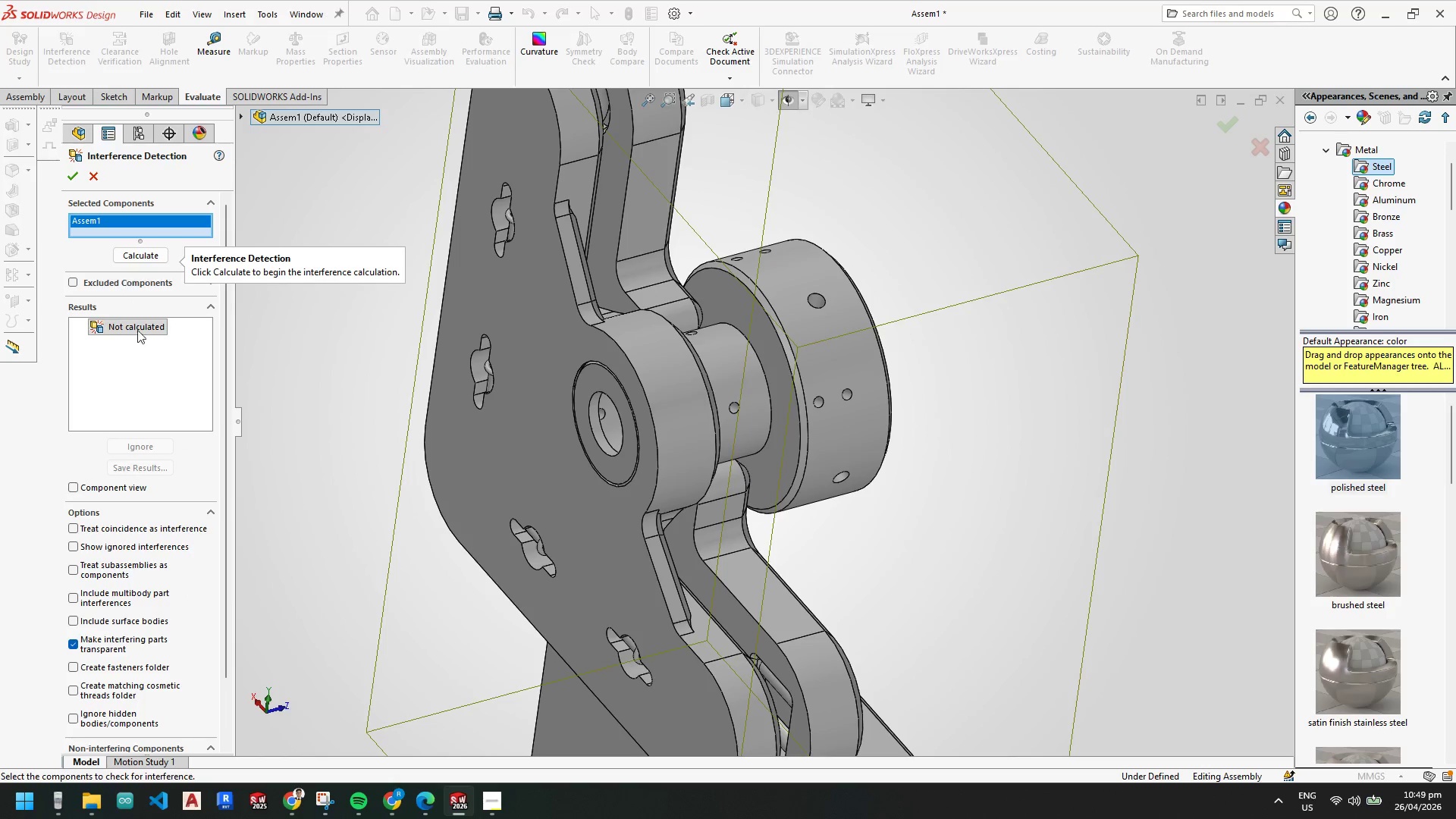 
left_click([726, 389])
 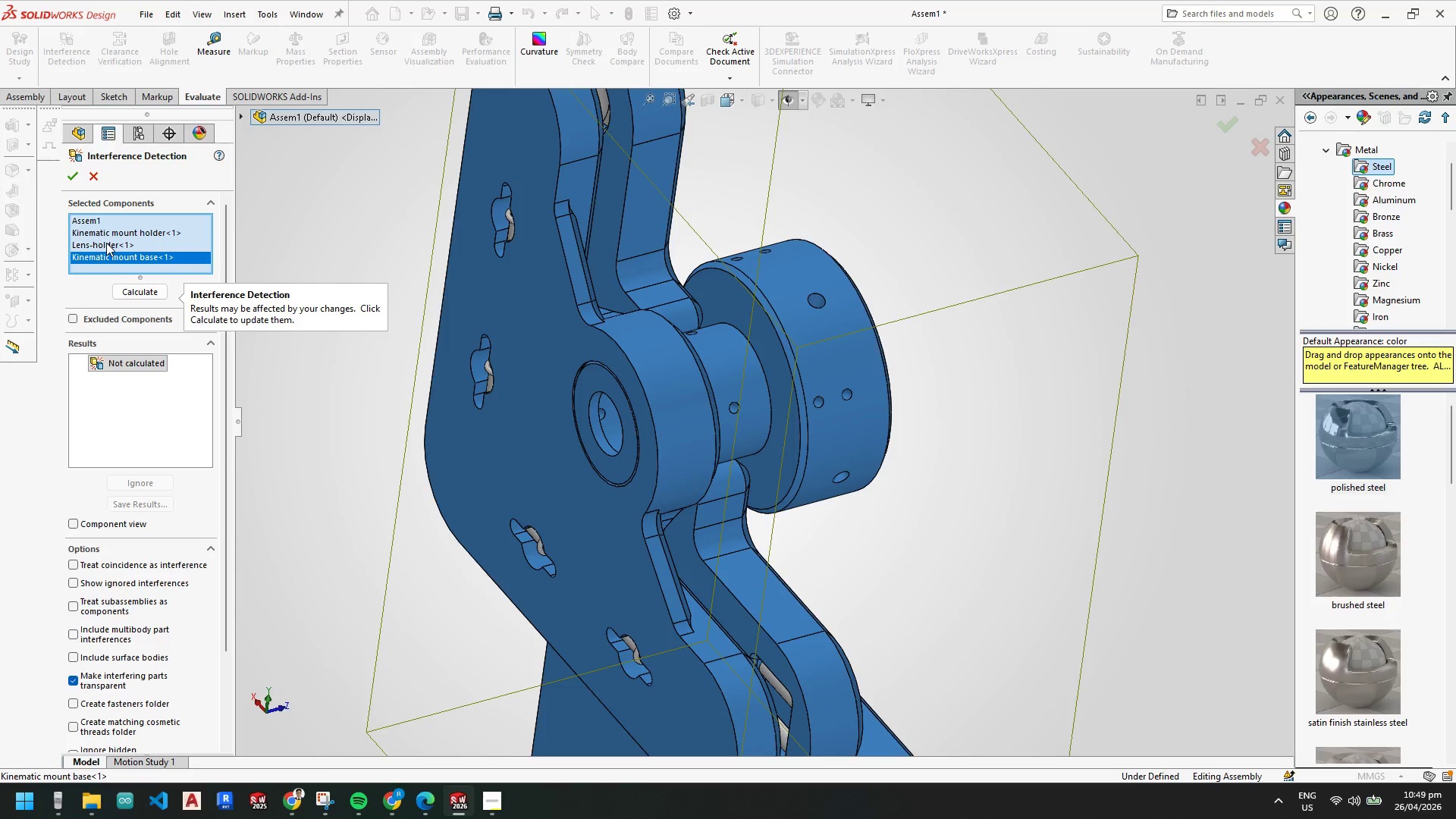 
left_click([147, 291])
 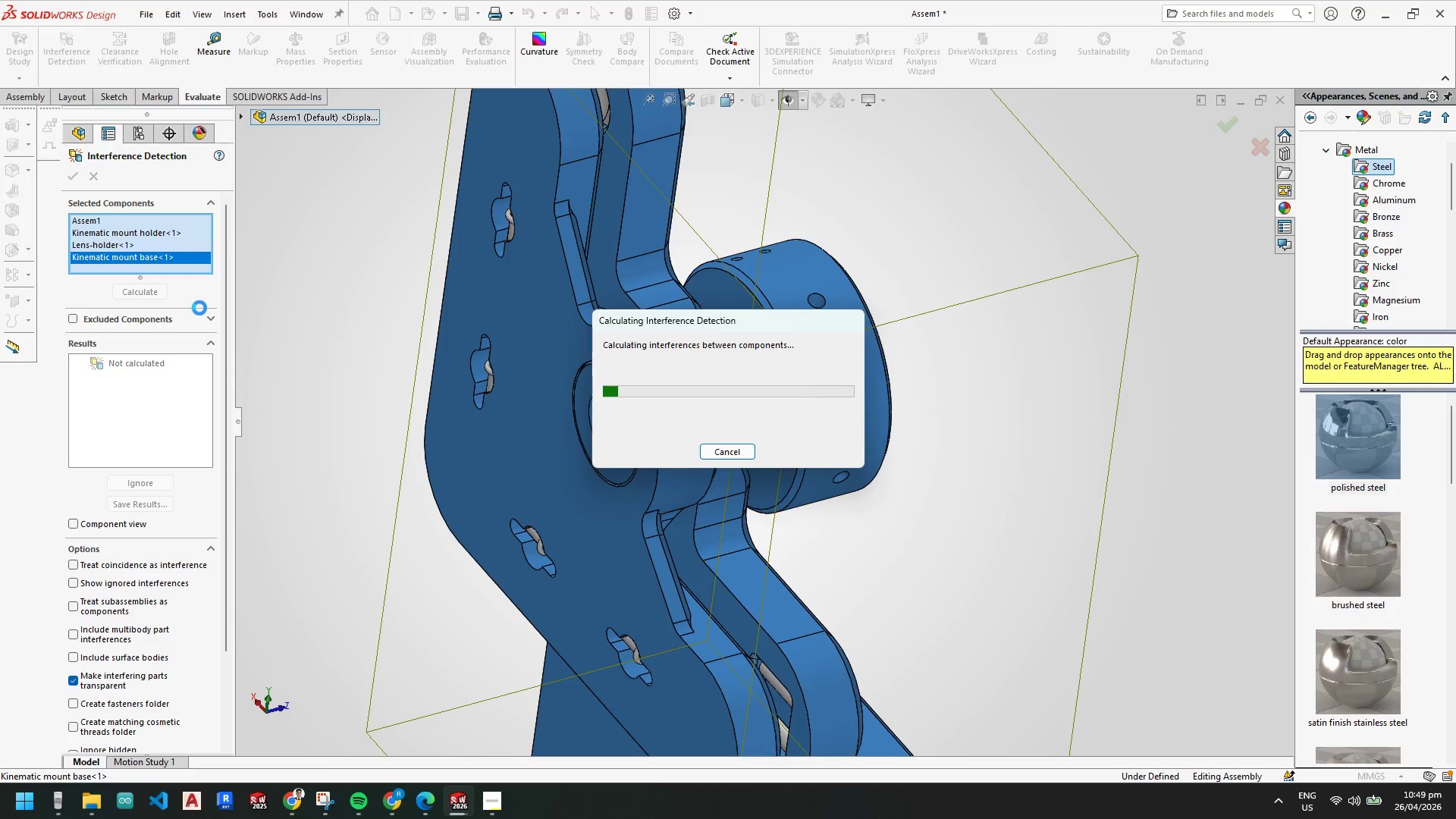 
wait(7.59)
 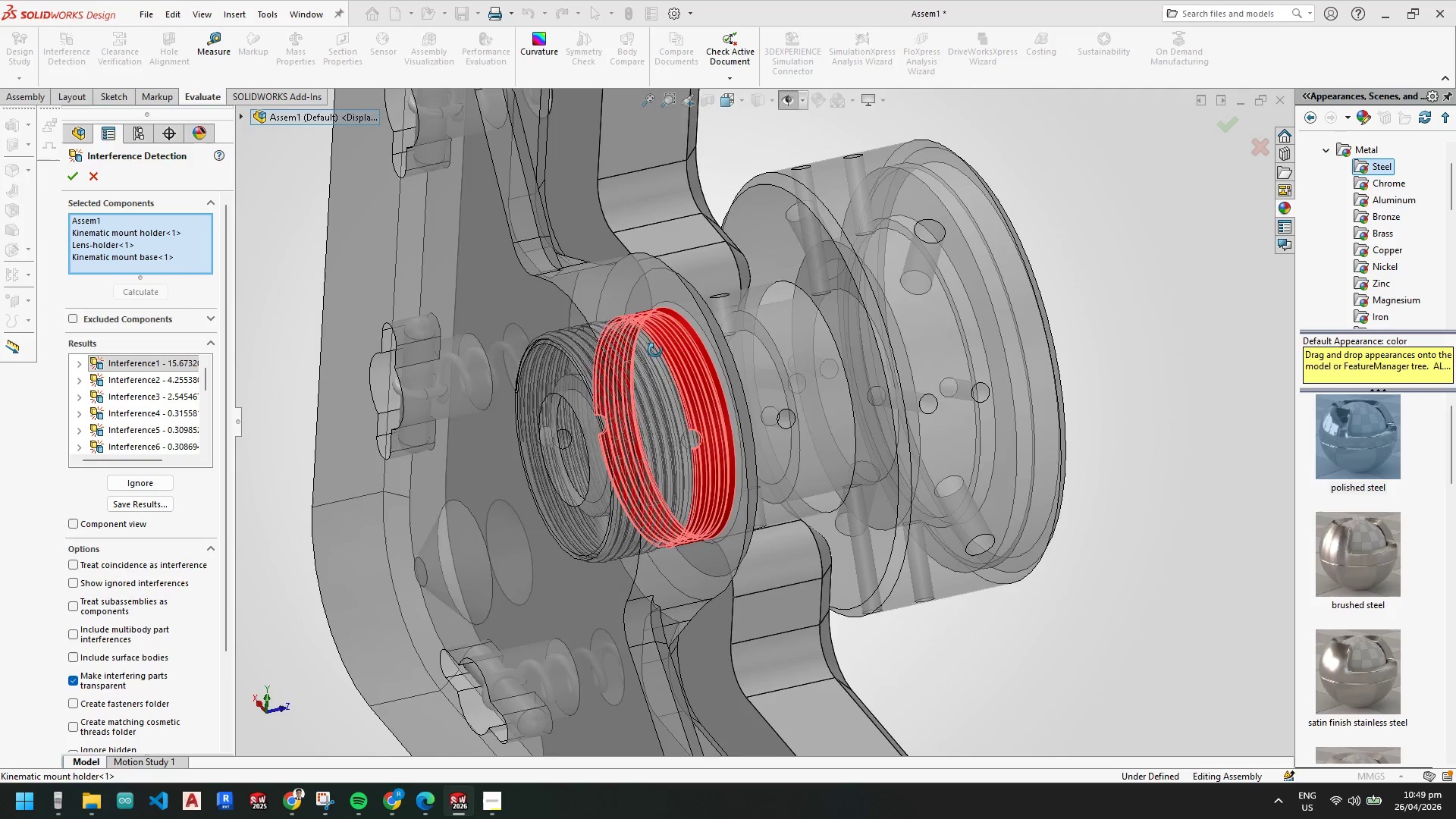 
left_click([155, 379])
 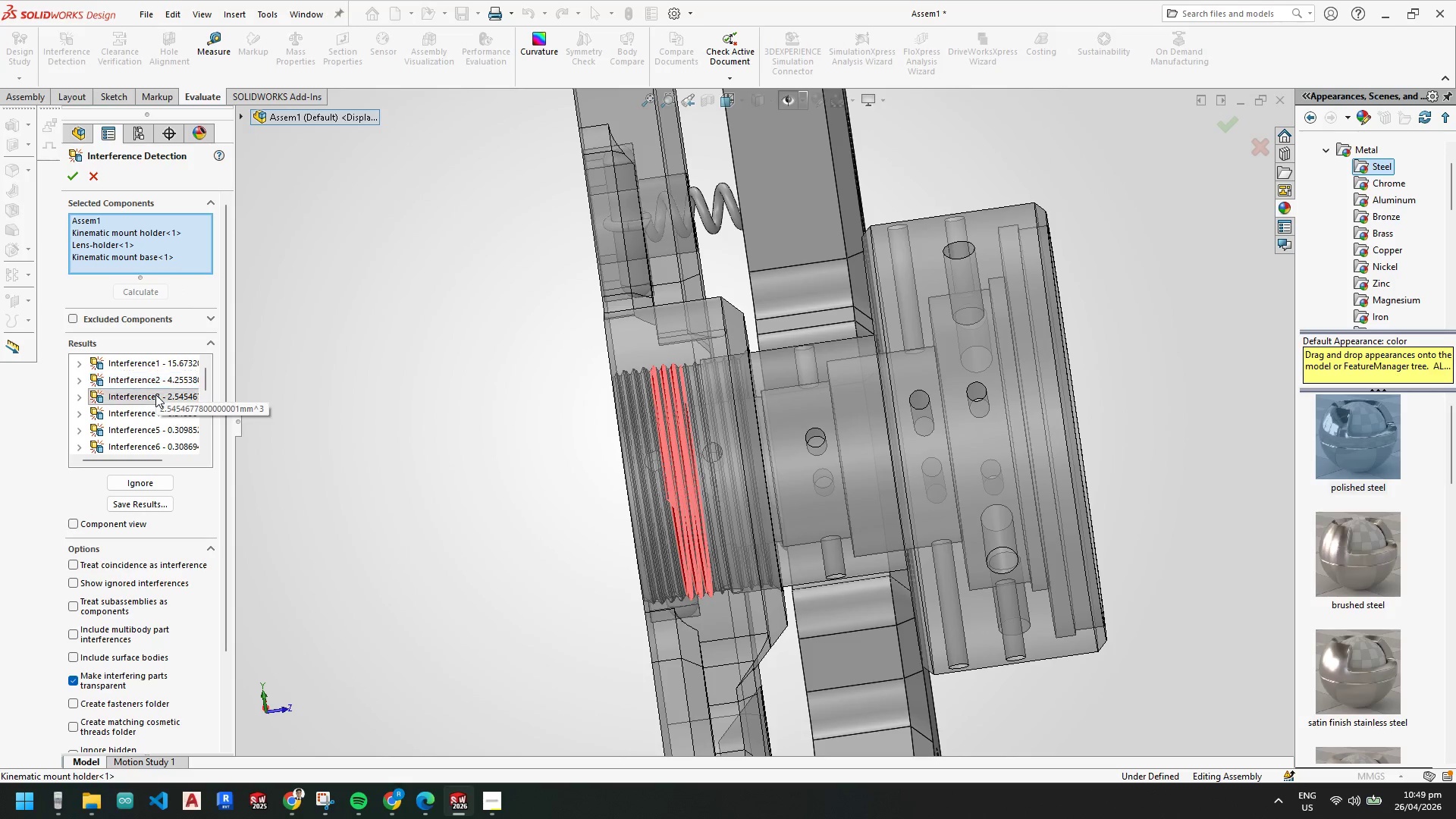 
scroll: coordinate [686, 393], scroll_direction: down, amount: 3.0
 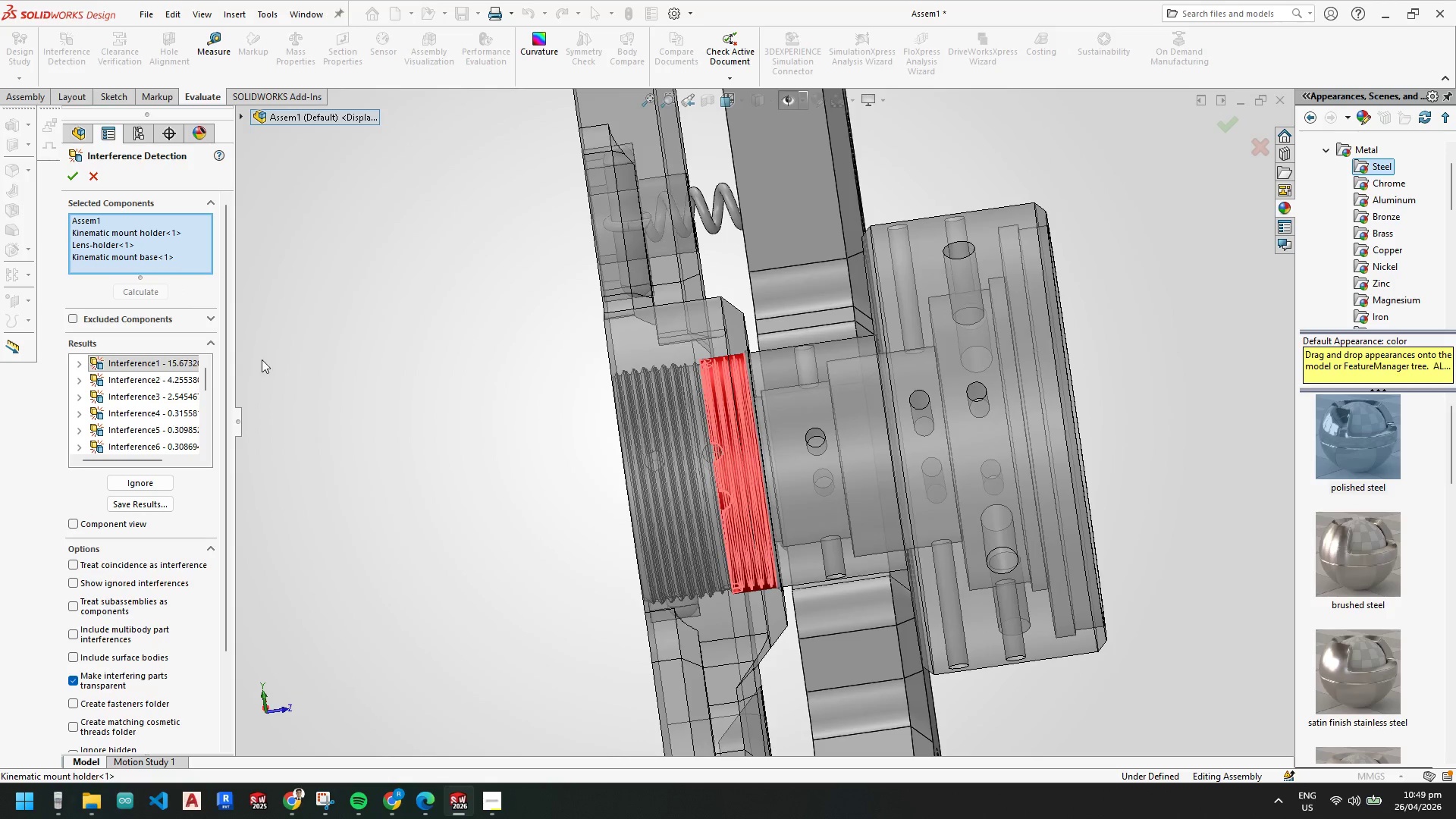 
double_click([143, 413])
 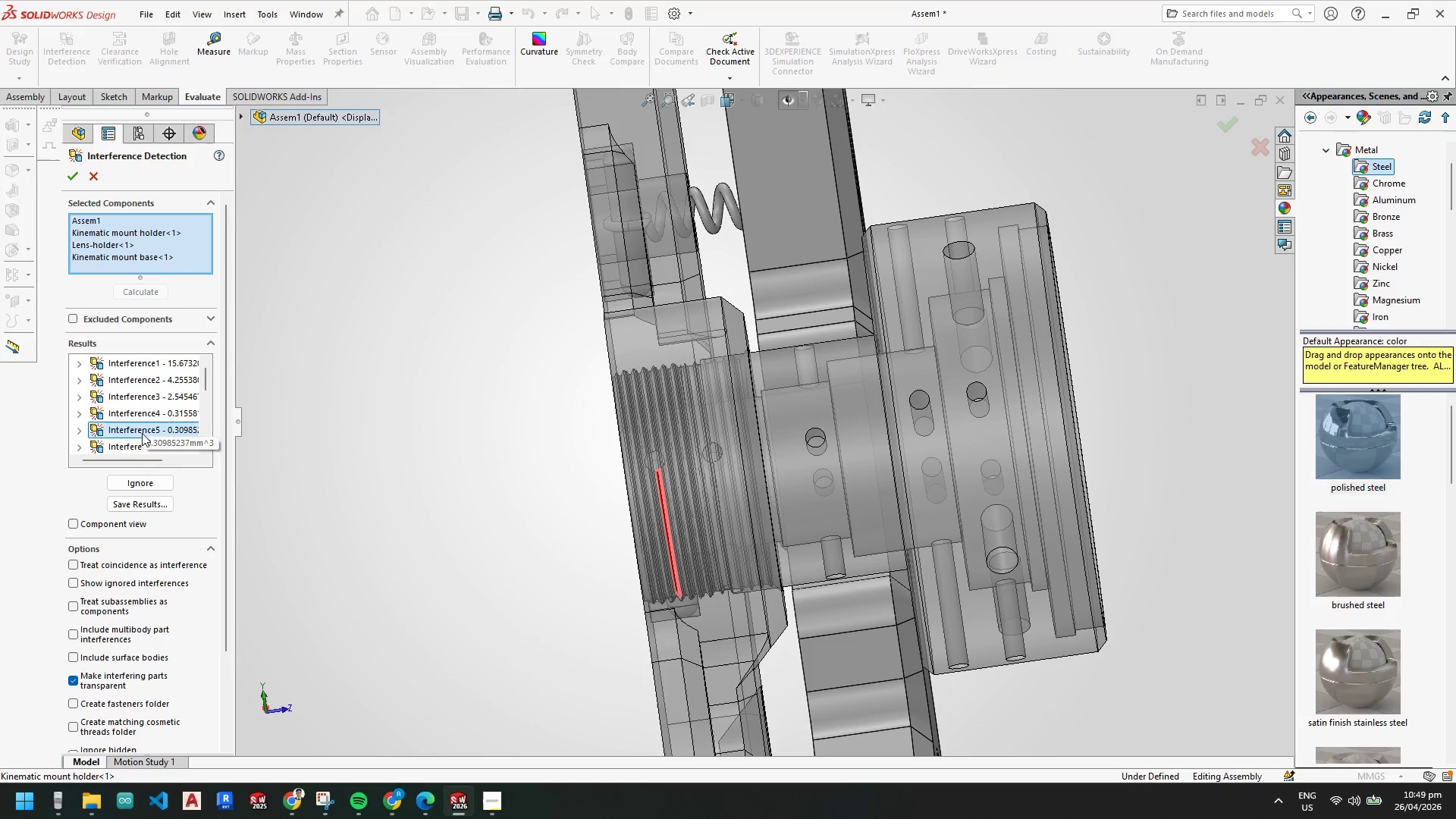 
double_click([136, 447])
 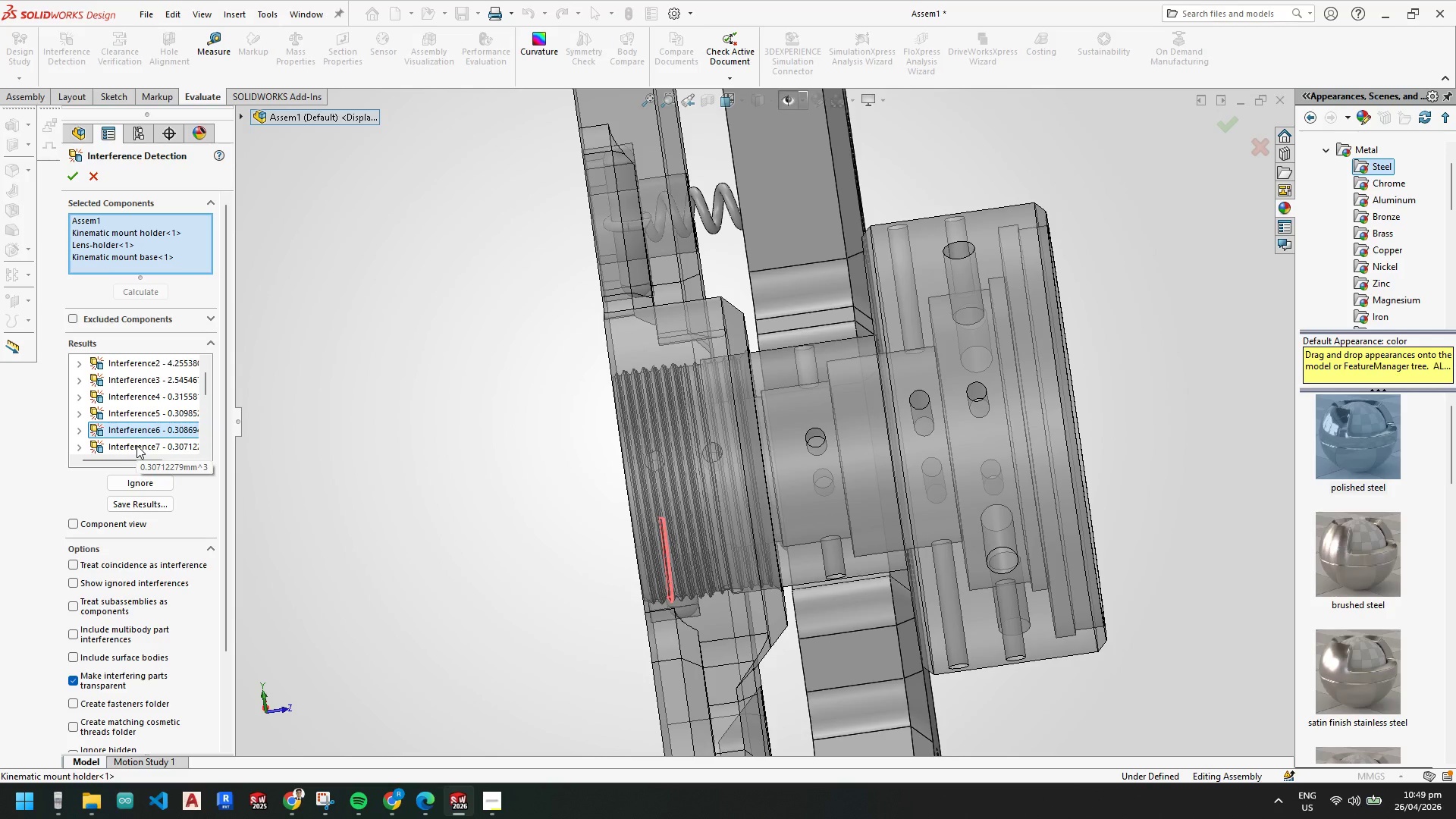 
left_click([139, 427])
 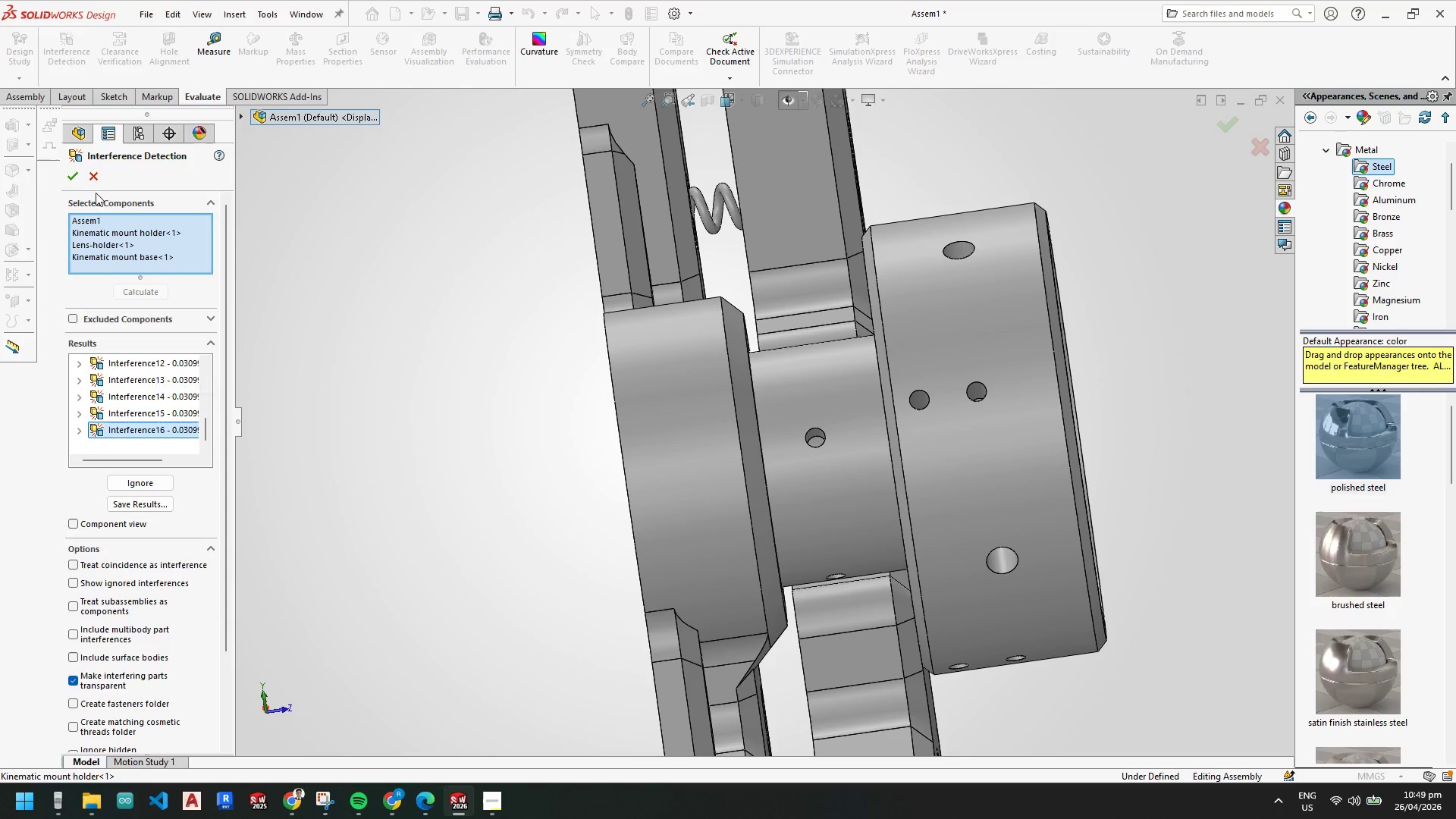 
left_click([98, 179])
 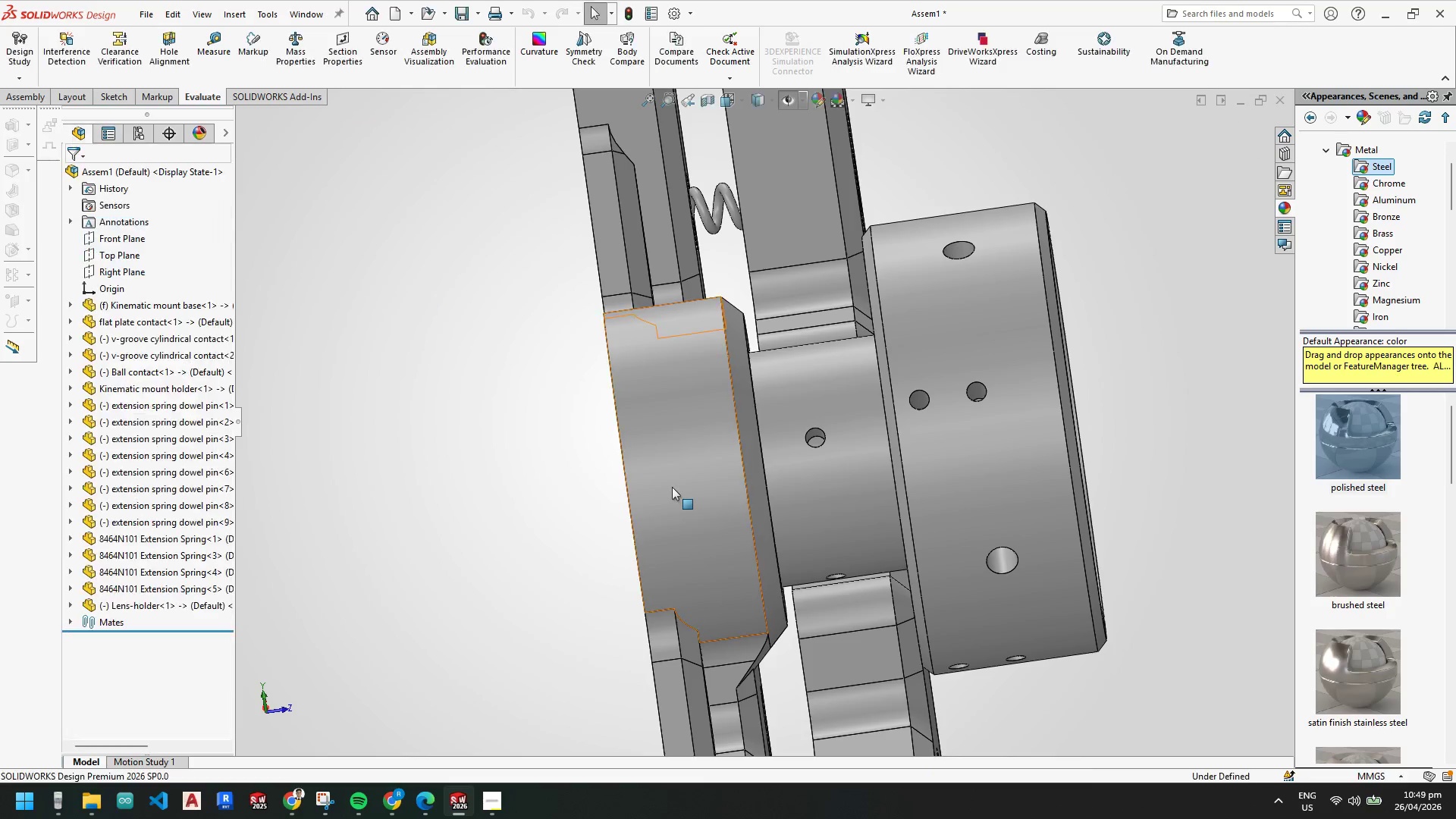 
scroll: coordinate [140, 441], scroll_direction: down, amount: 5.0
 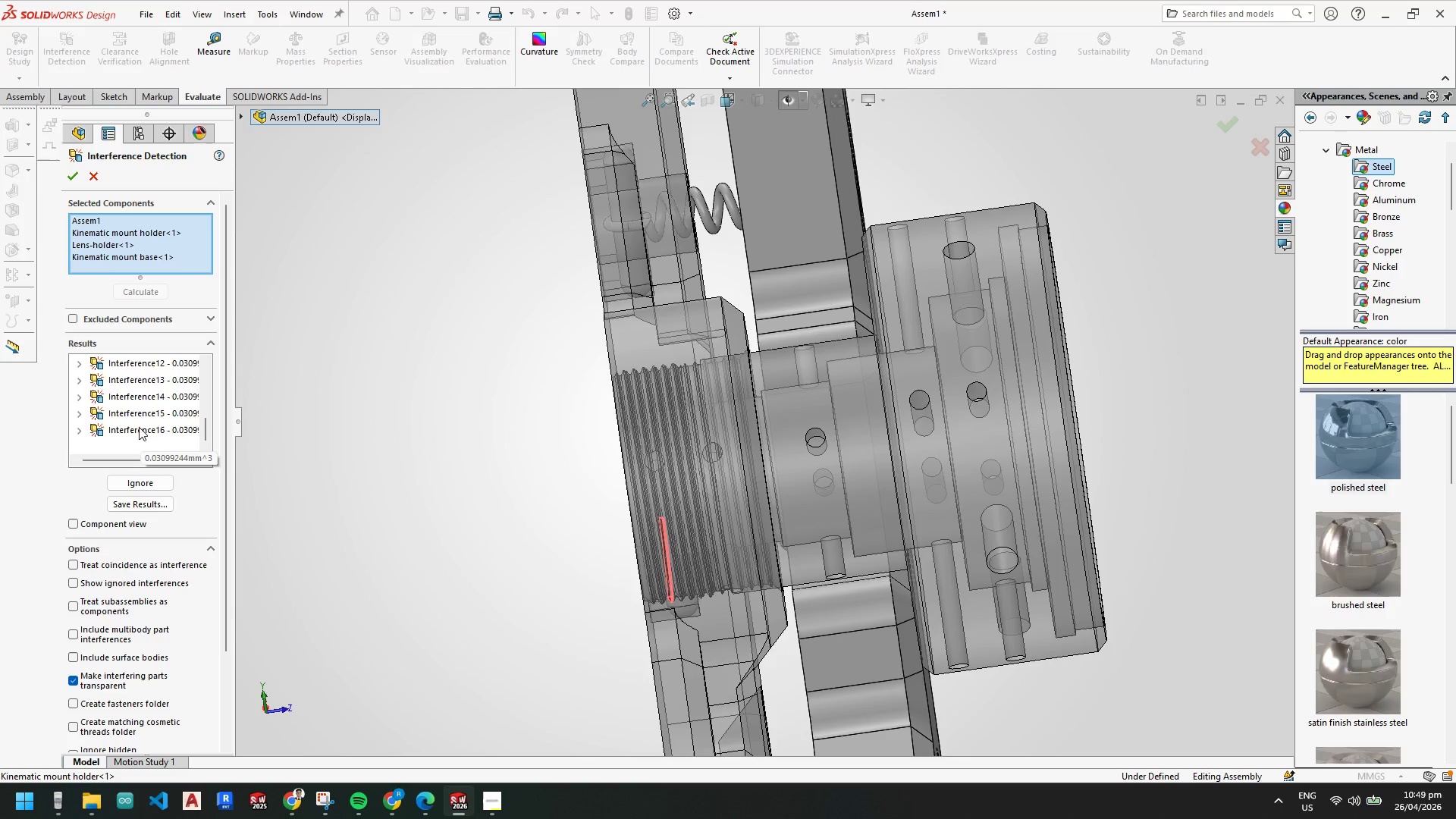 
scroll: coordinate [804, 575], scroll_direction: up, amount: 7.0
 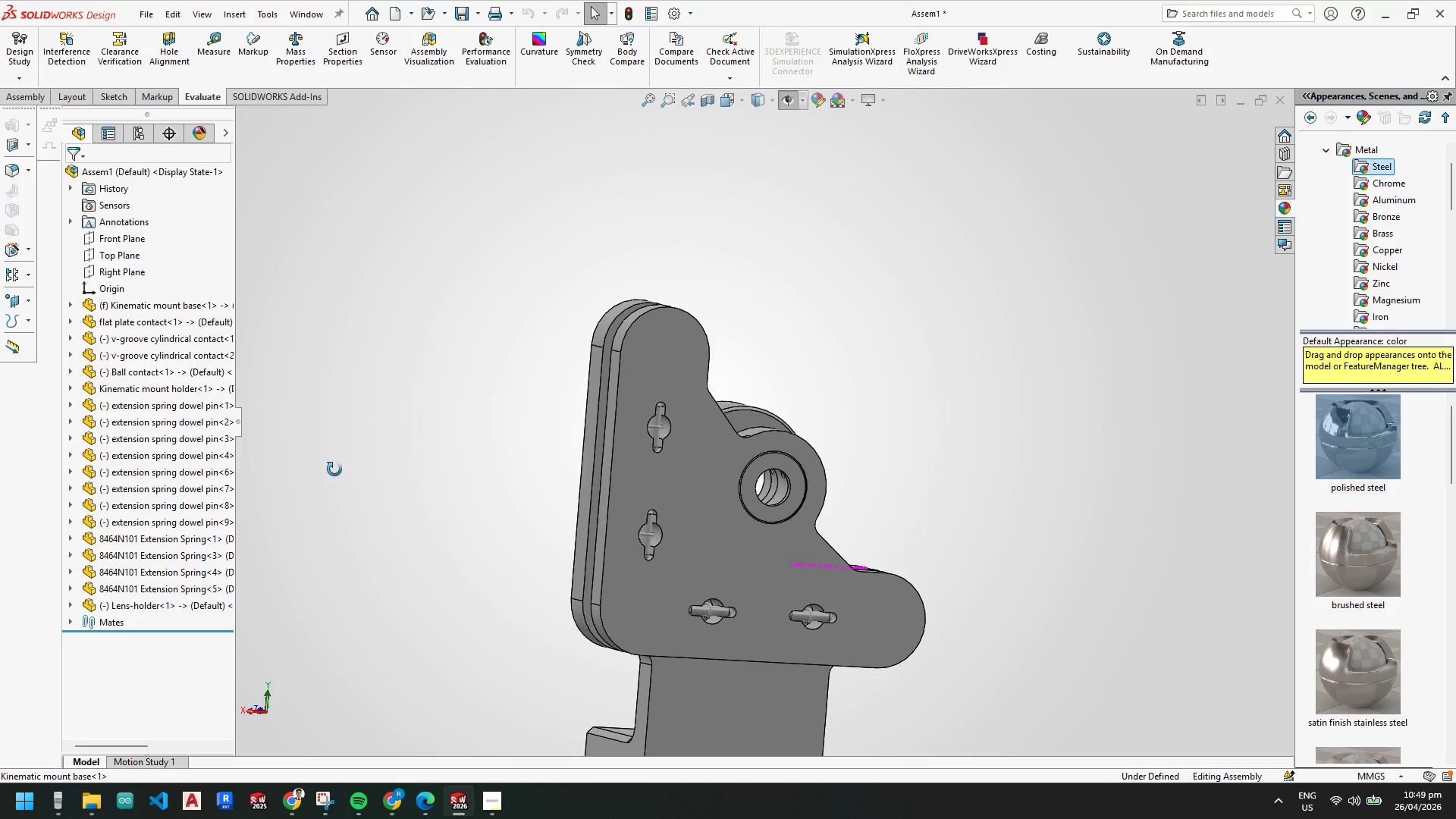 
scroll: coordinate [672, 519], scroll_direction: down, amount: 3.0
 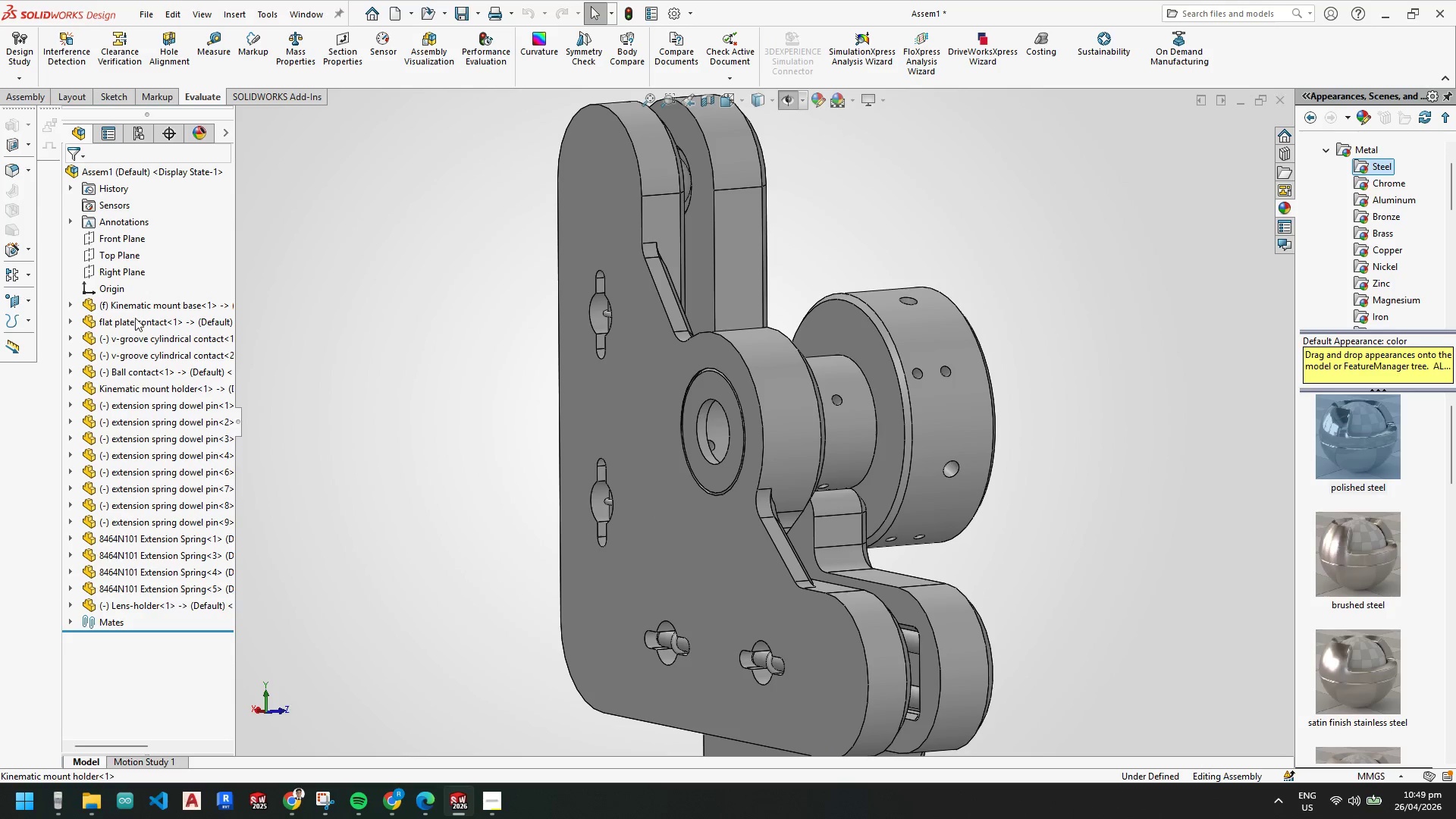 
right_click([905, 337])
 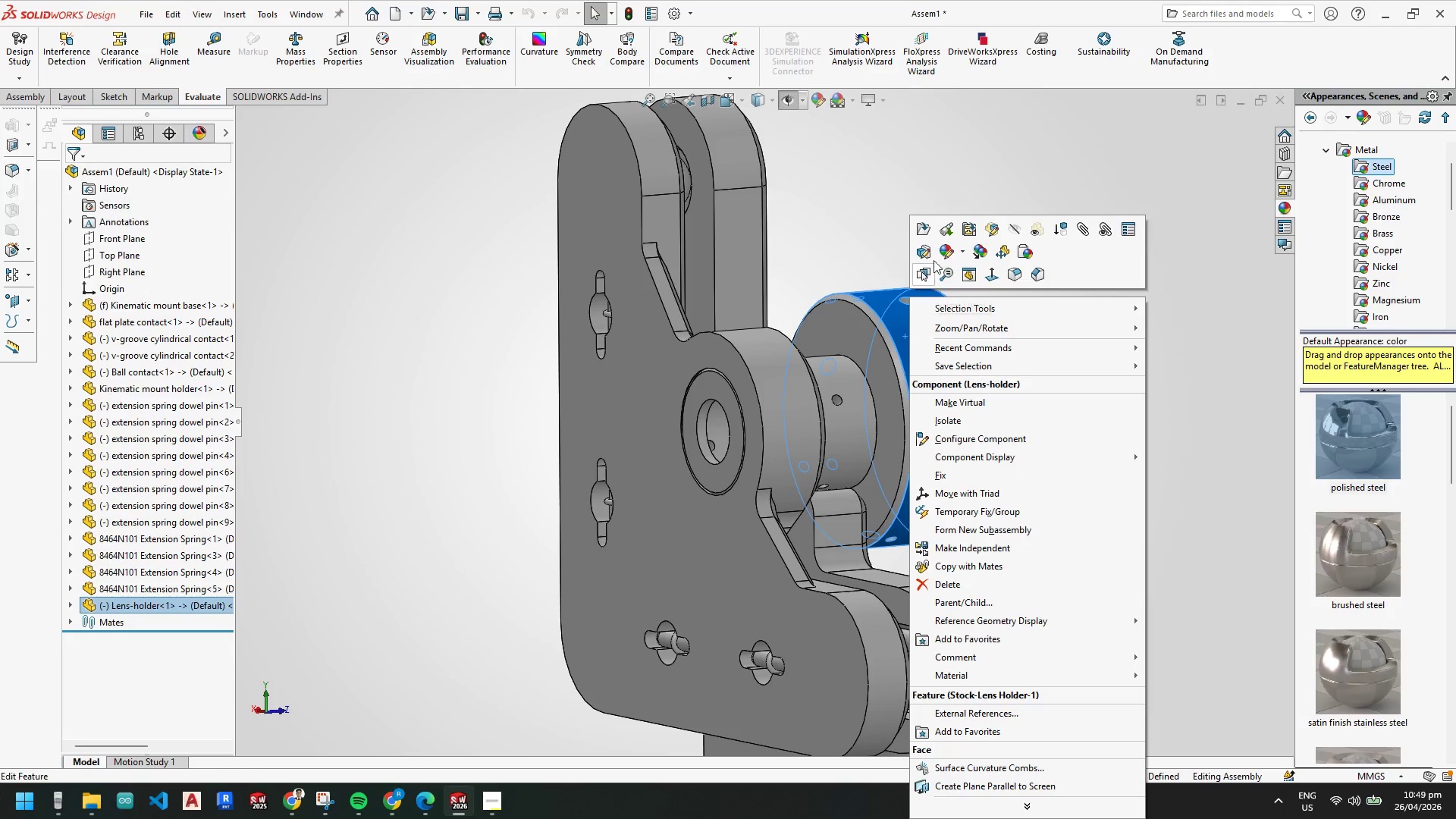 
left_click([928, 240])
 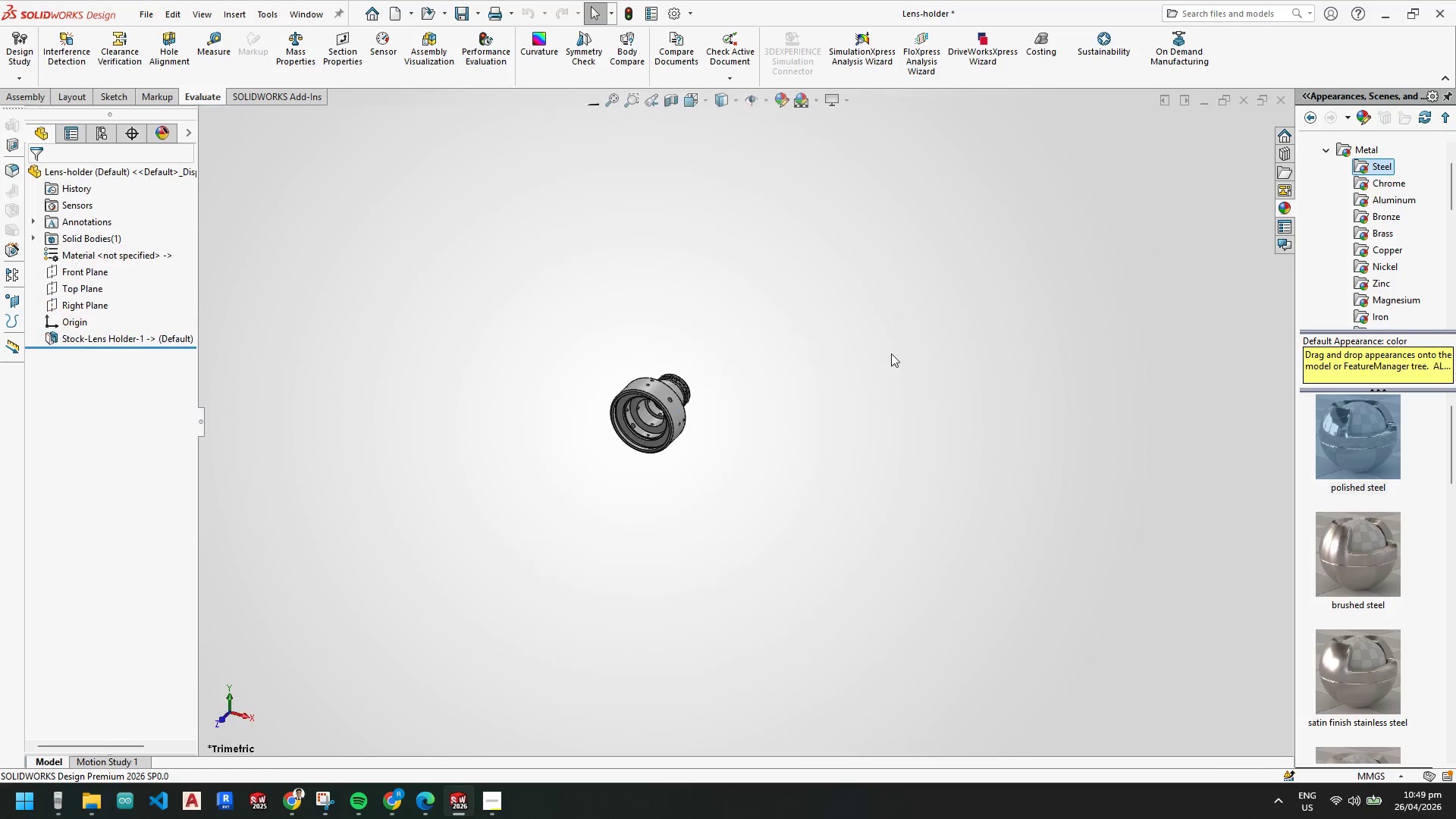 
left_click([1257, 208])
 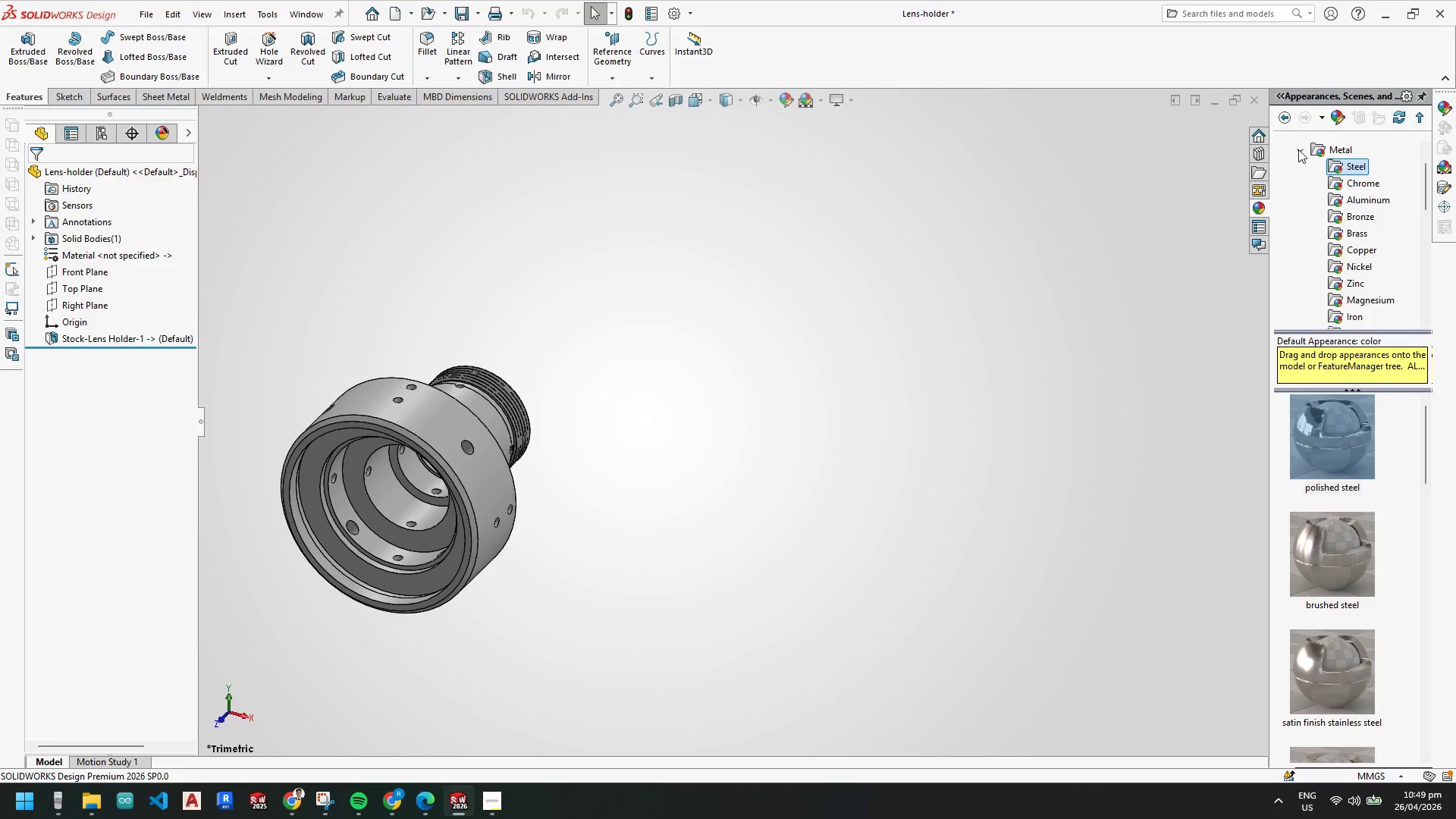 
scroll: coordinate [664, 379], scroll_direction: down, amount: 6.0
 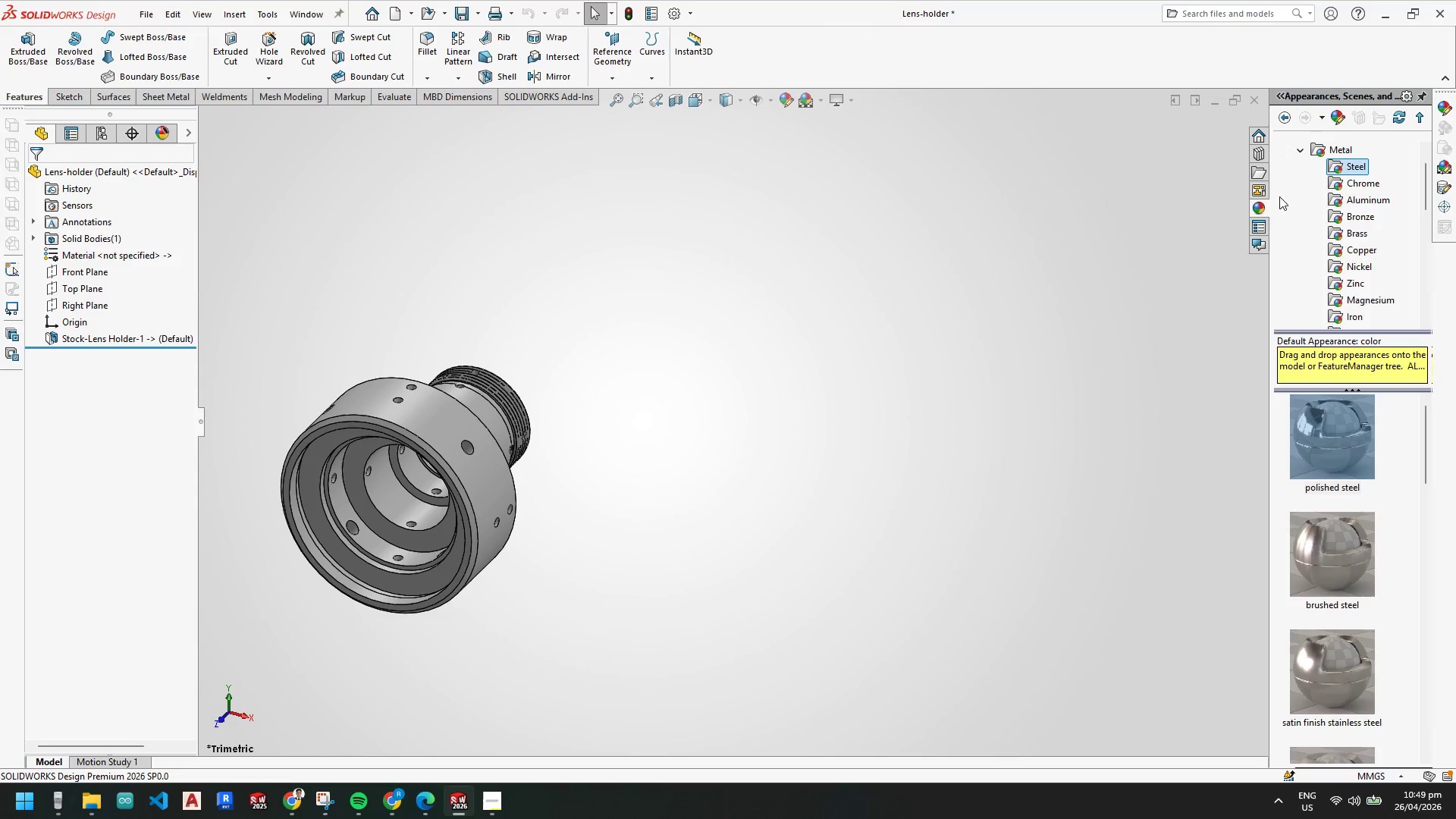 
double_click([1299, 150])
 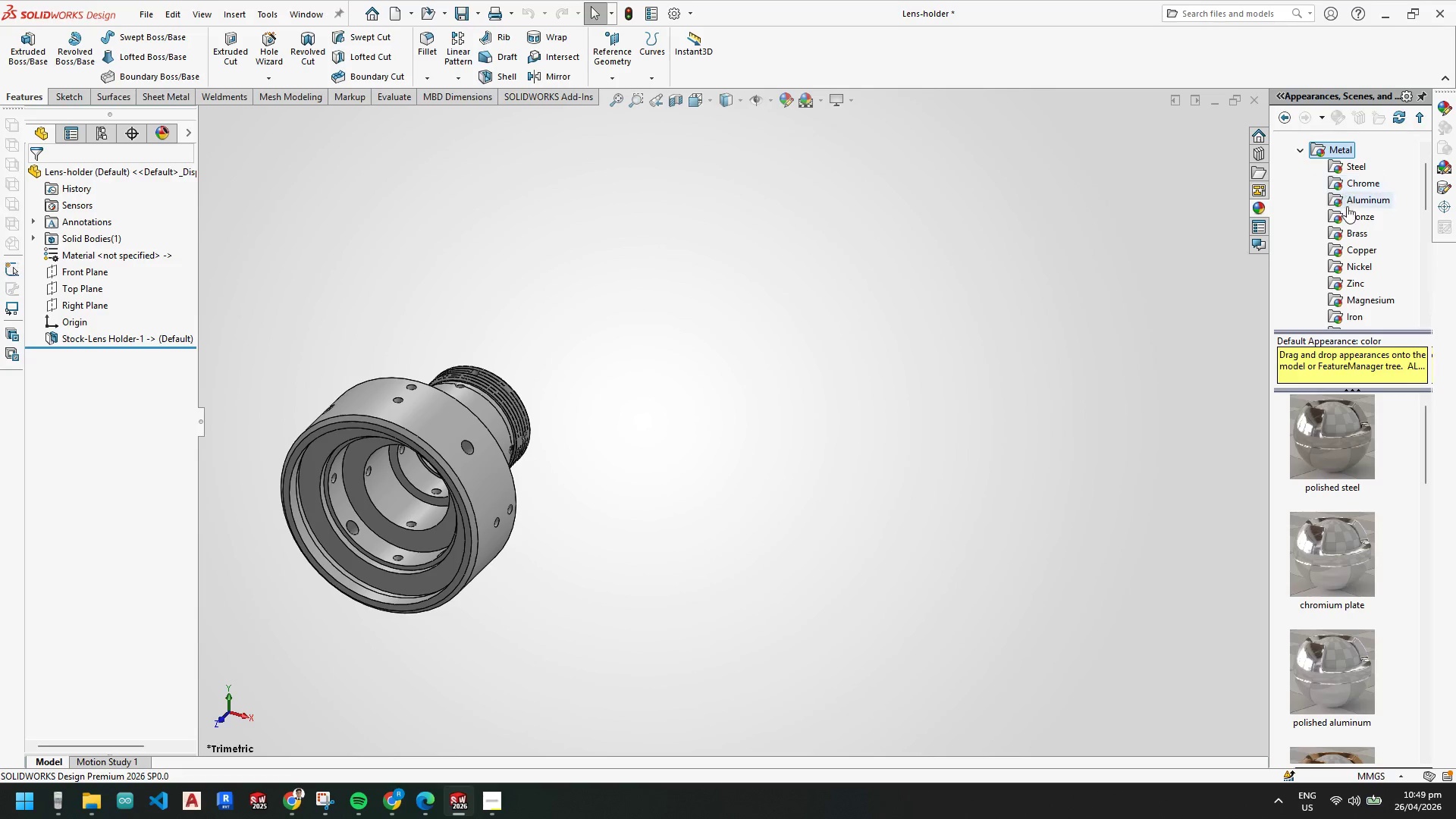 
scroll: coordinate [1351, 218], scroll_direction: up, amount: 5.0
 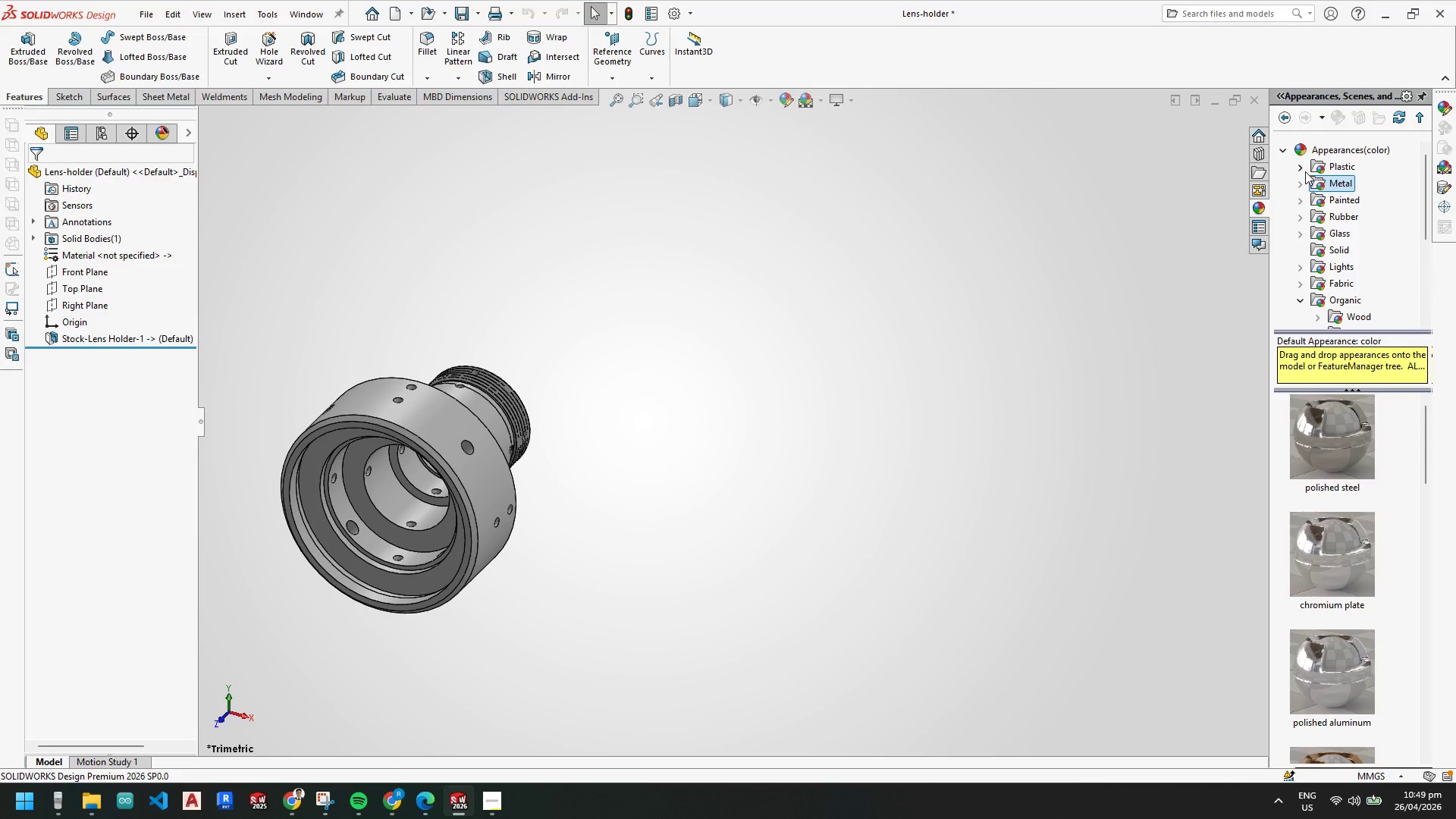 
left_click([1301, 185])
 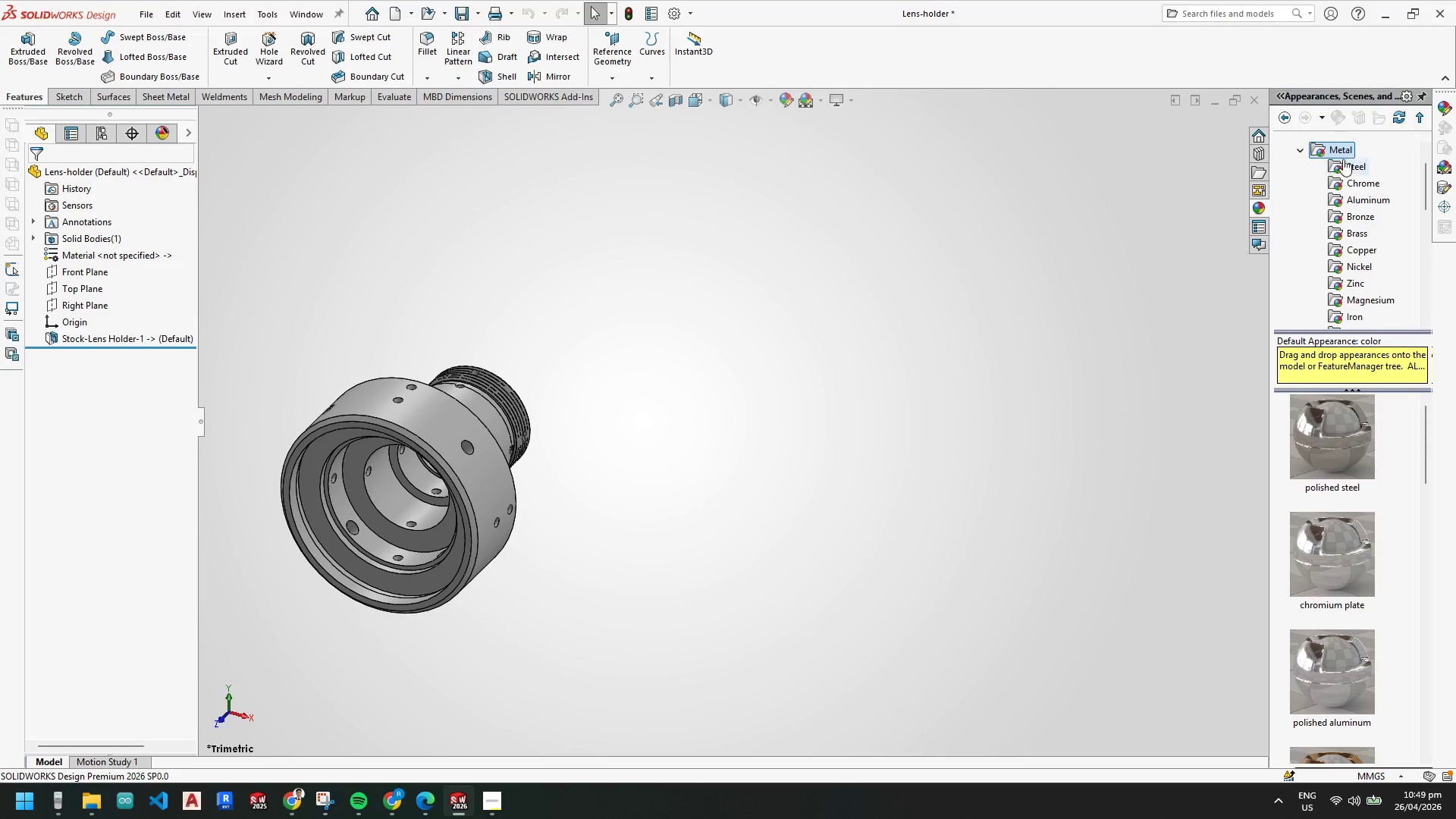 
left_click([1349, 168])
 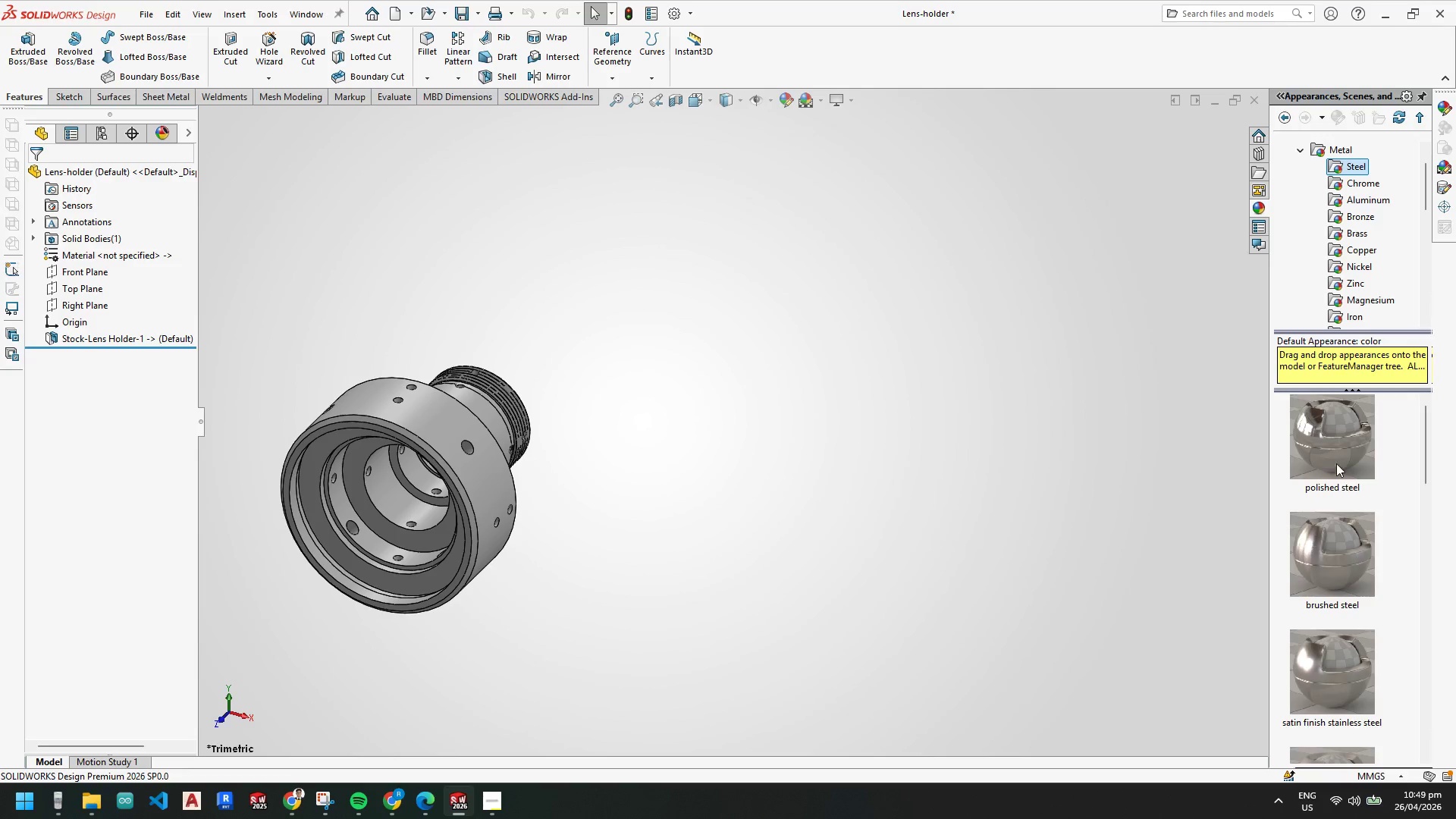 
left_click_drag(start_coordinate=[1332, 560], to_coordinate=[451, 412])
 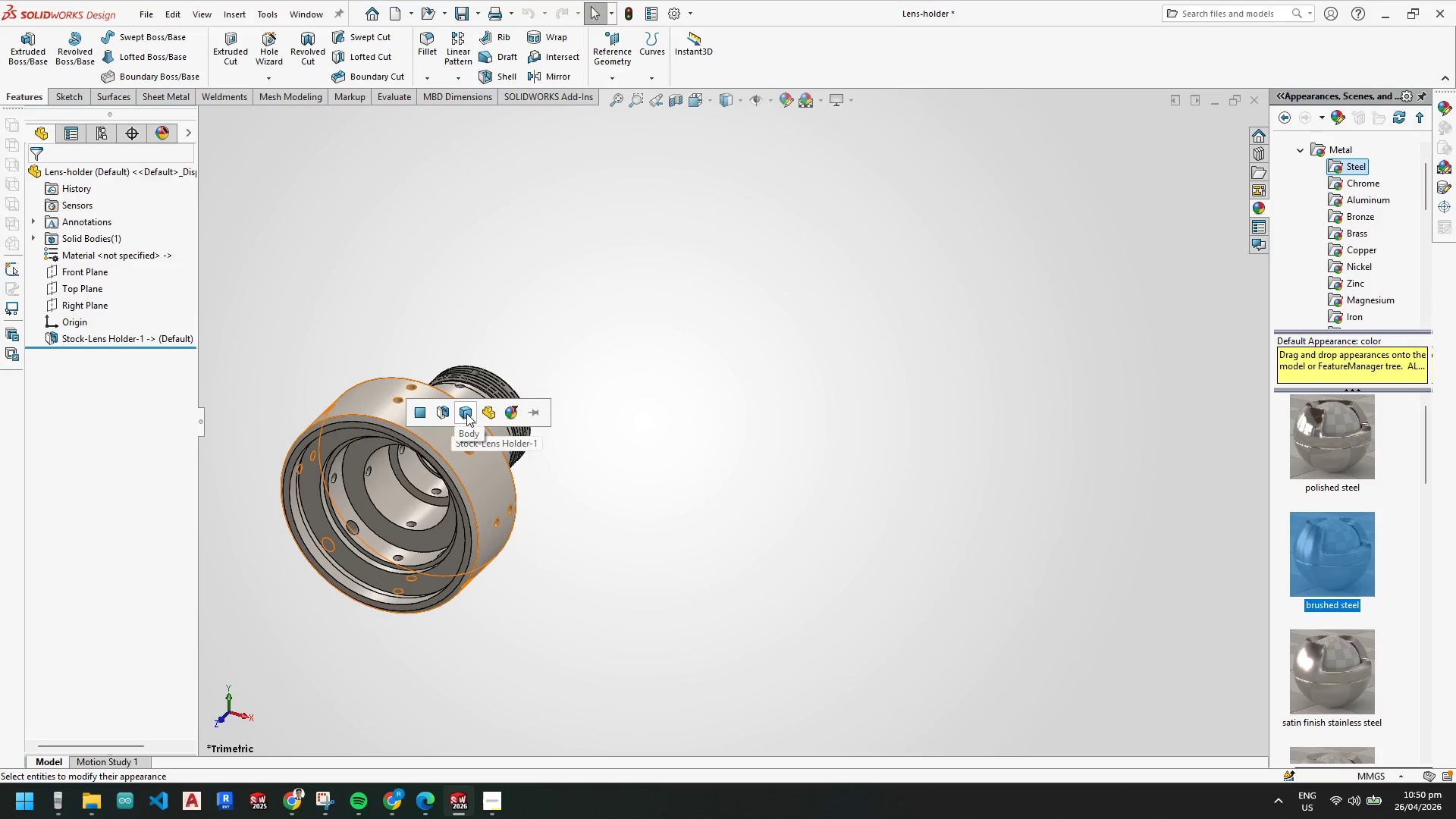 
scroll: coordinate [1317, 492], scroll_direction: up, amount: 4.0
 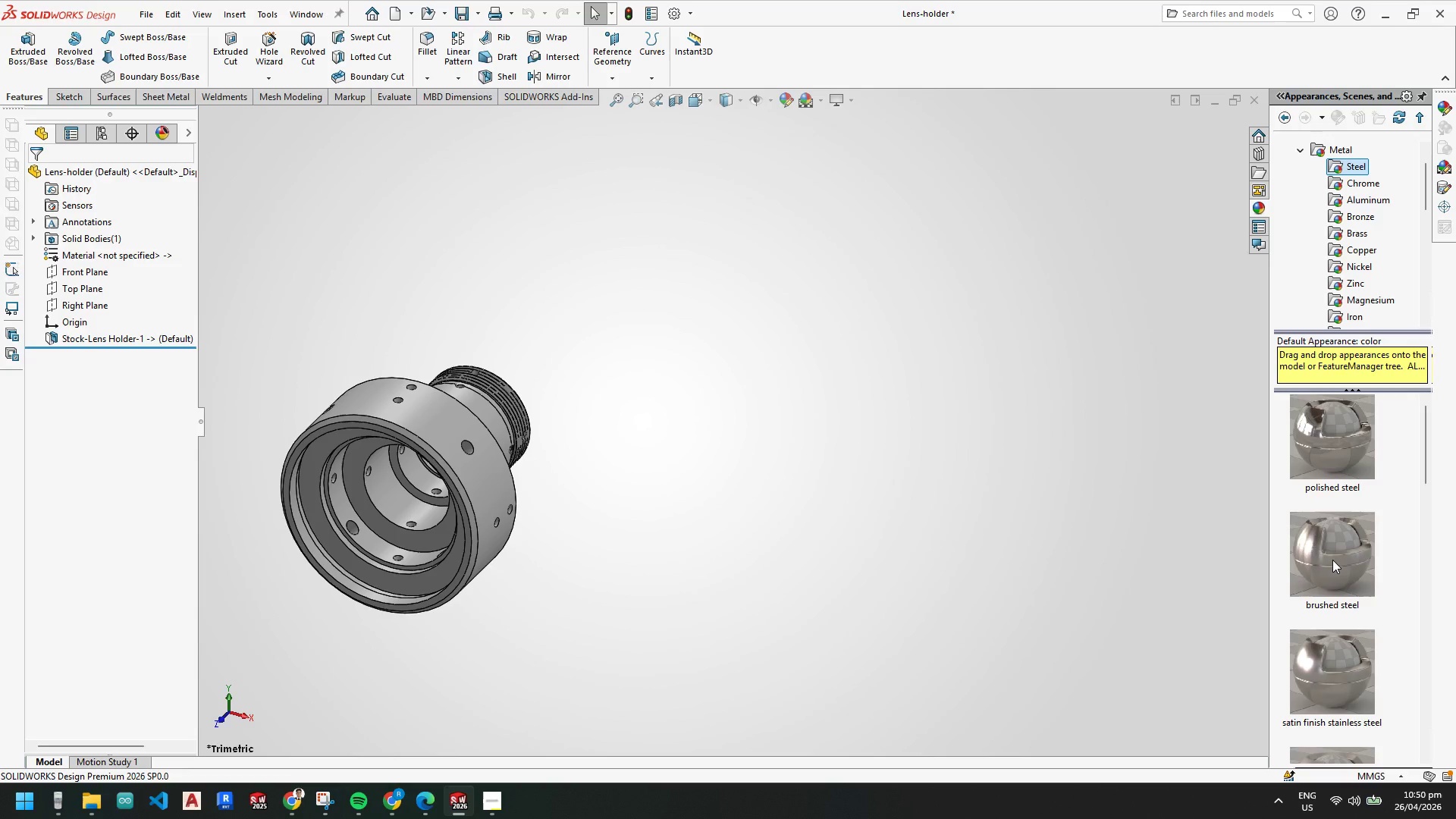 
left_click([466, 413])
 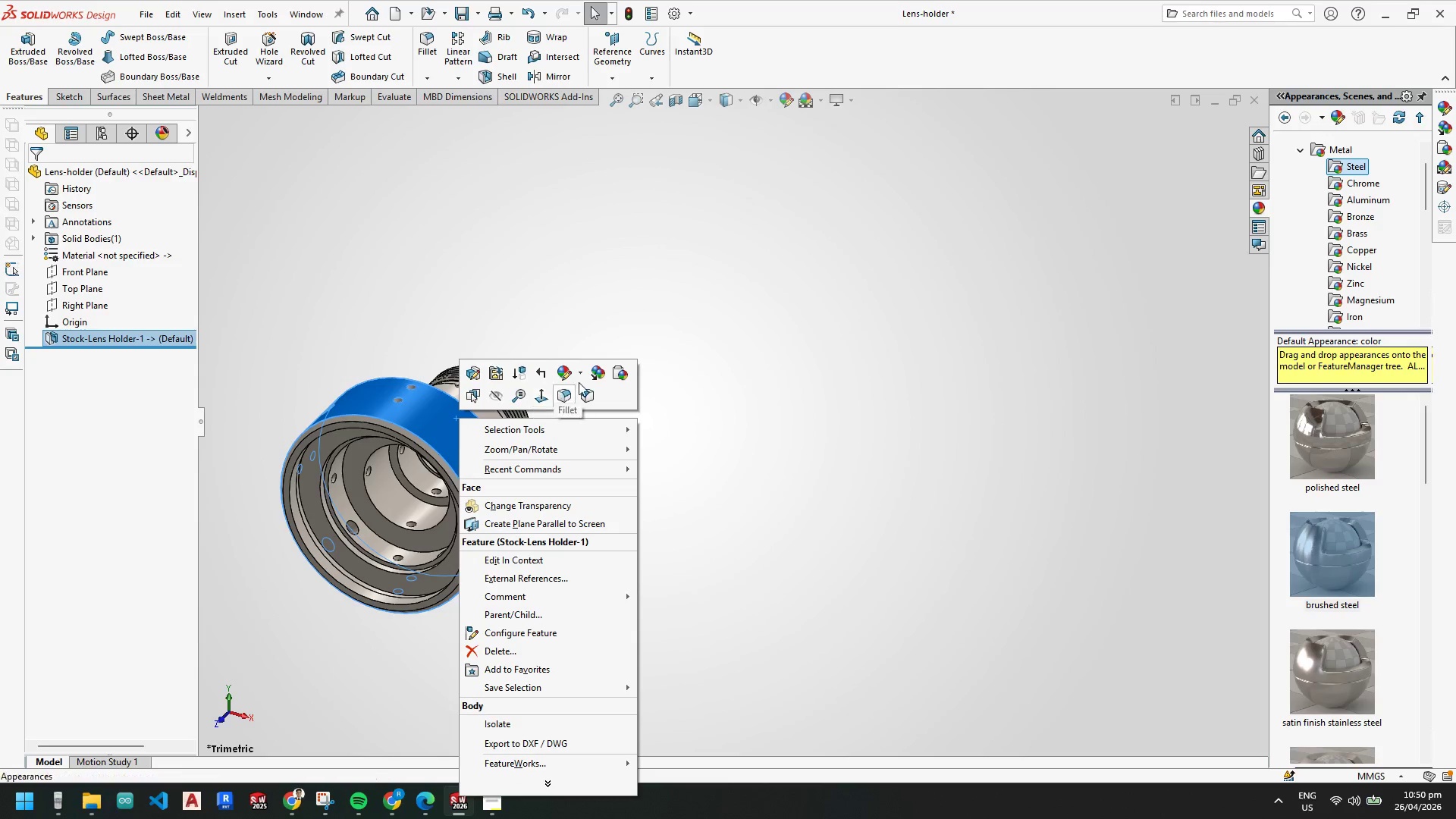 
left_click([557, 375])
 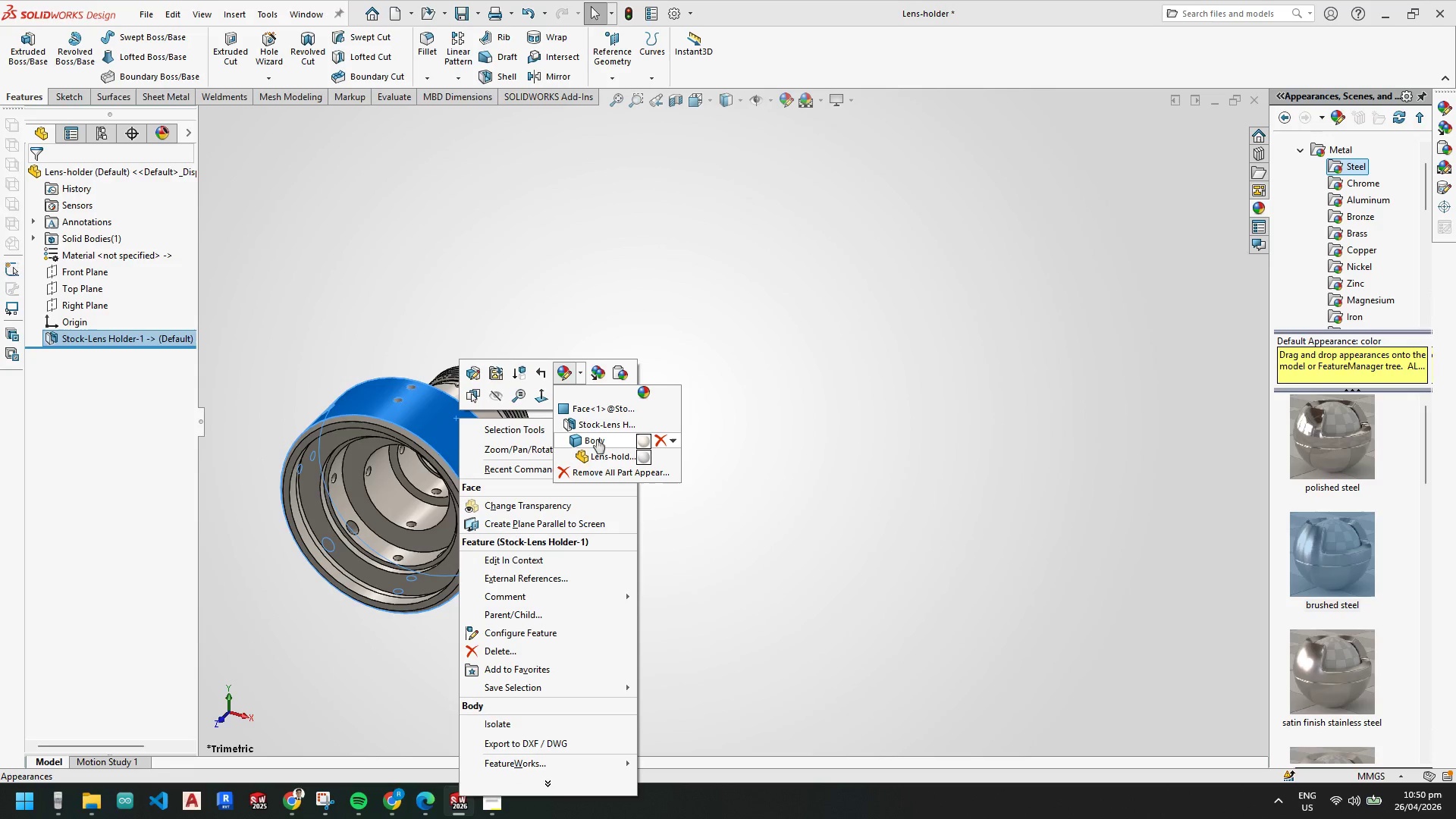 
left_click([596, 439])
 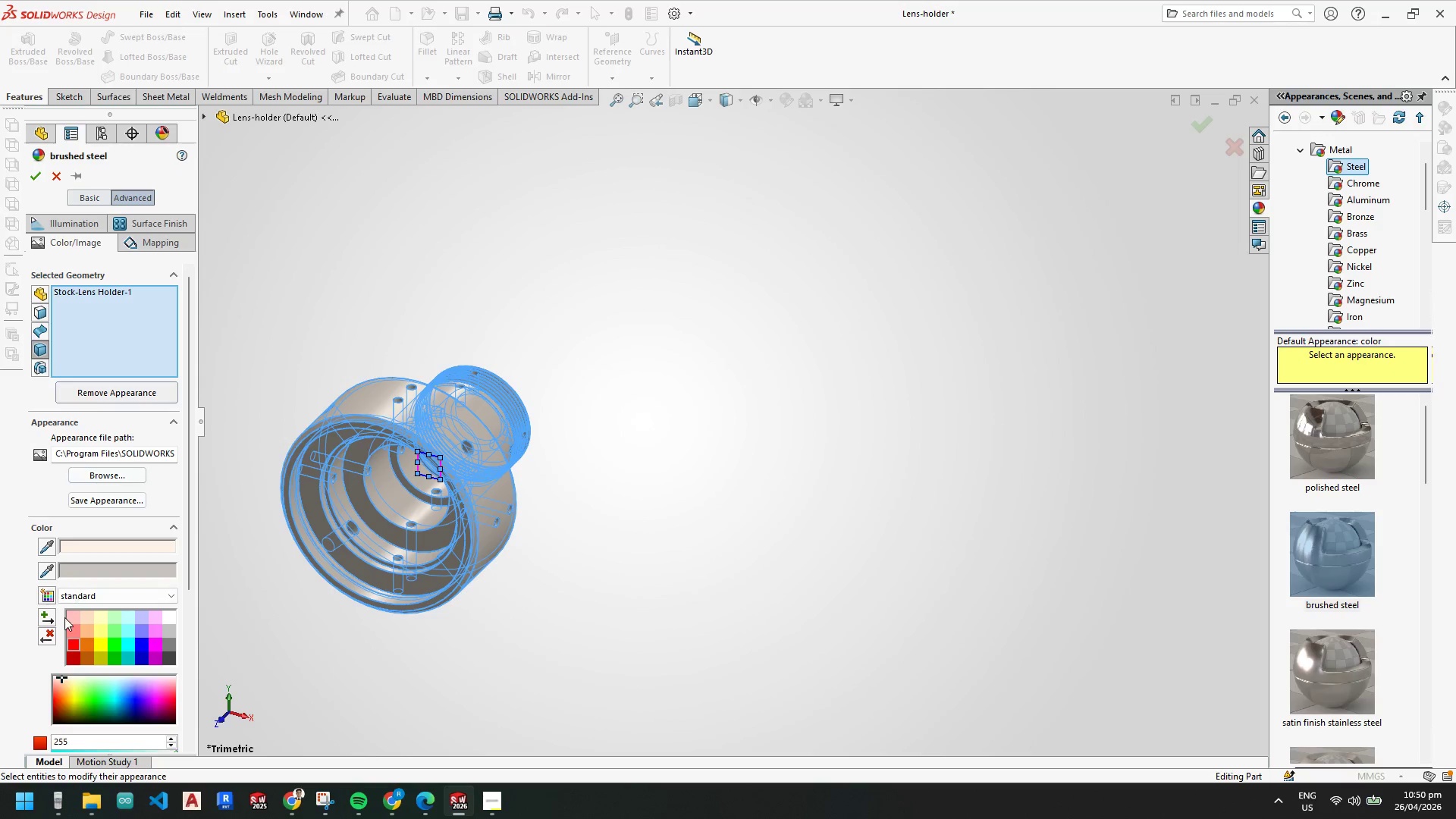 
left_click([77, 644])
 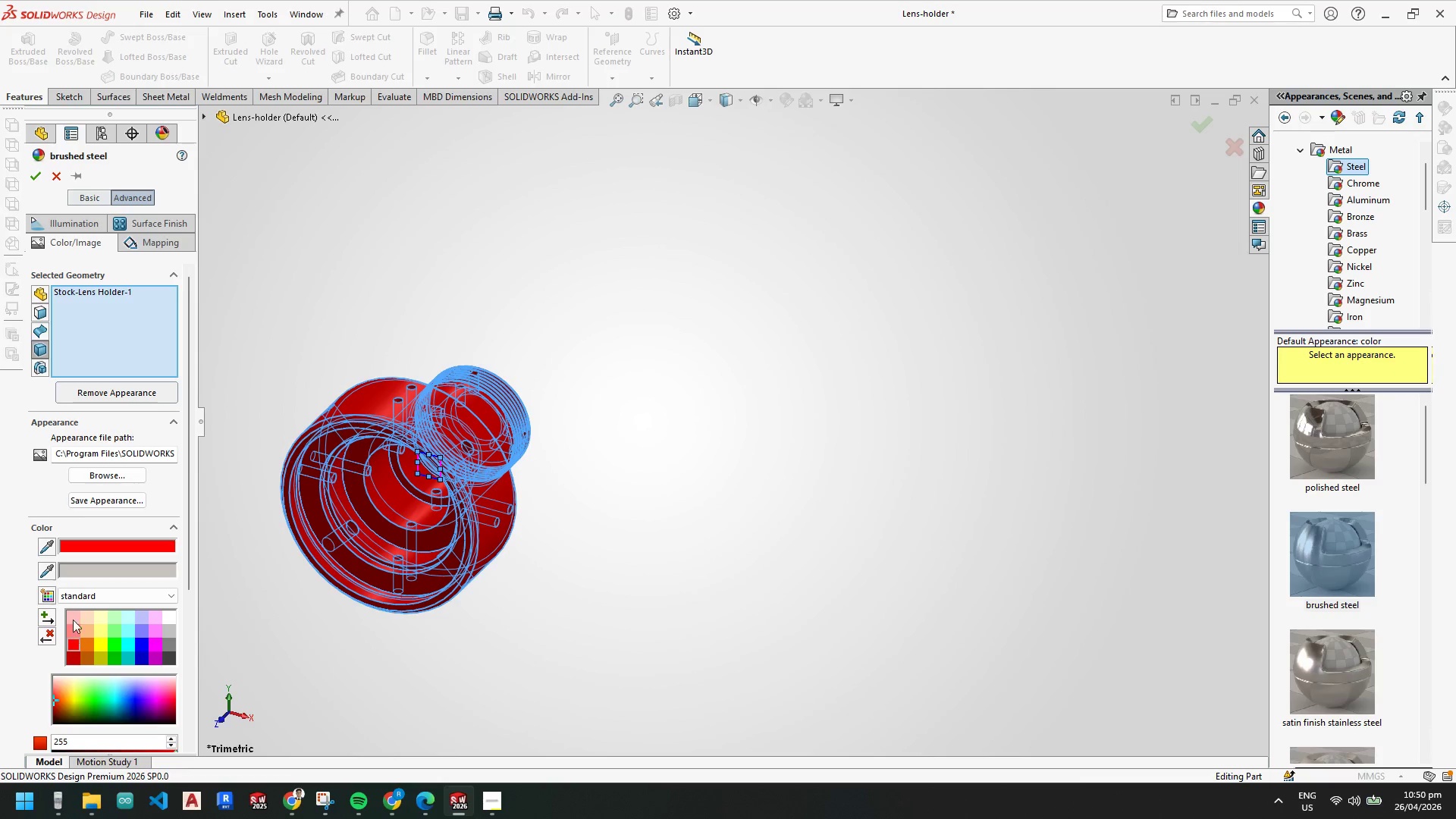 
left_click([39, 178])
 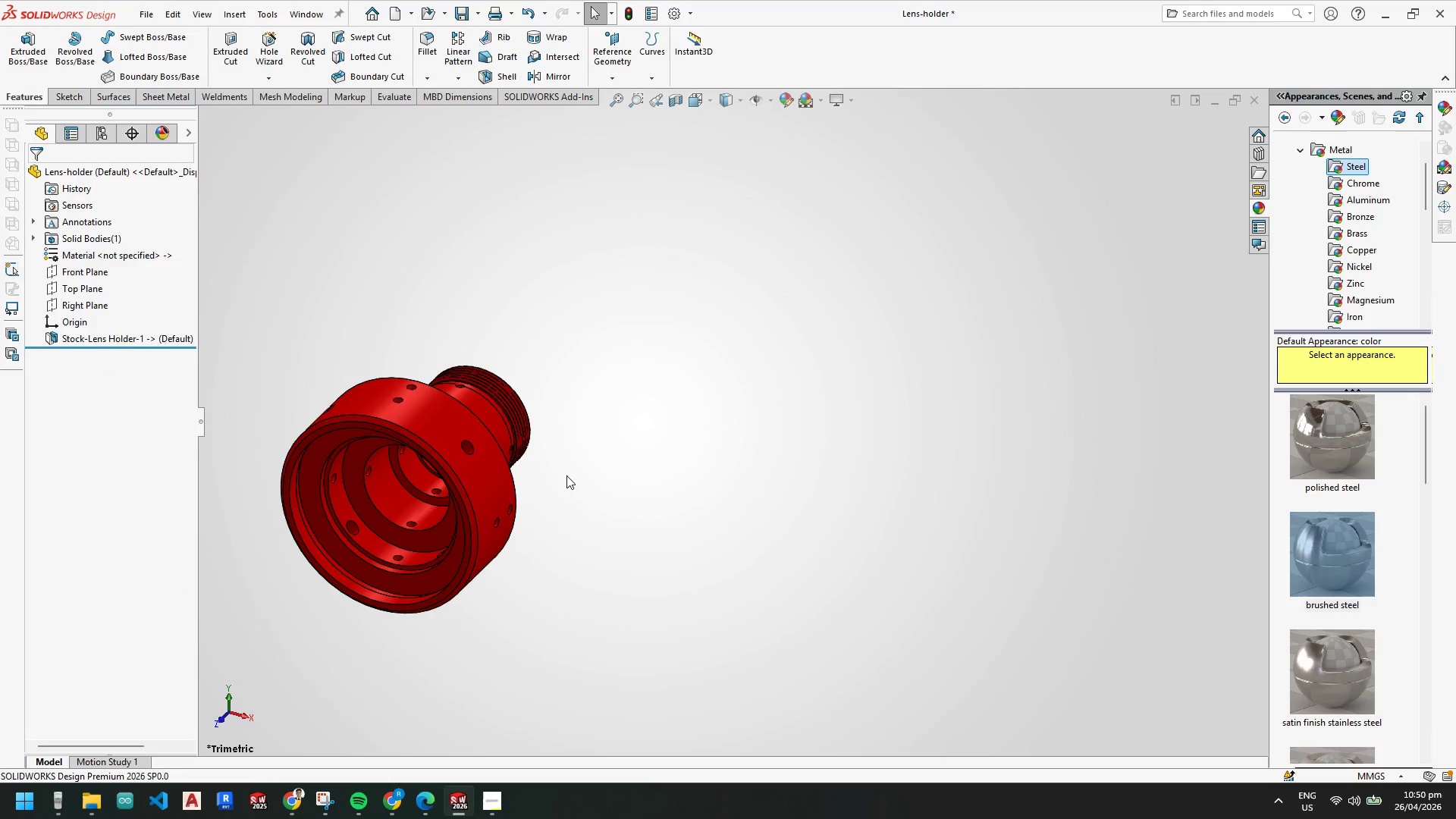 
left_click([560, 476])
 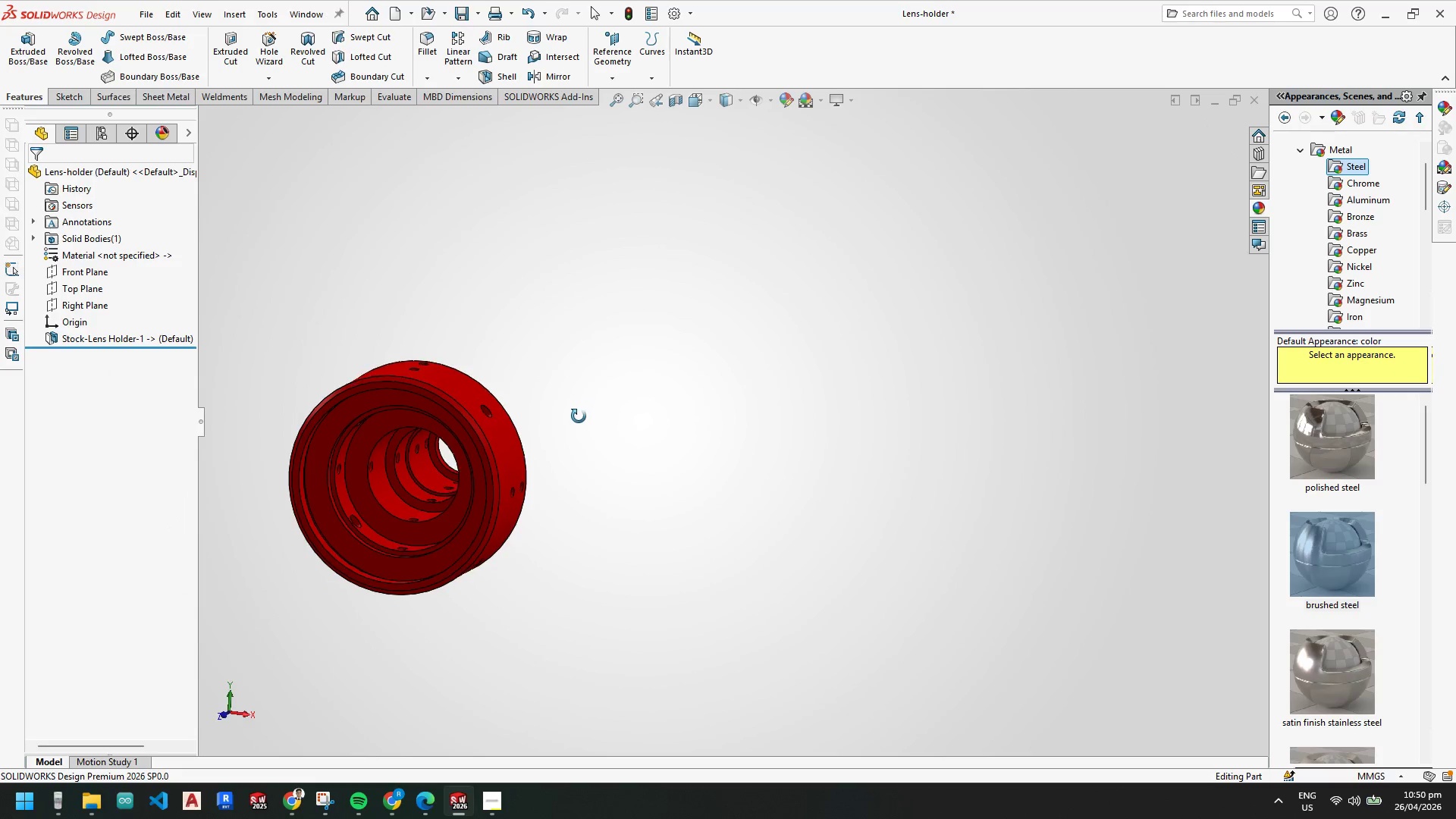 
hold_key(key=ControlLeft, duration=0.39)
 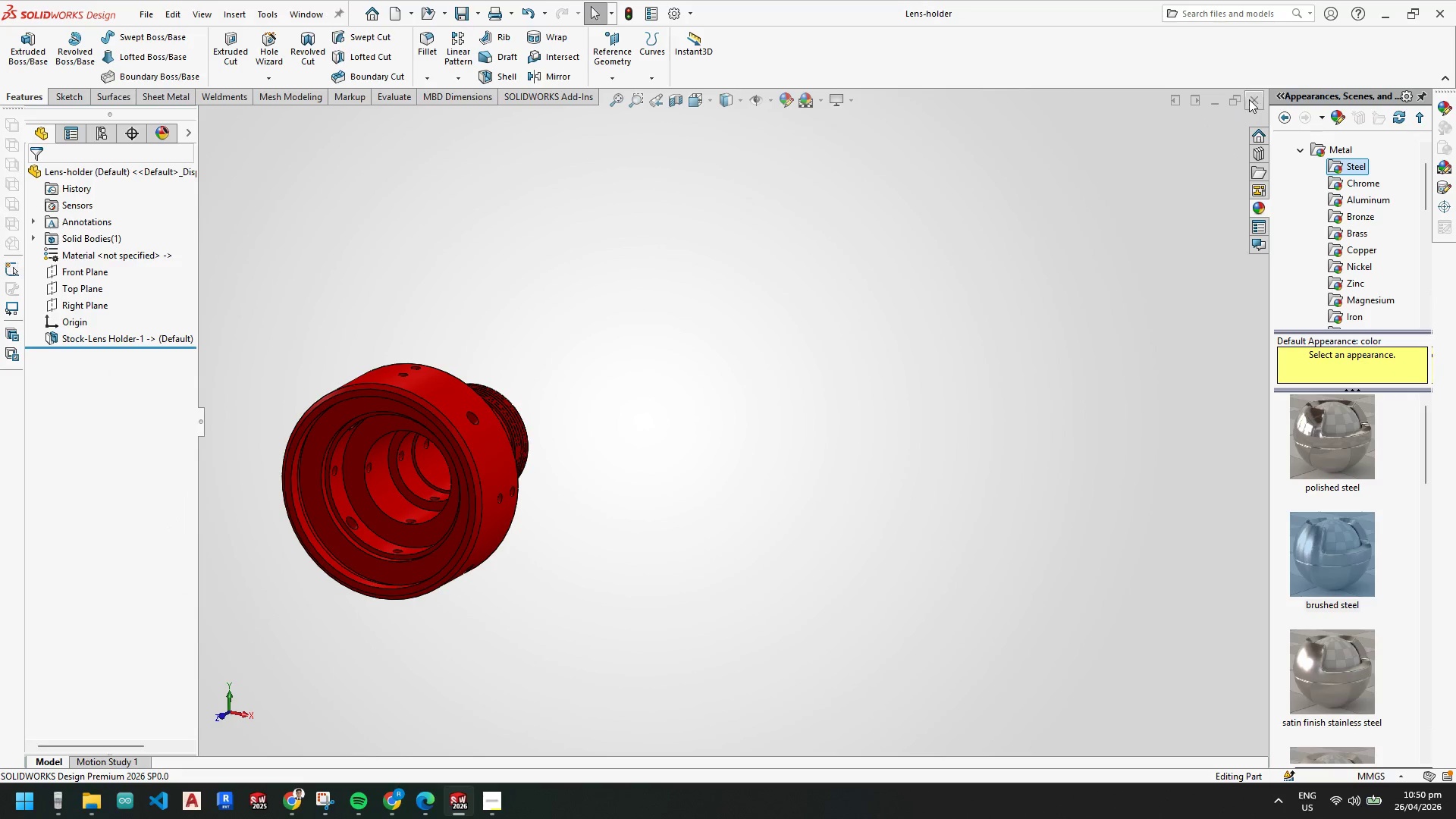 
left_click([1250, 99])
 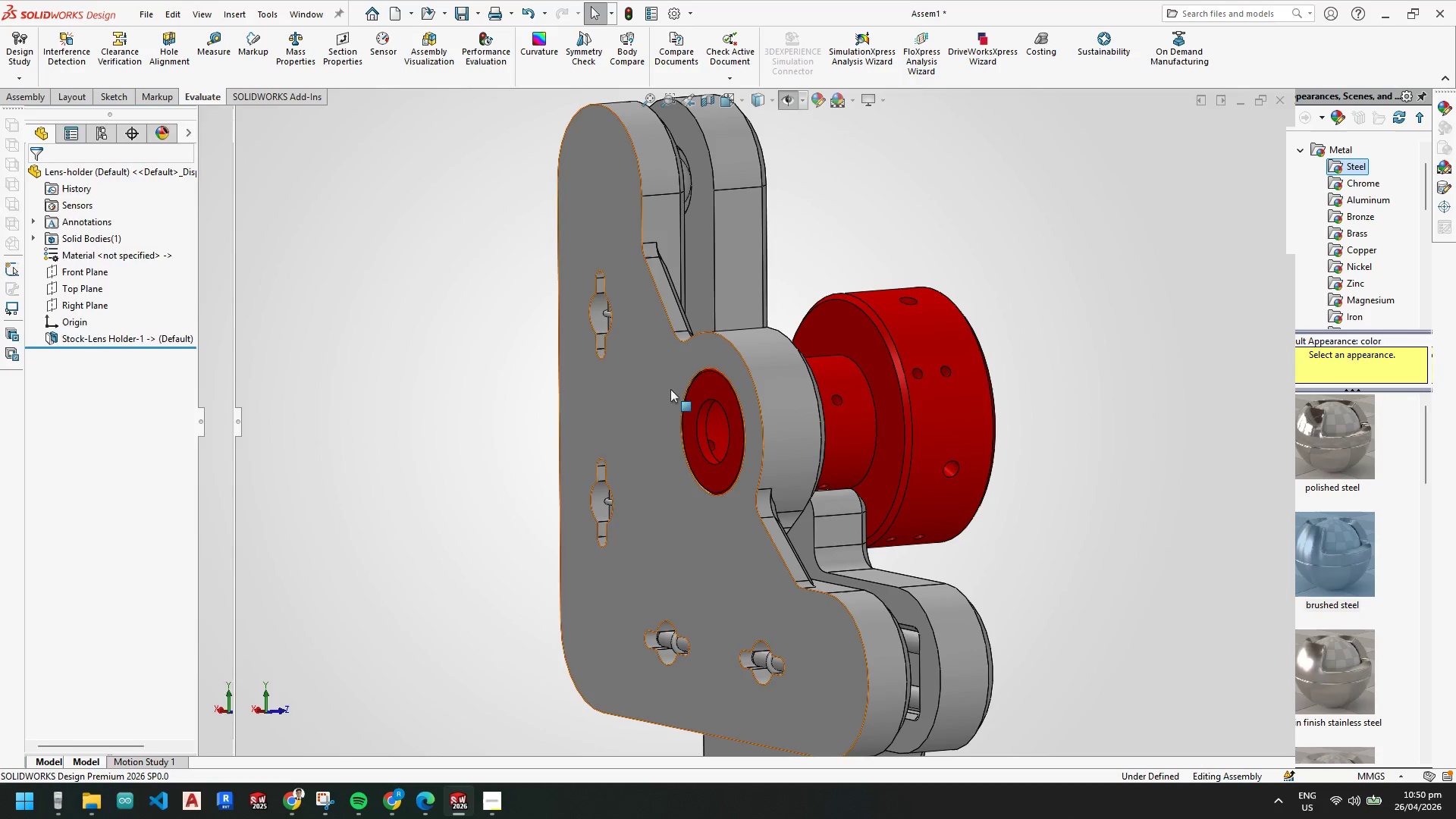 
scroll: coordinate [777, 421], scroll_direction: up, amount: 3.0
 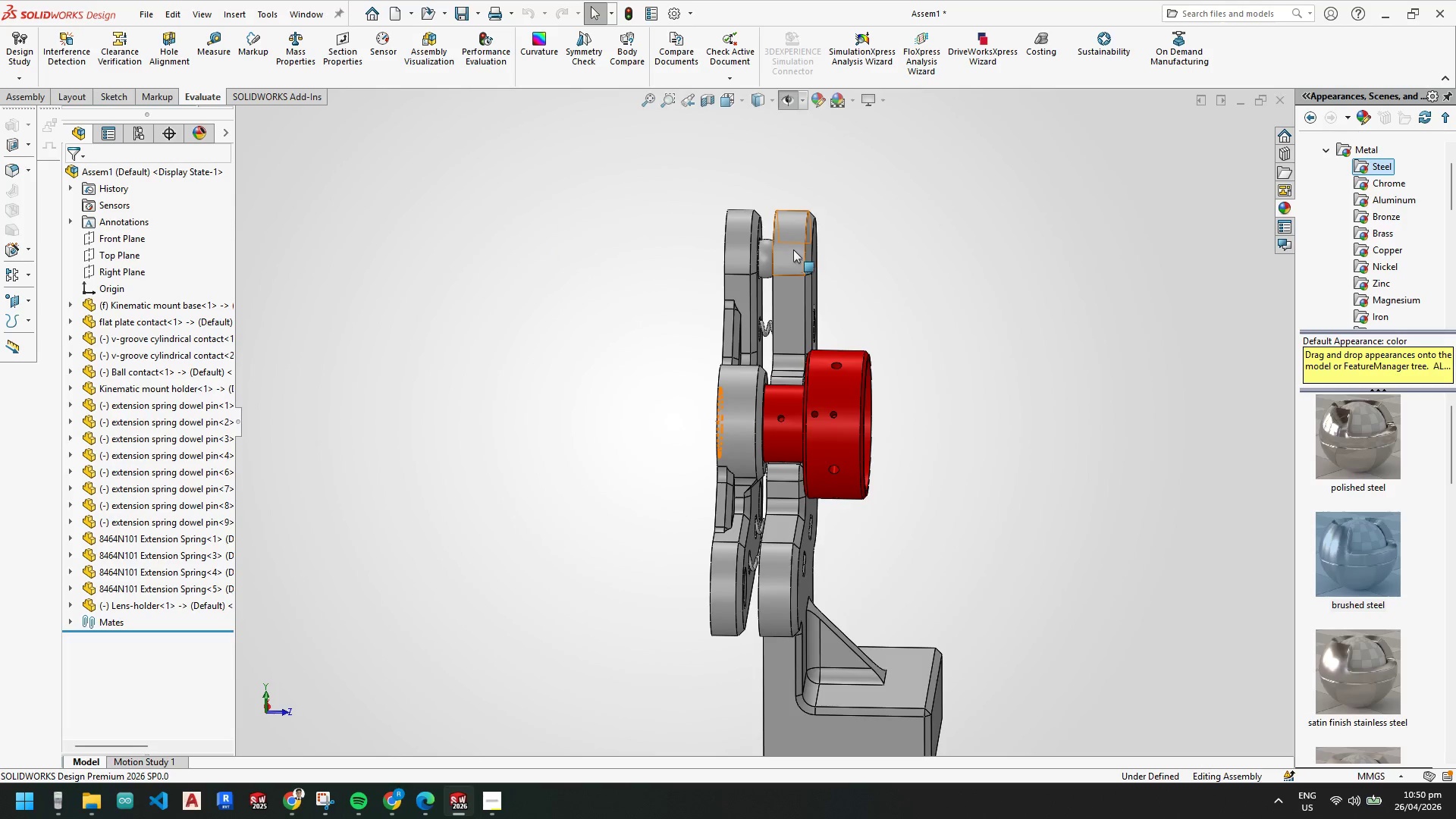 
right_click([788, 296])
 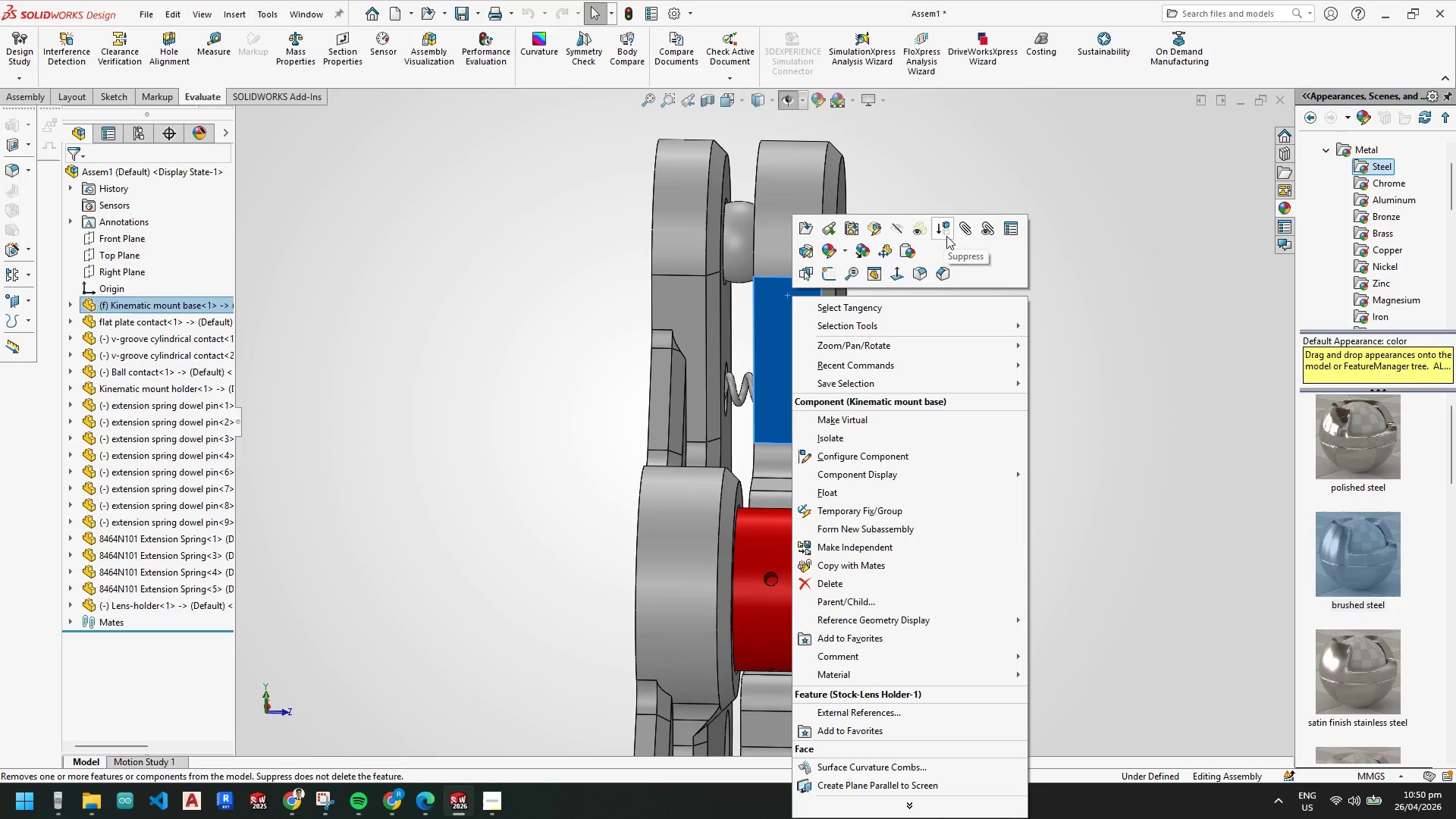 
scroll: coordinate [785, 303], scroll_direction: down, amount: 4.0
 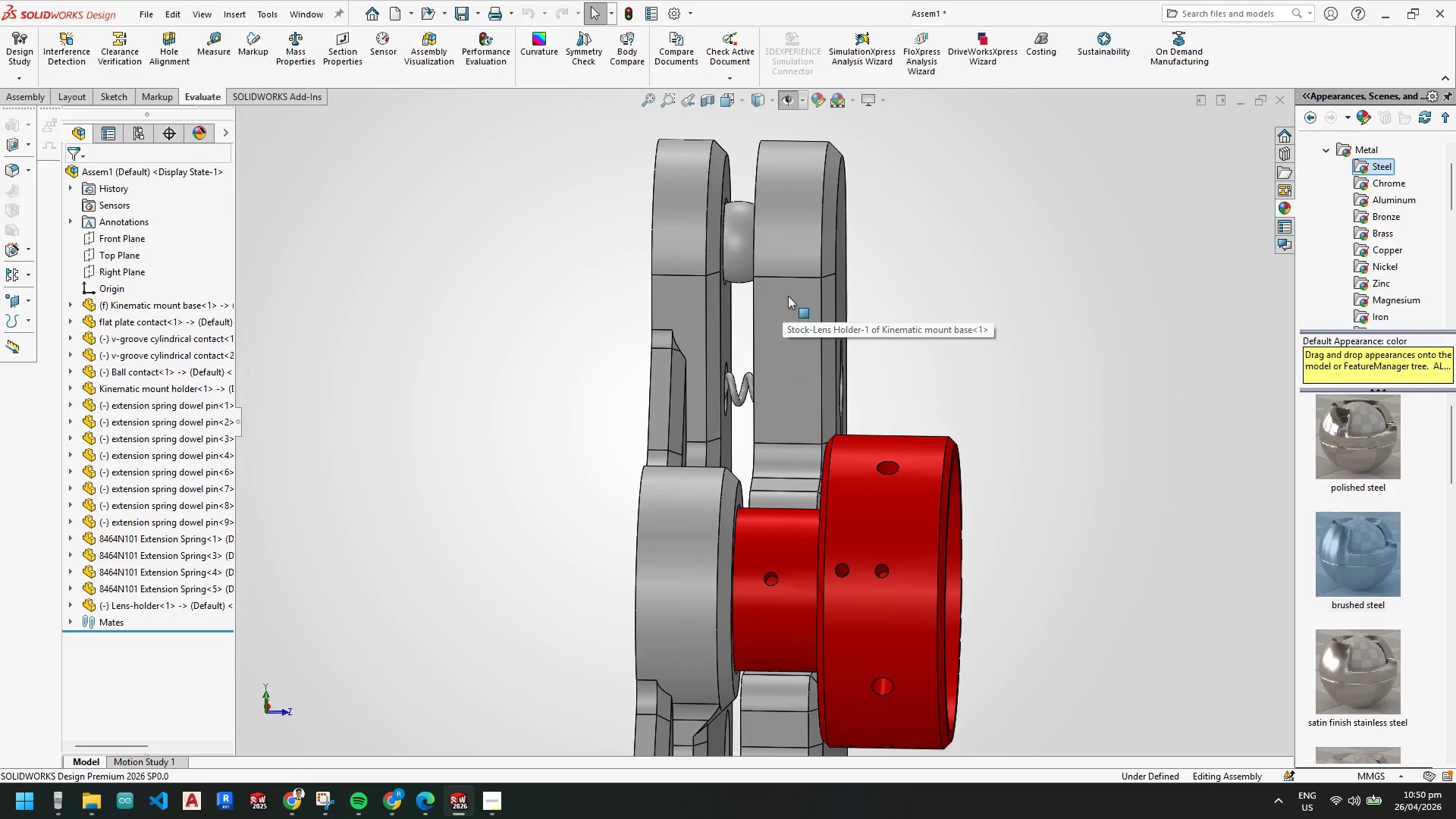 
wait(5.38)
 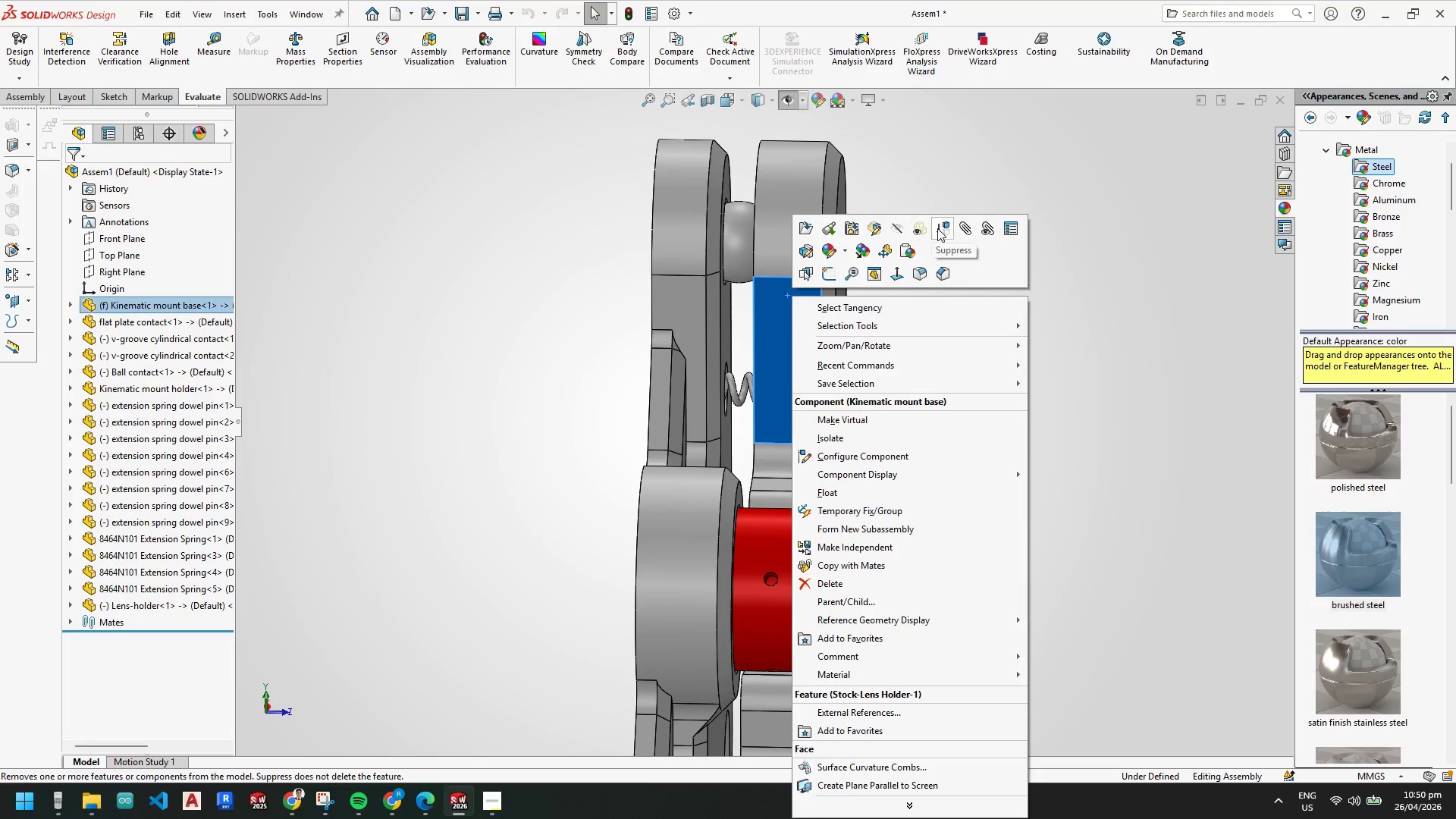 
left_click([808, 229])
 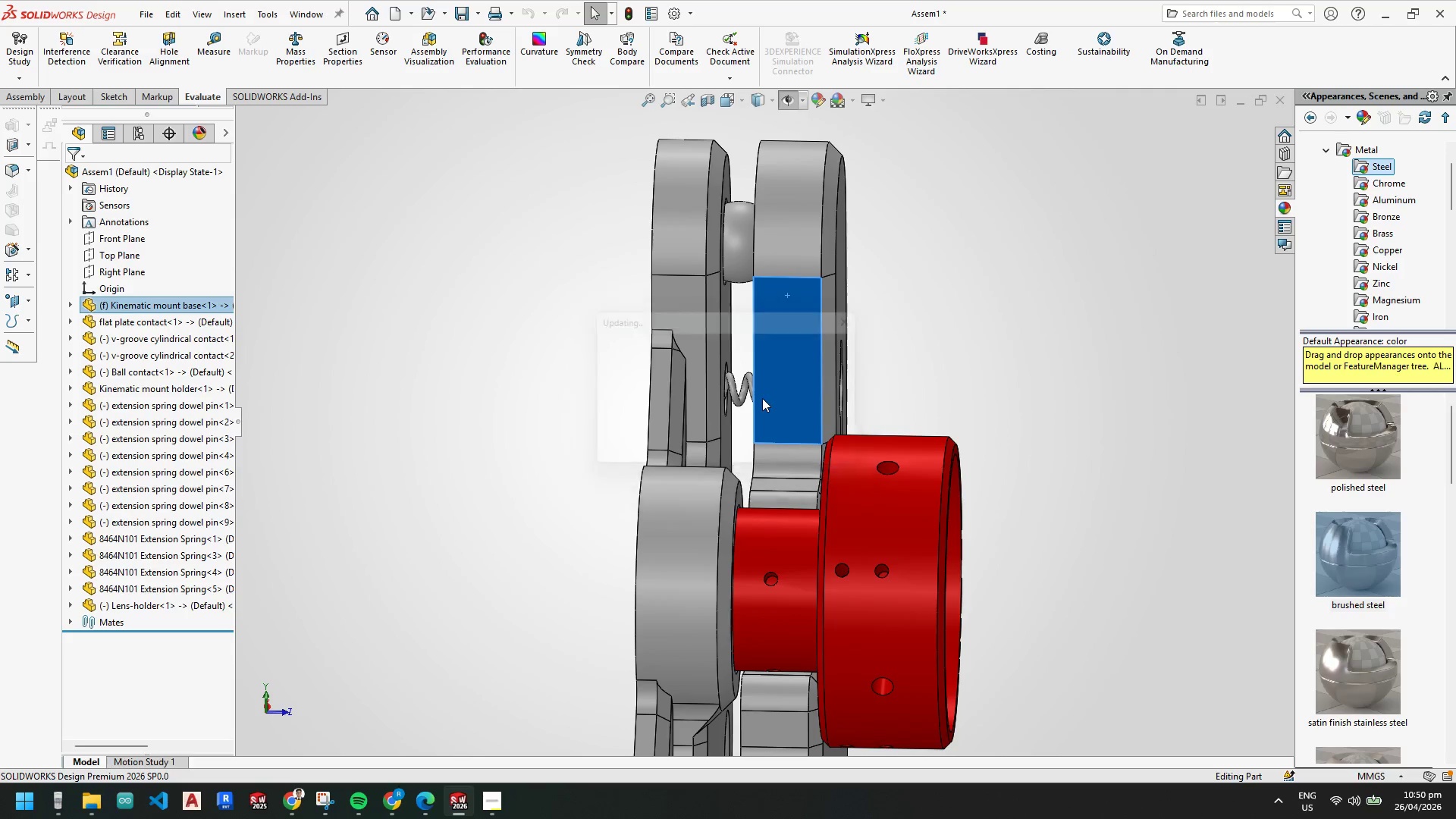 
left_click_drag(start_coordinate=[1335, 543], to_coordinate=[791, 406])
 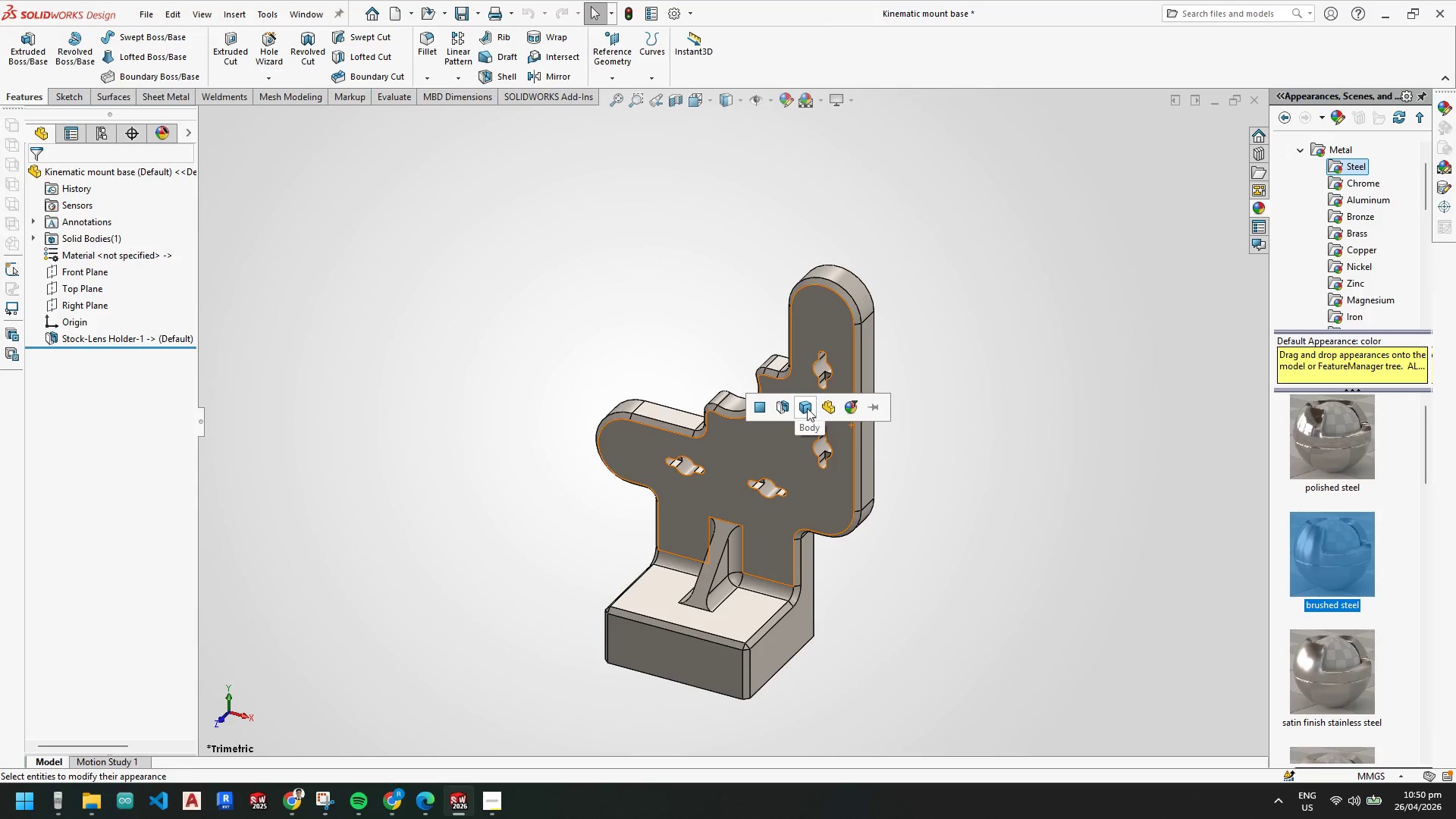 
scroll: coordinate [674, 432], scroll_direction: down, amount: 1.0
 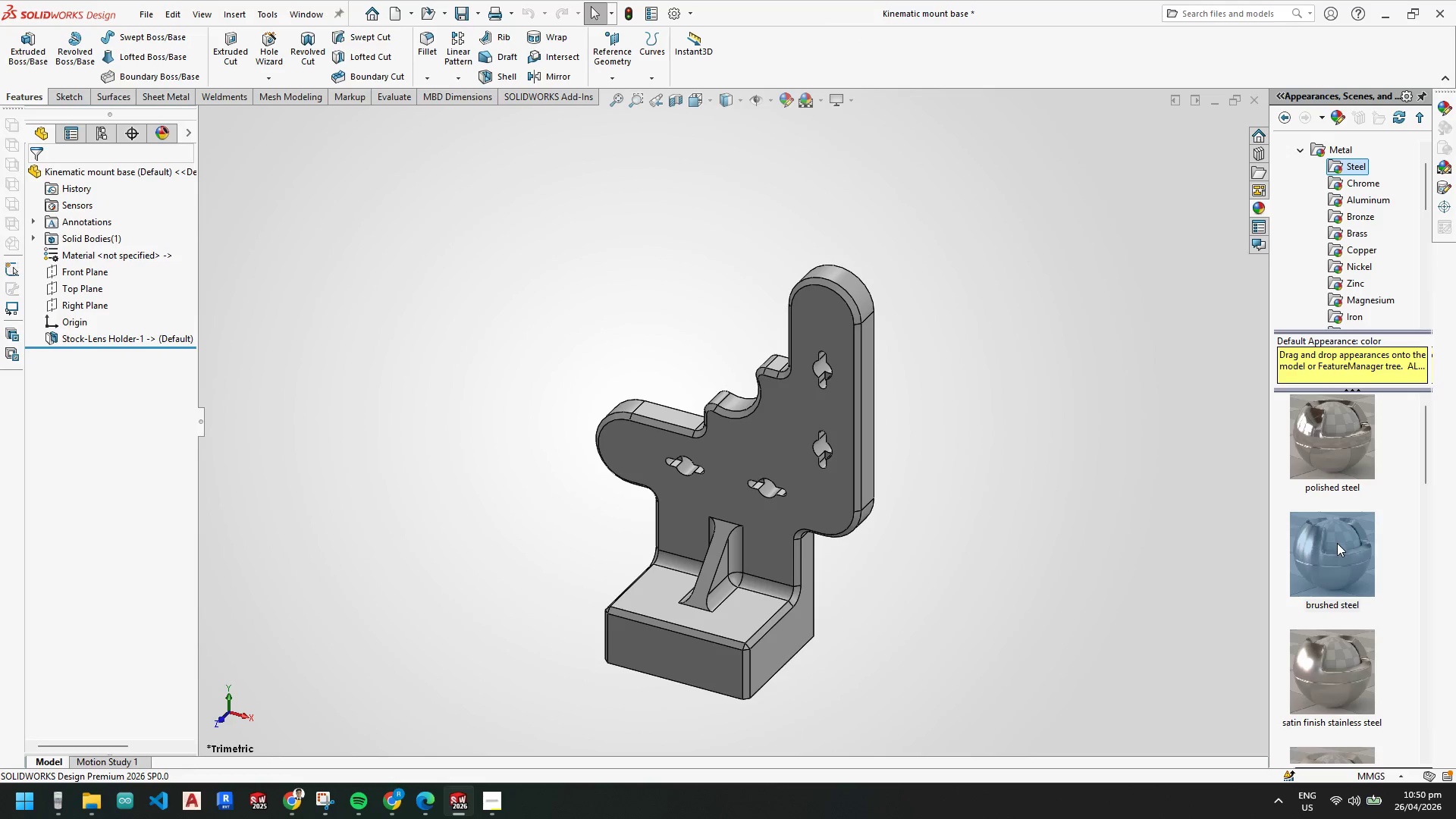 
left_click([805, 408])
 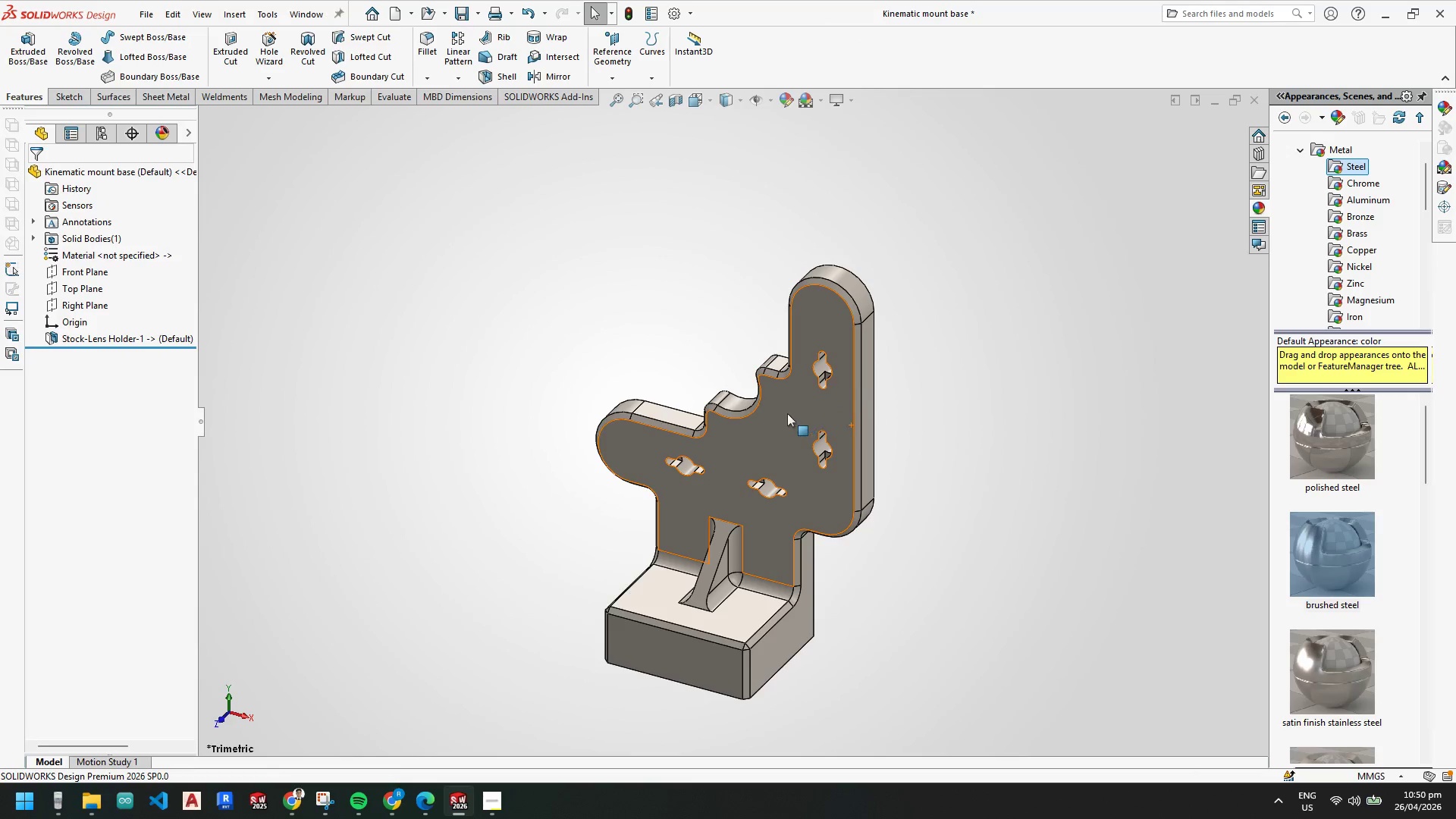 
right_click([788, 413])
 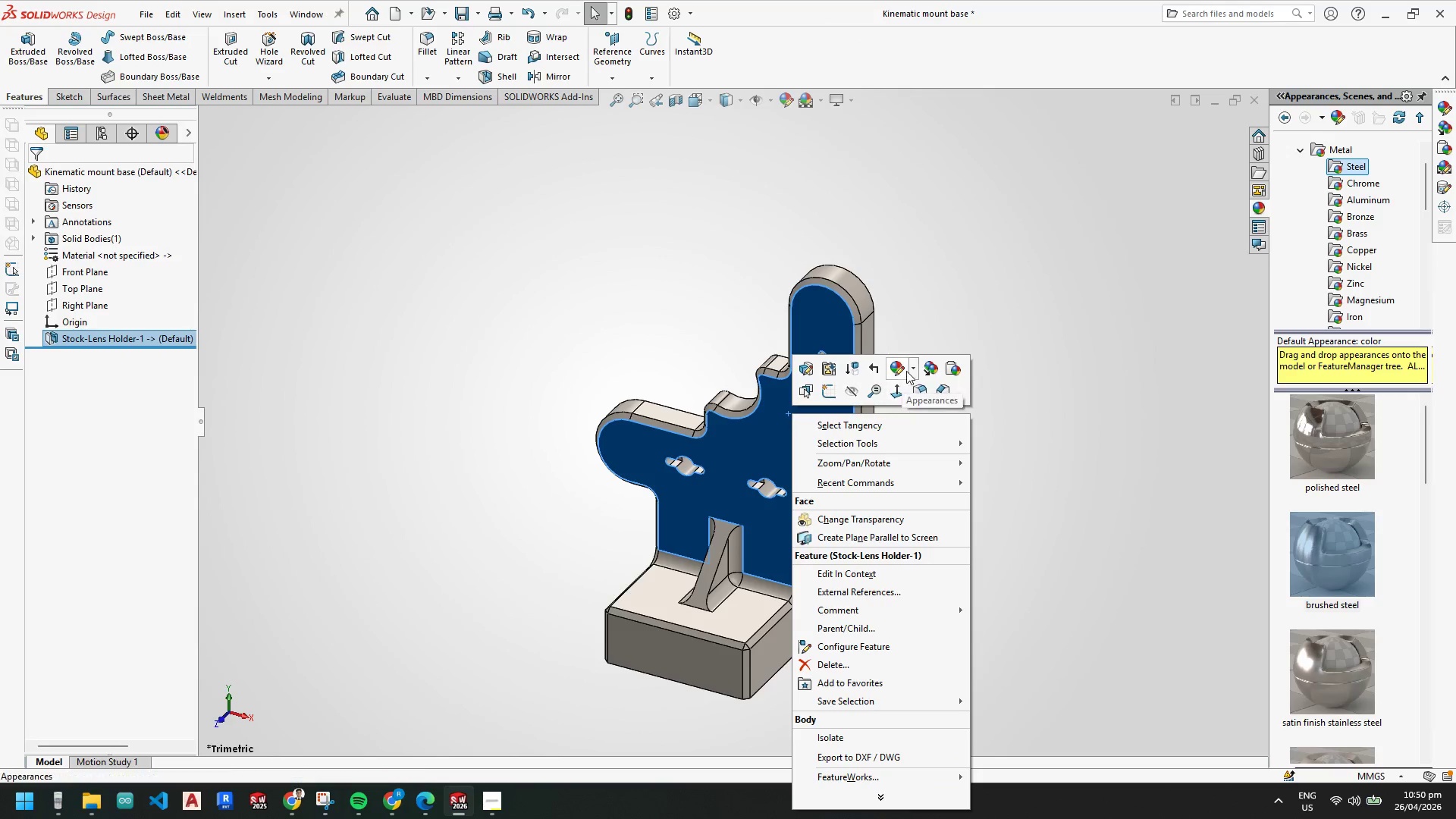 
left_click([901, 369])
 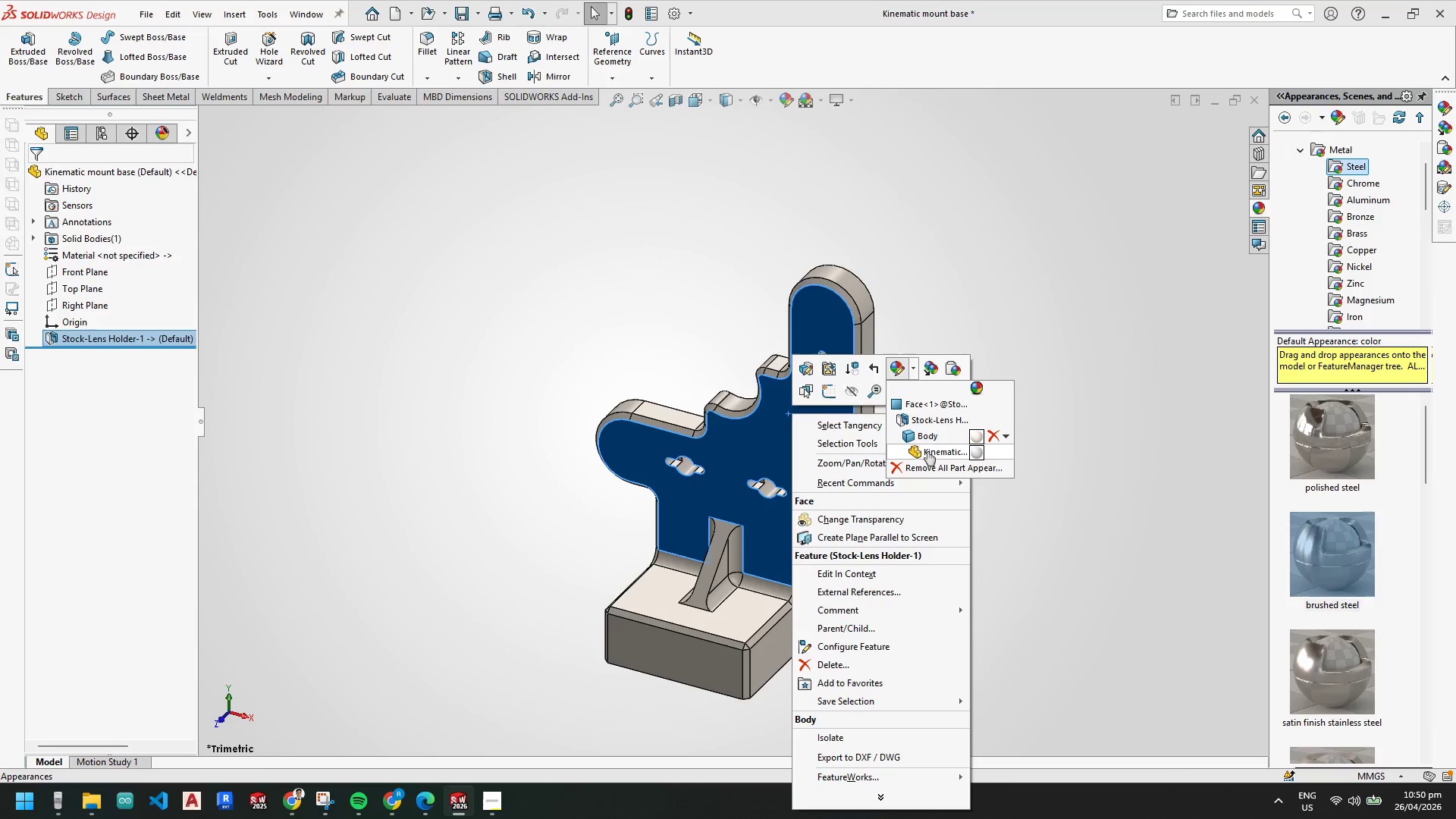 
left_click([927, 452])
 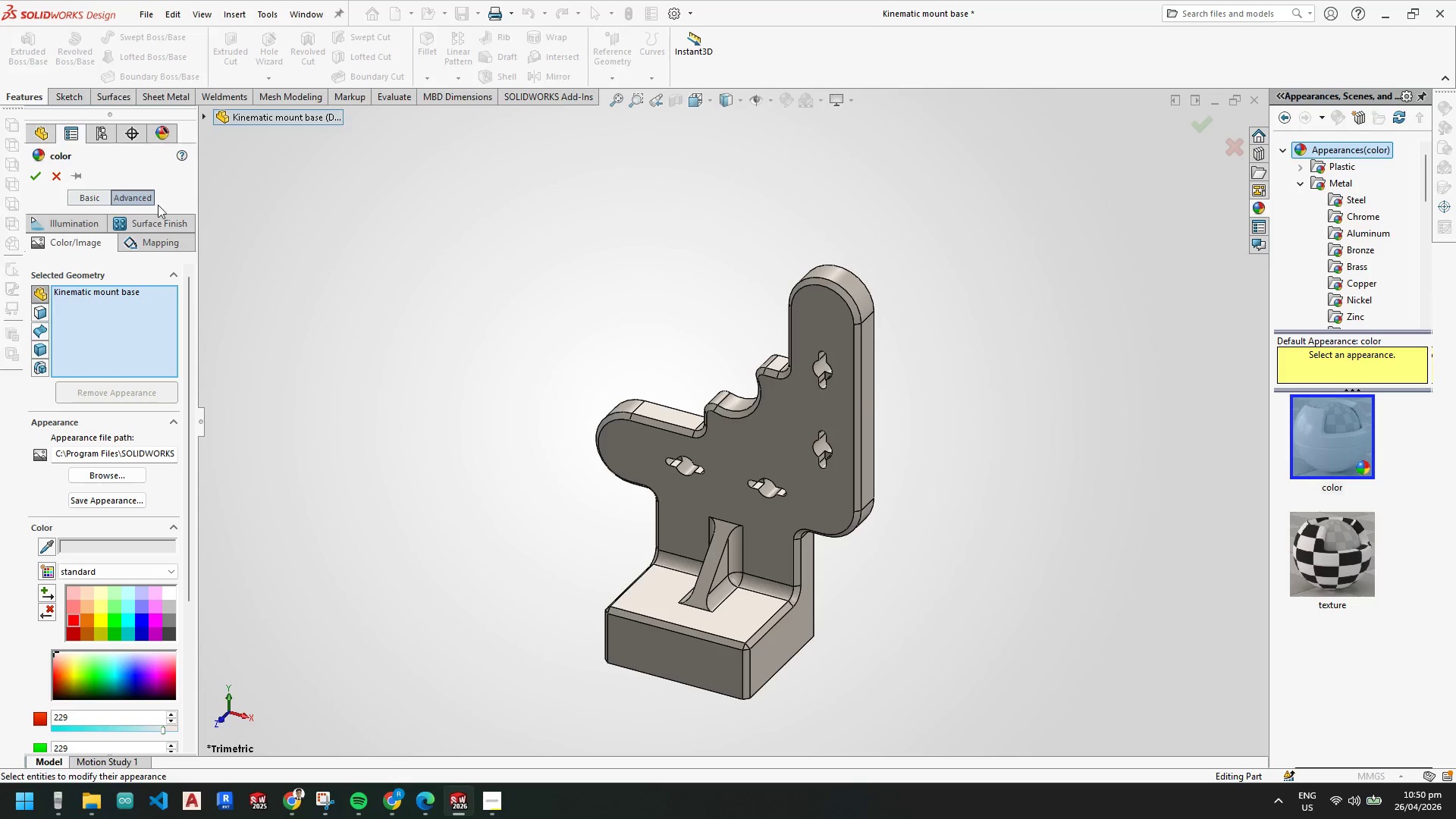 
left_click([57, 175])
 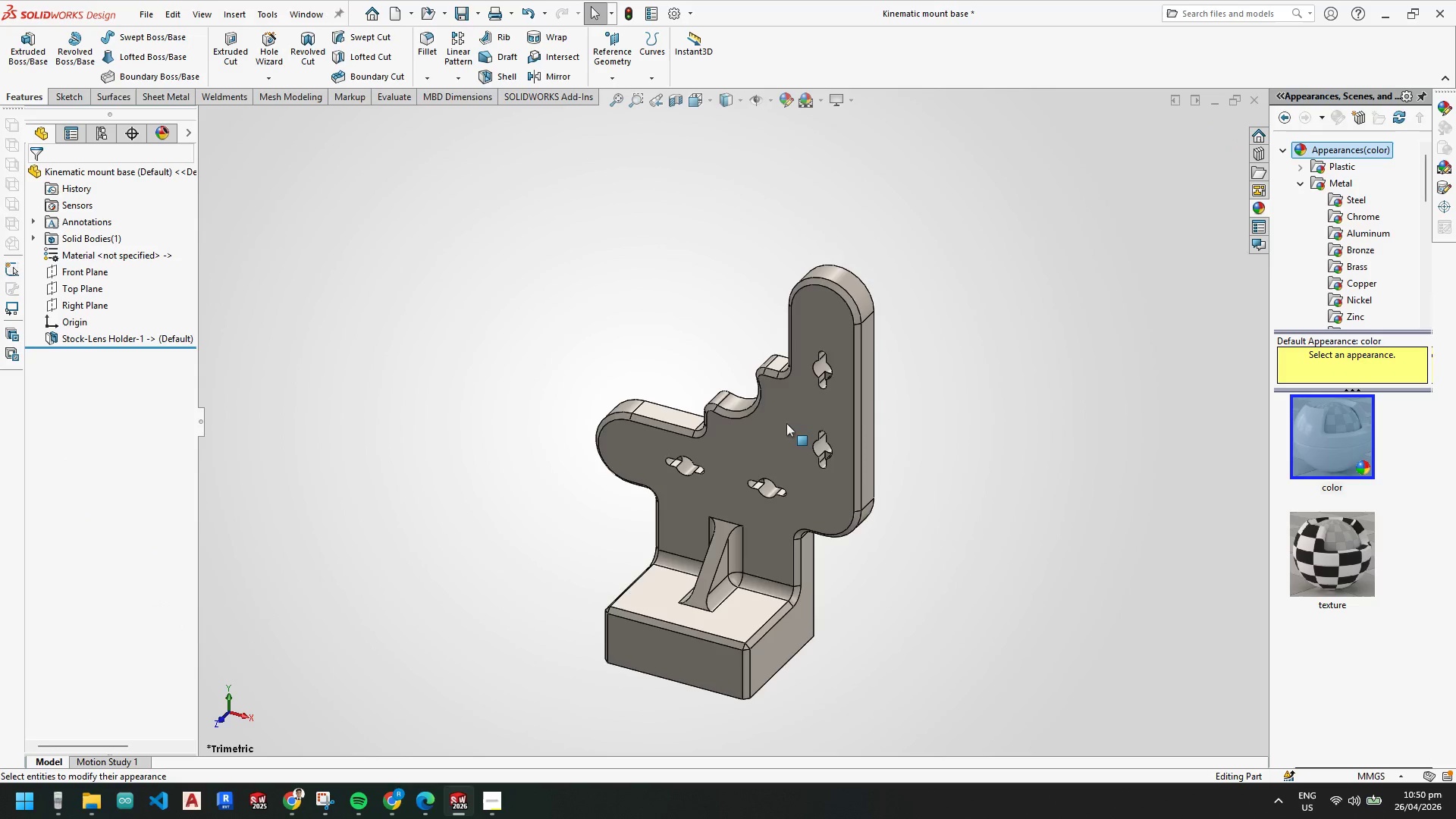 
right_click([803, 437])
 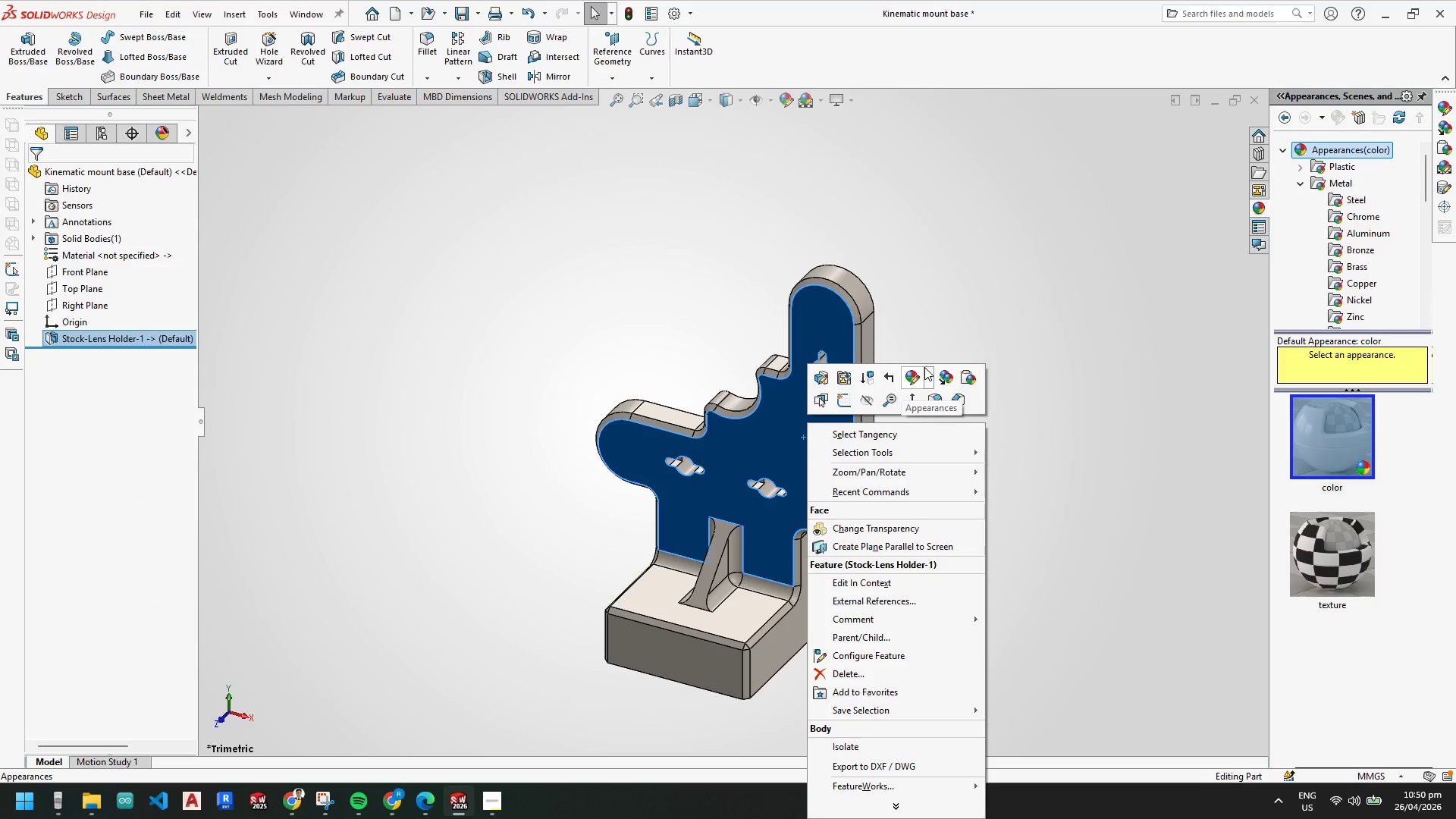 
left_click([913, 373])
 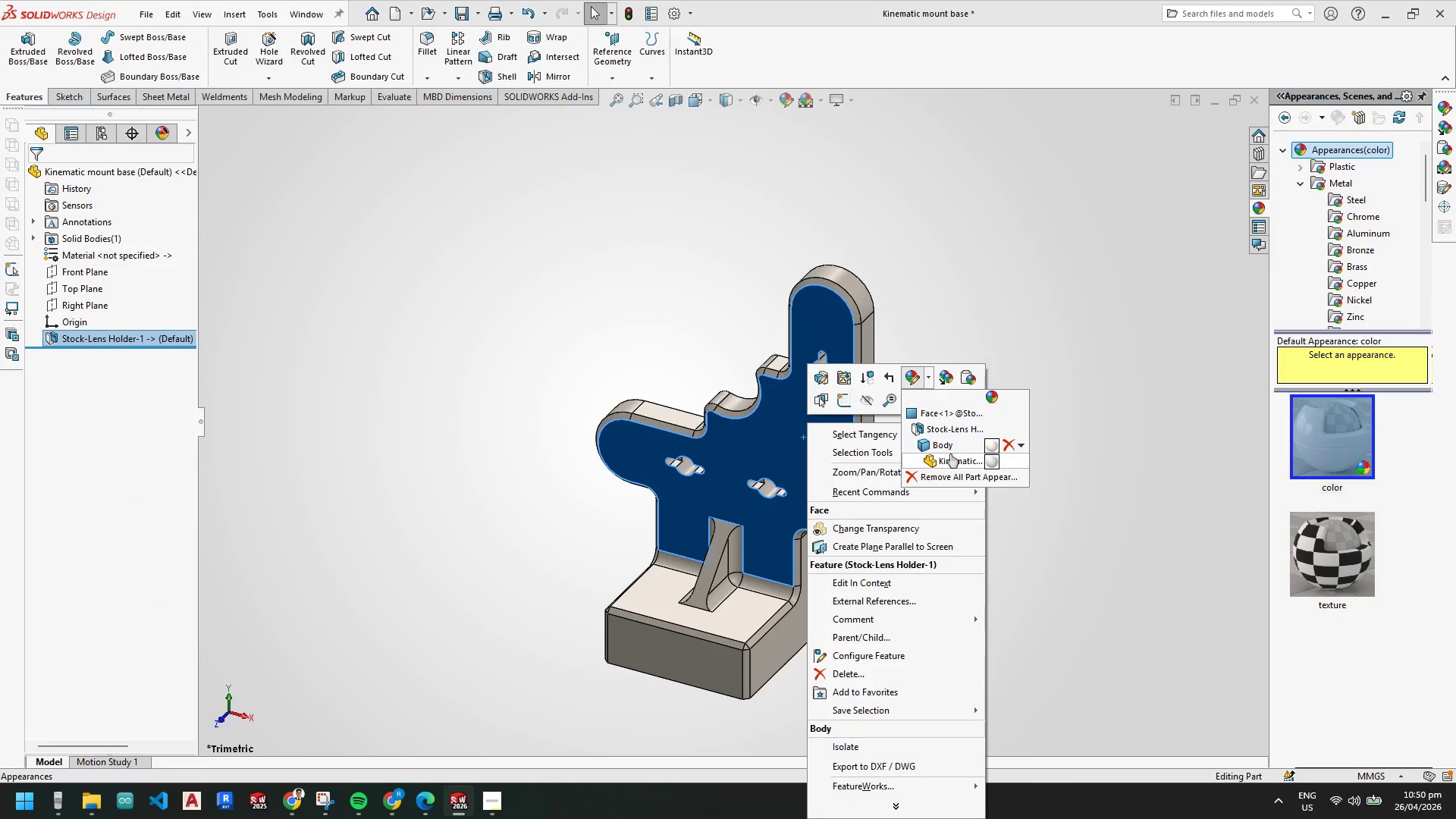 
left_click([950, 444])
 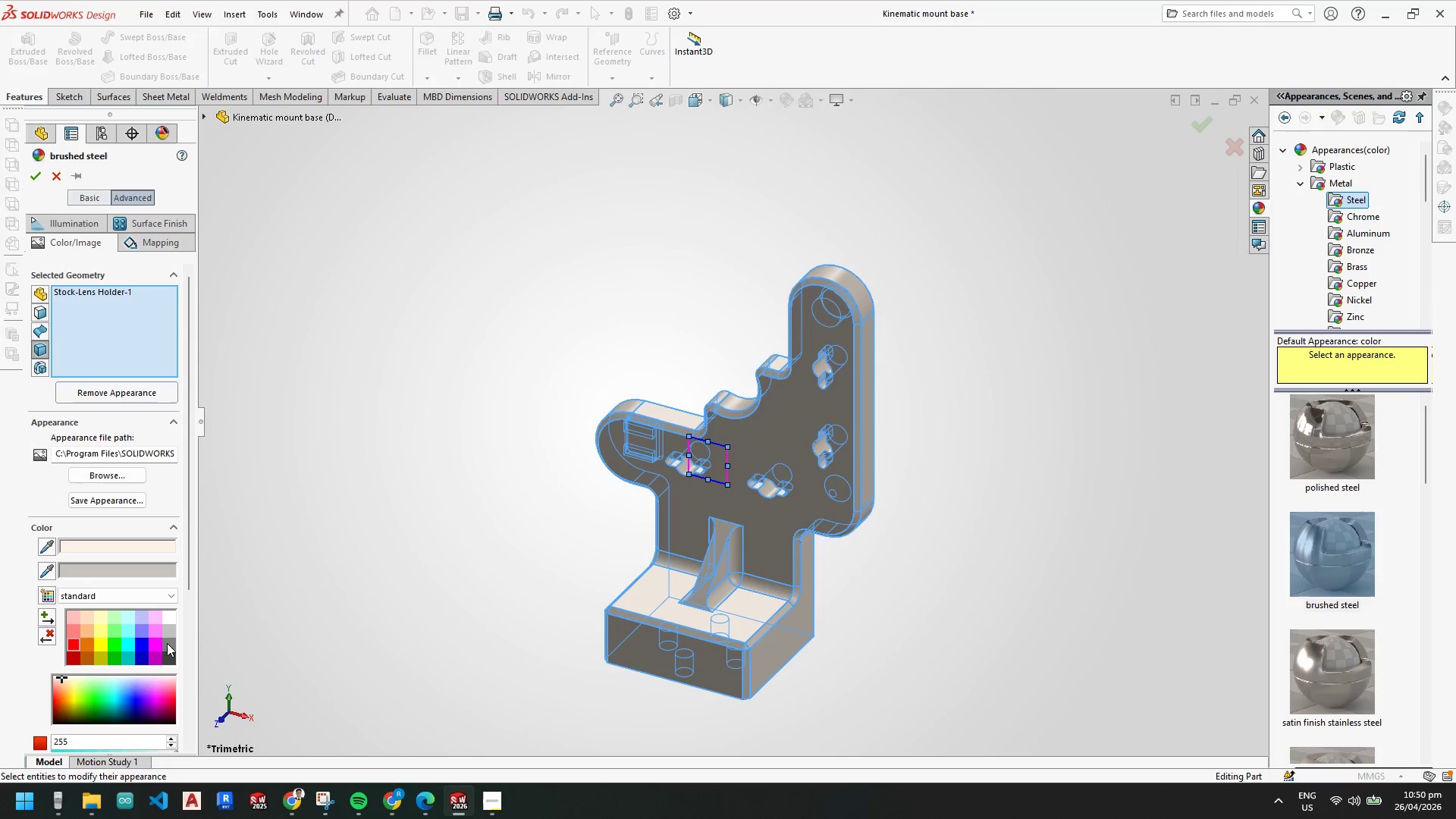 
double_click([171, 639])
 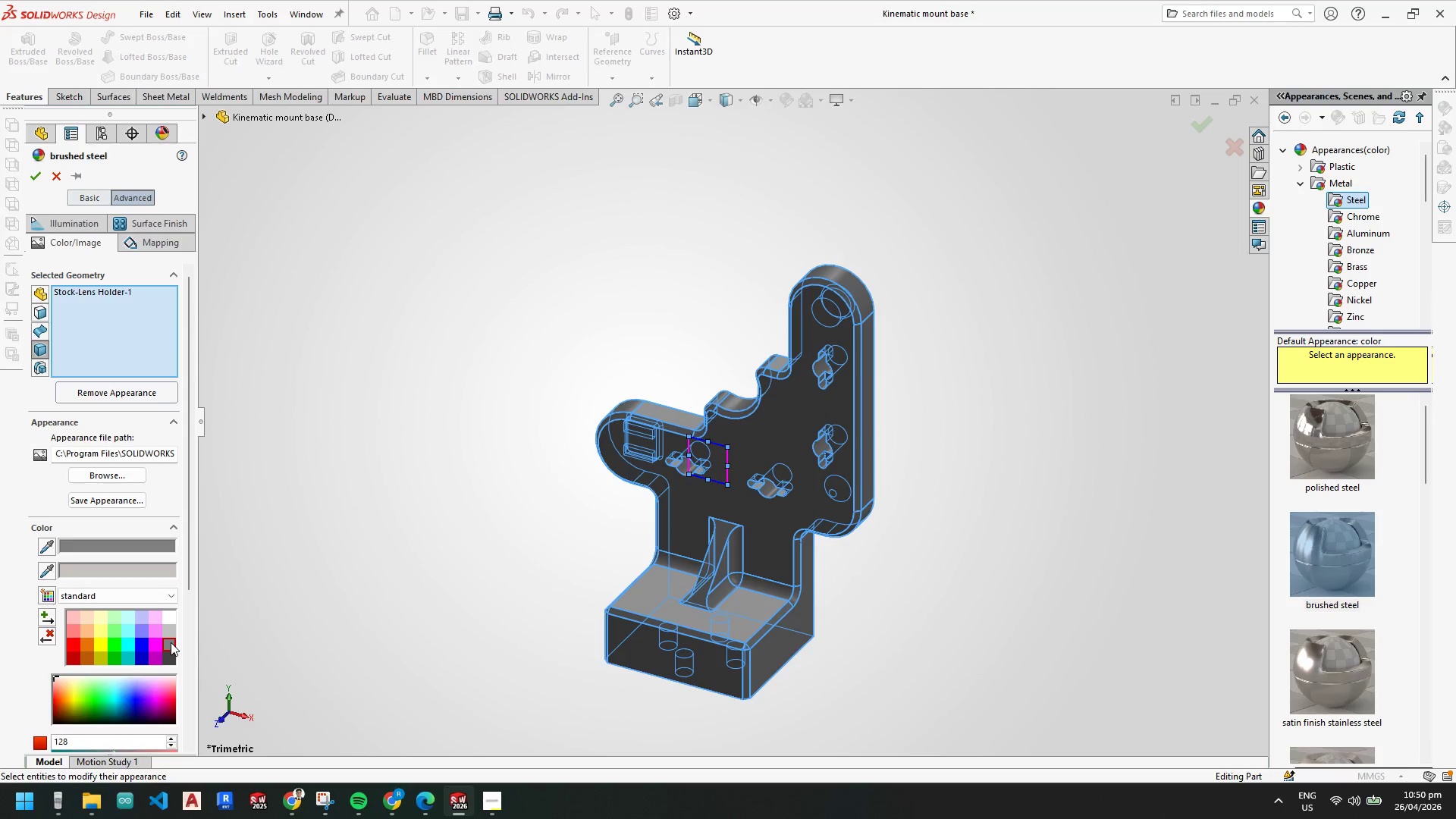 
left_click([171, 654])
 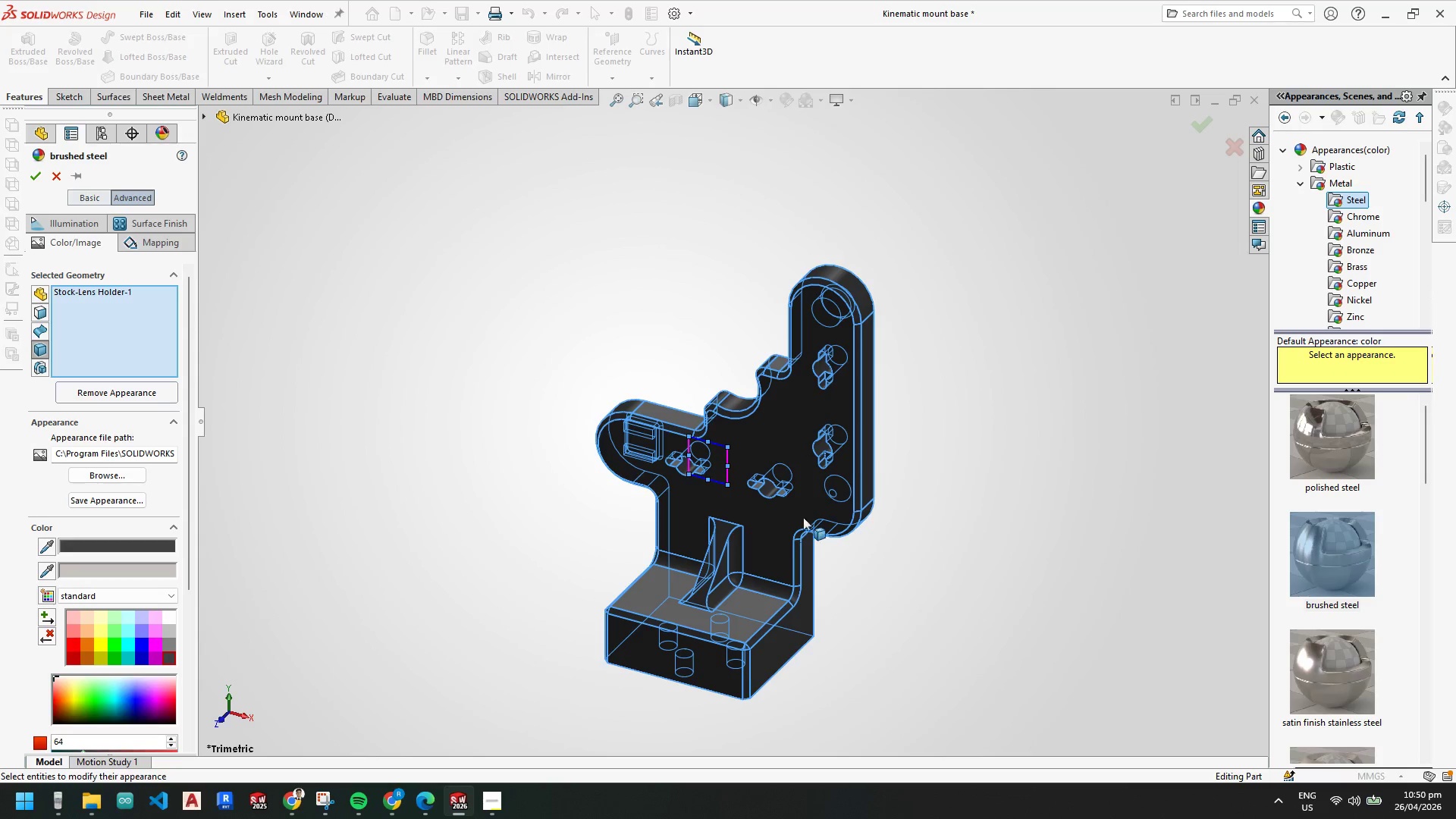 
scroll: coordinate [801, 435], scroll_direction: down, amount: 2.0
 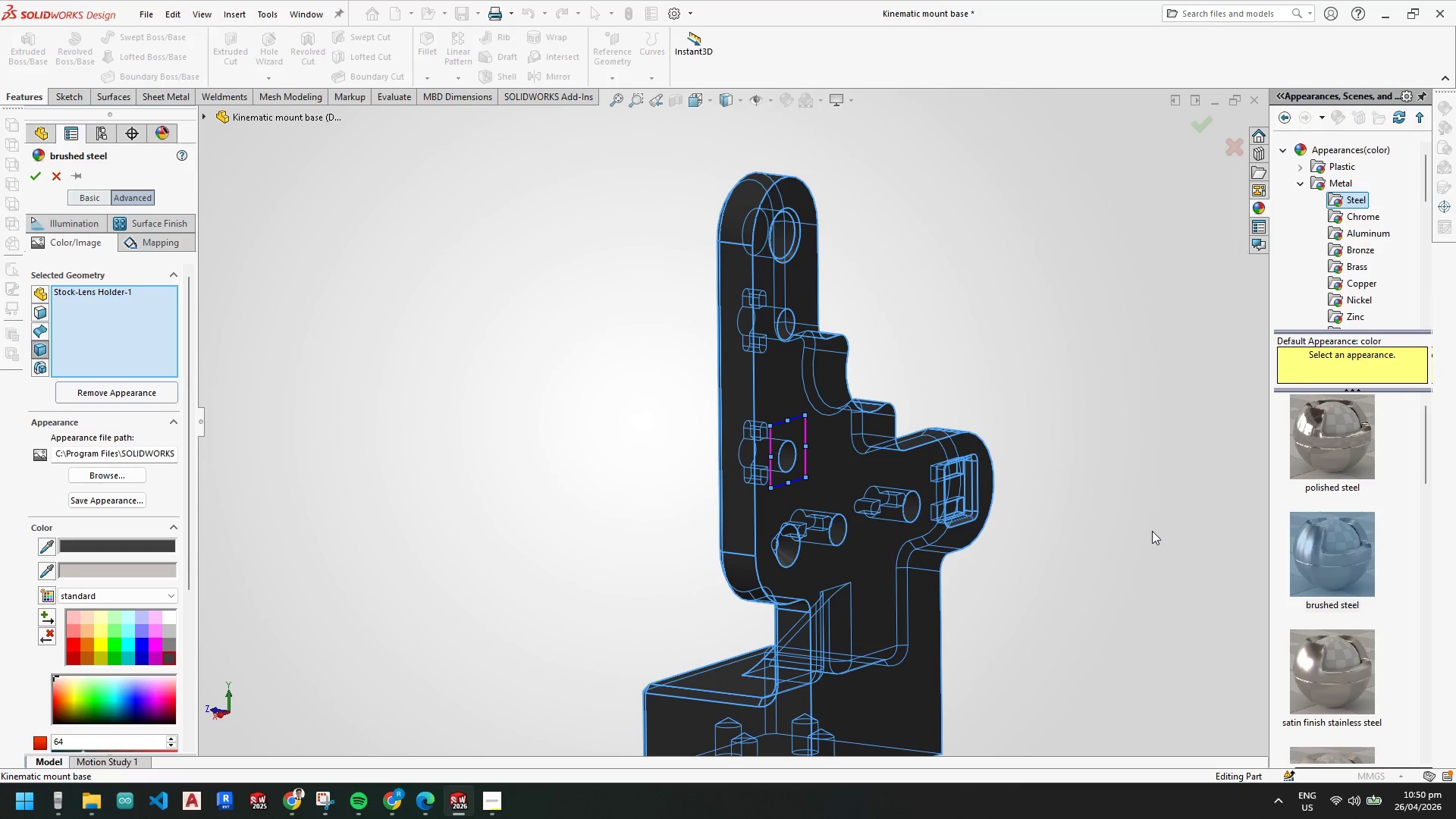 
left_click([1131, 524])
 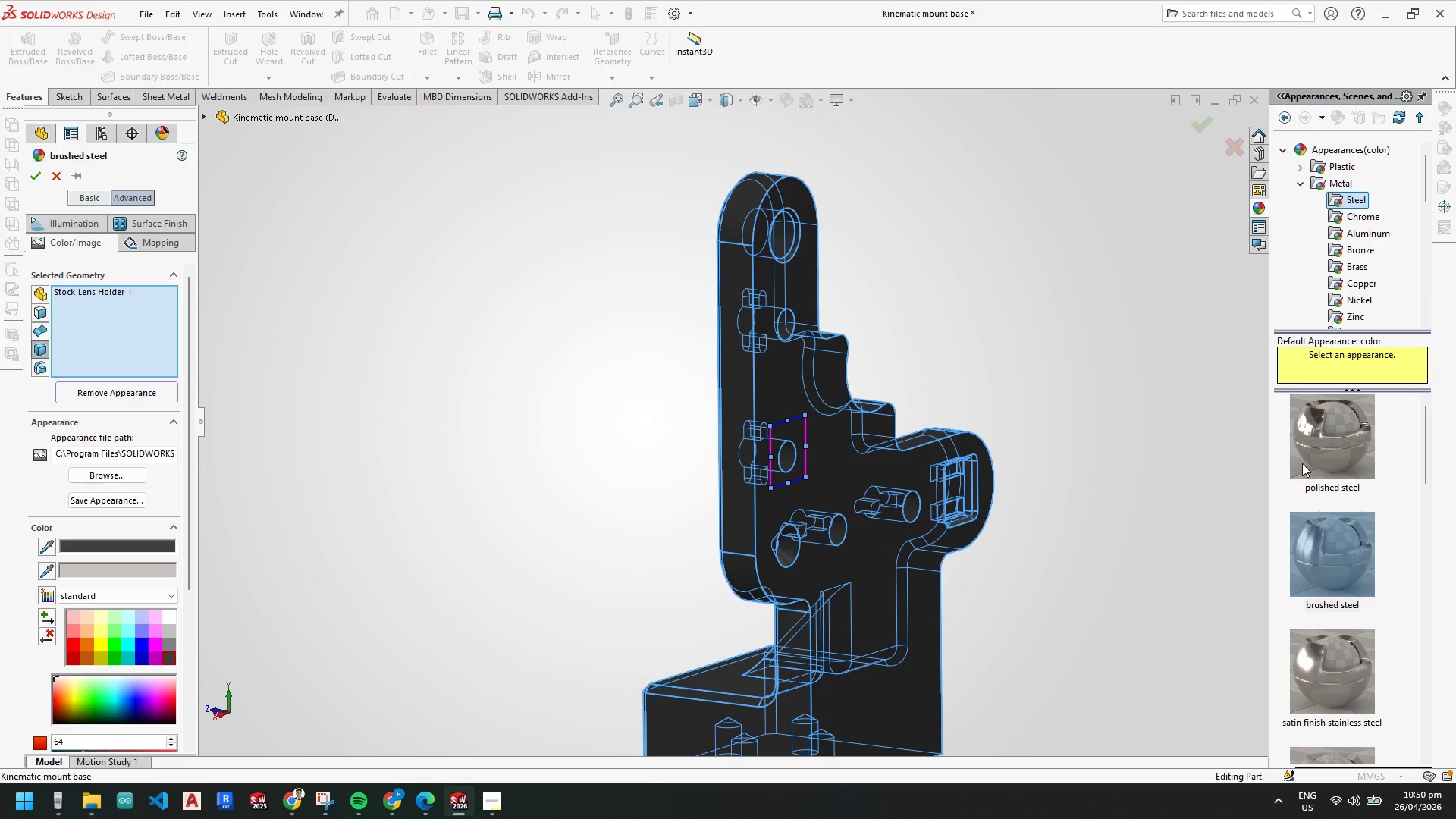 
left_click_drag(start_coordinate=[1307, 457], to_coordinate=[820, 460])
 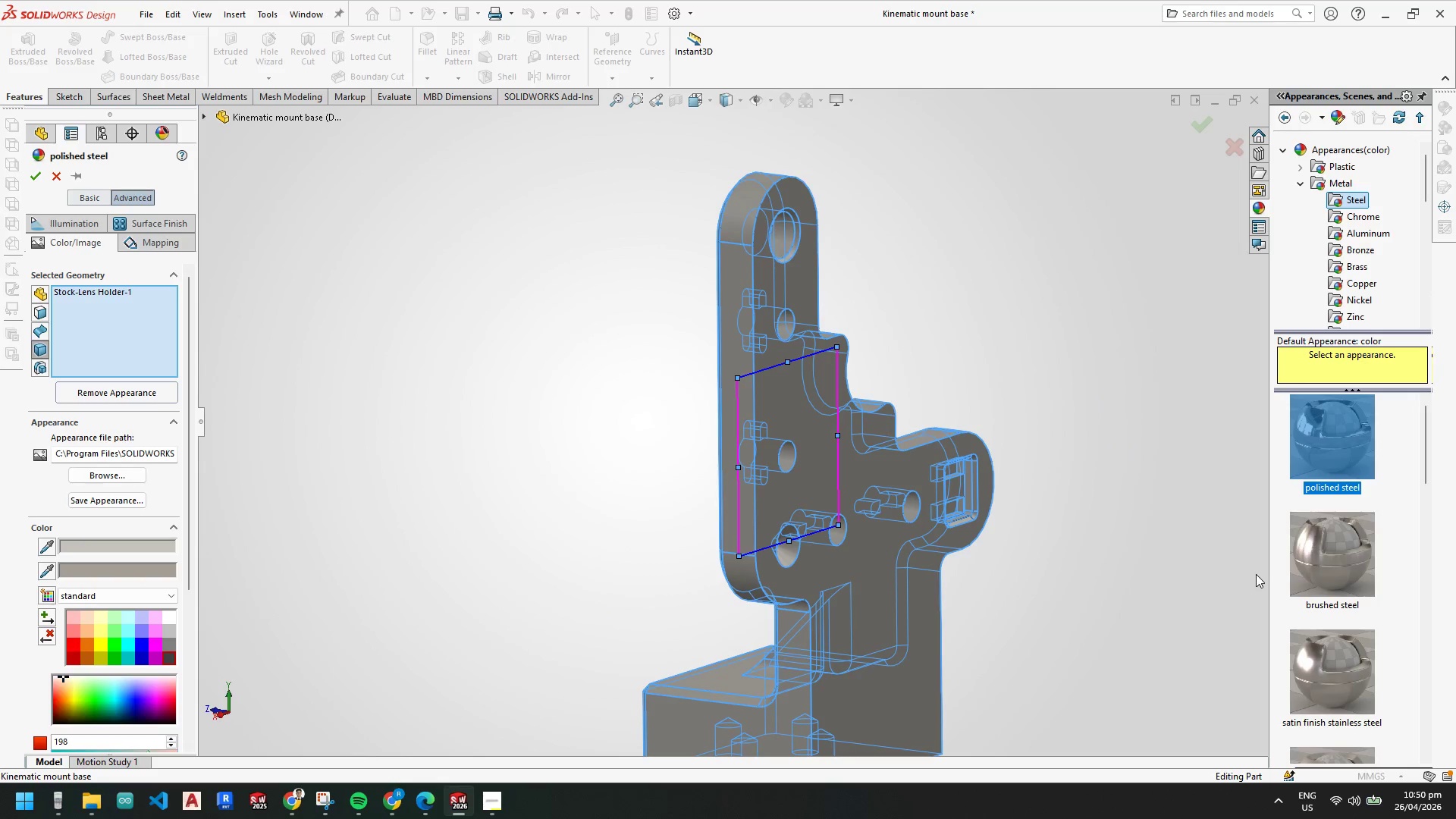 
left_click_drag(start_coordinate=[1326, 555], to_coordinate=[846, 454])
 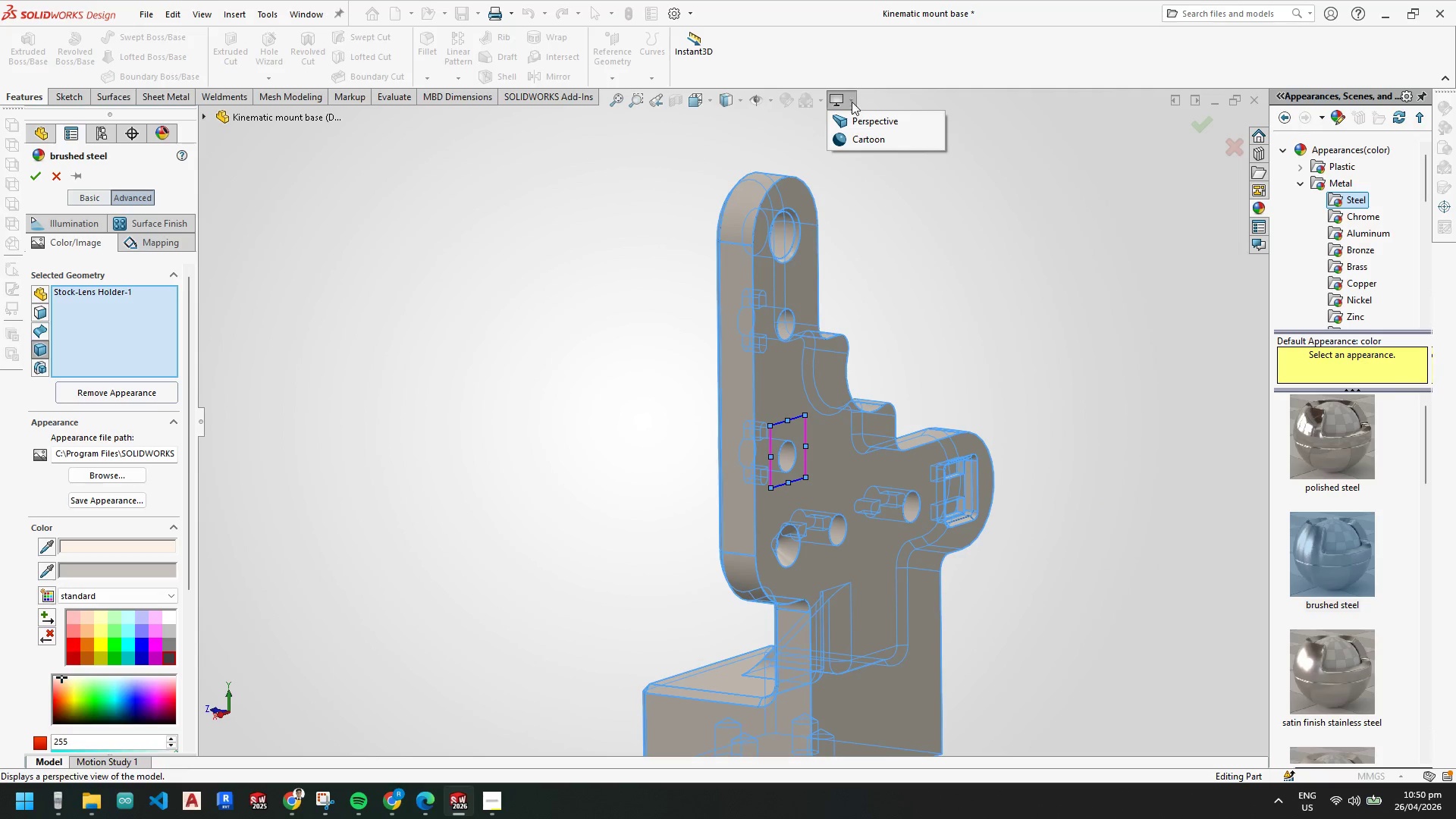 
left_click([165, 657])
 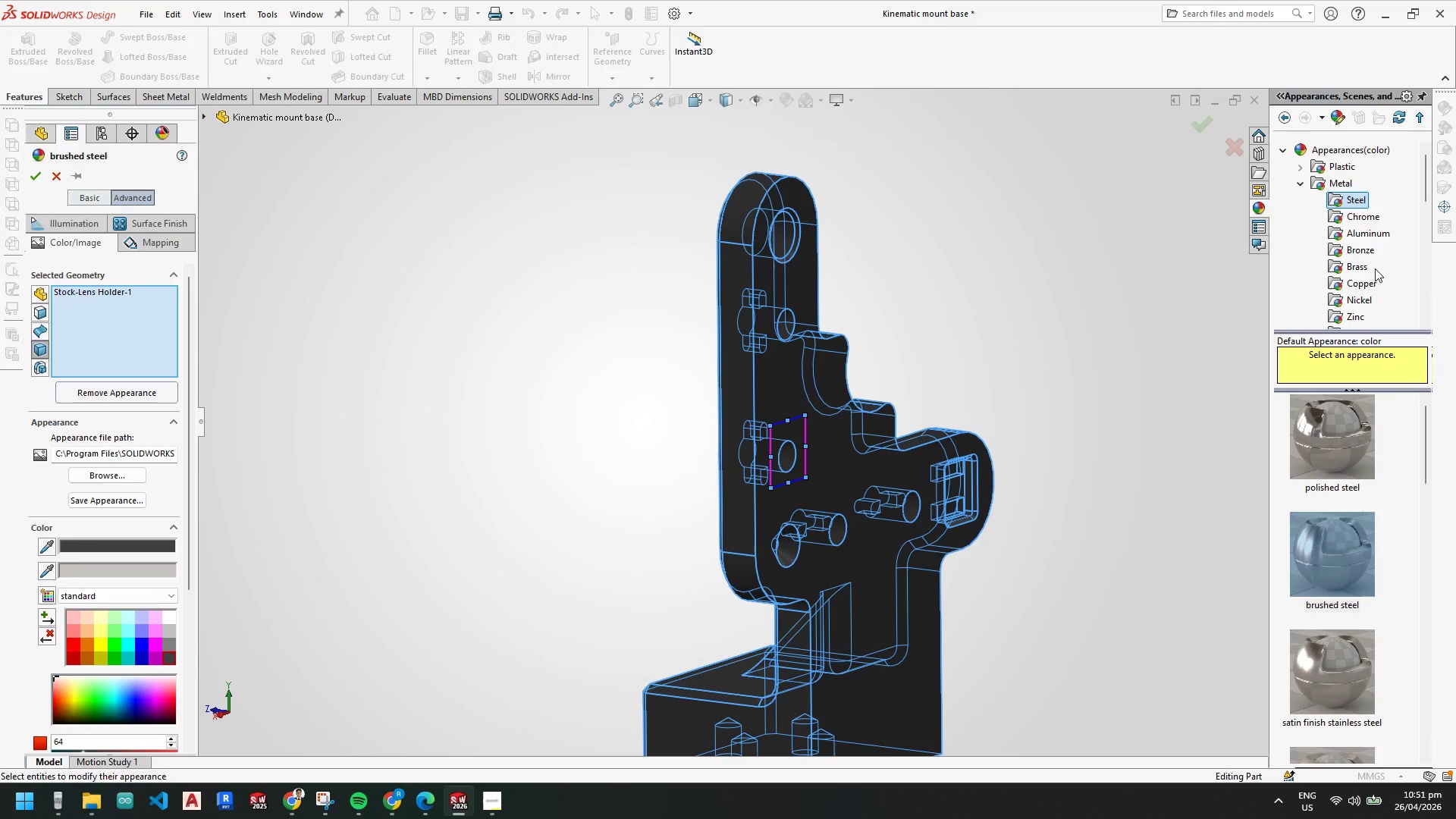 
left_click([1298, 184])
 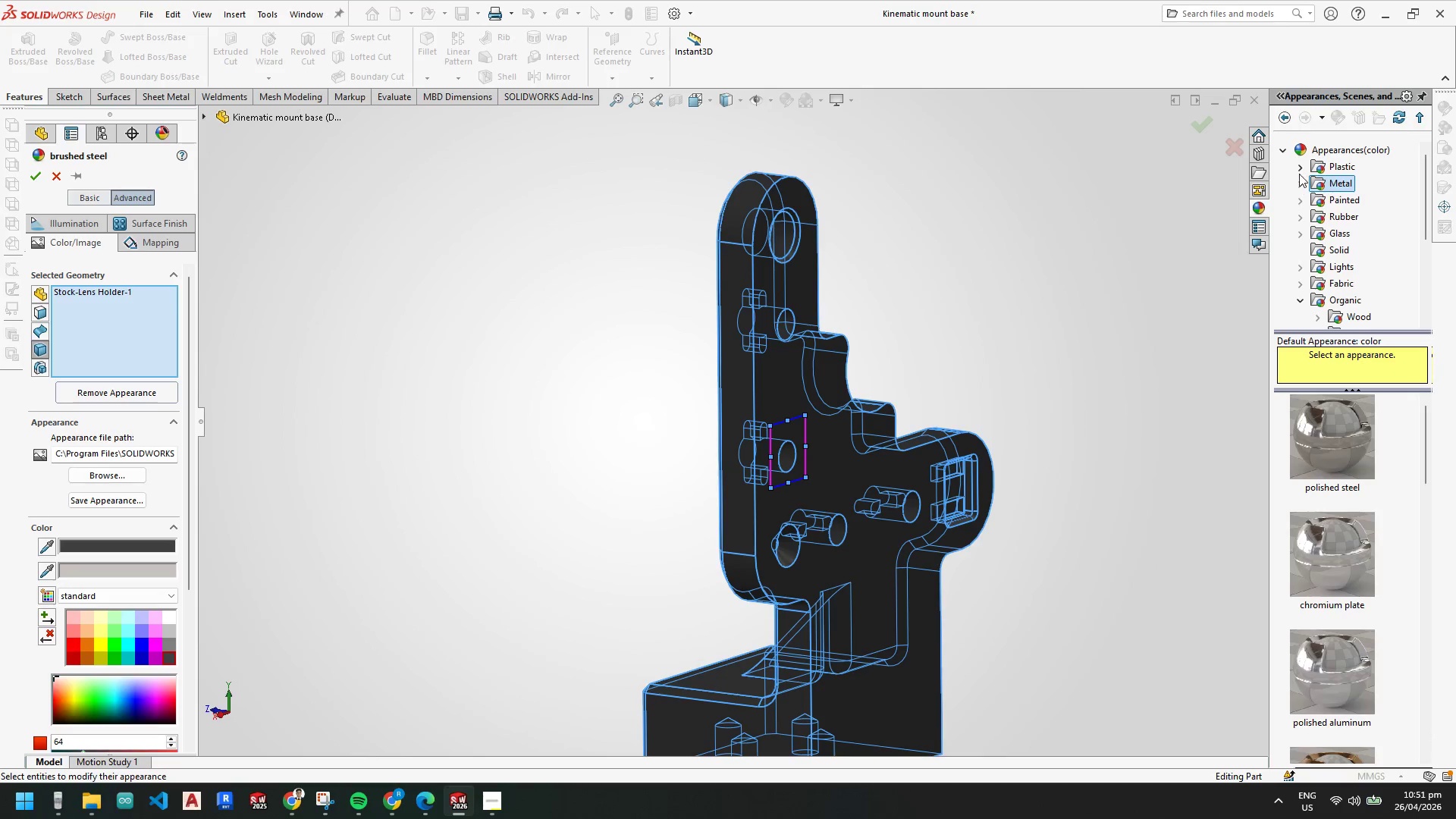 
left_click([1299, 173])
 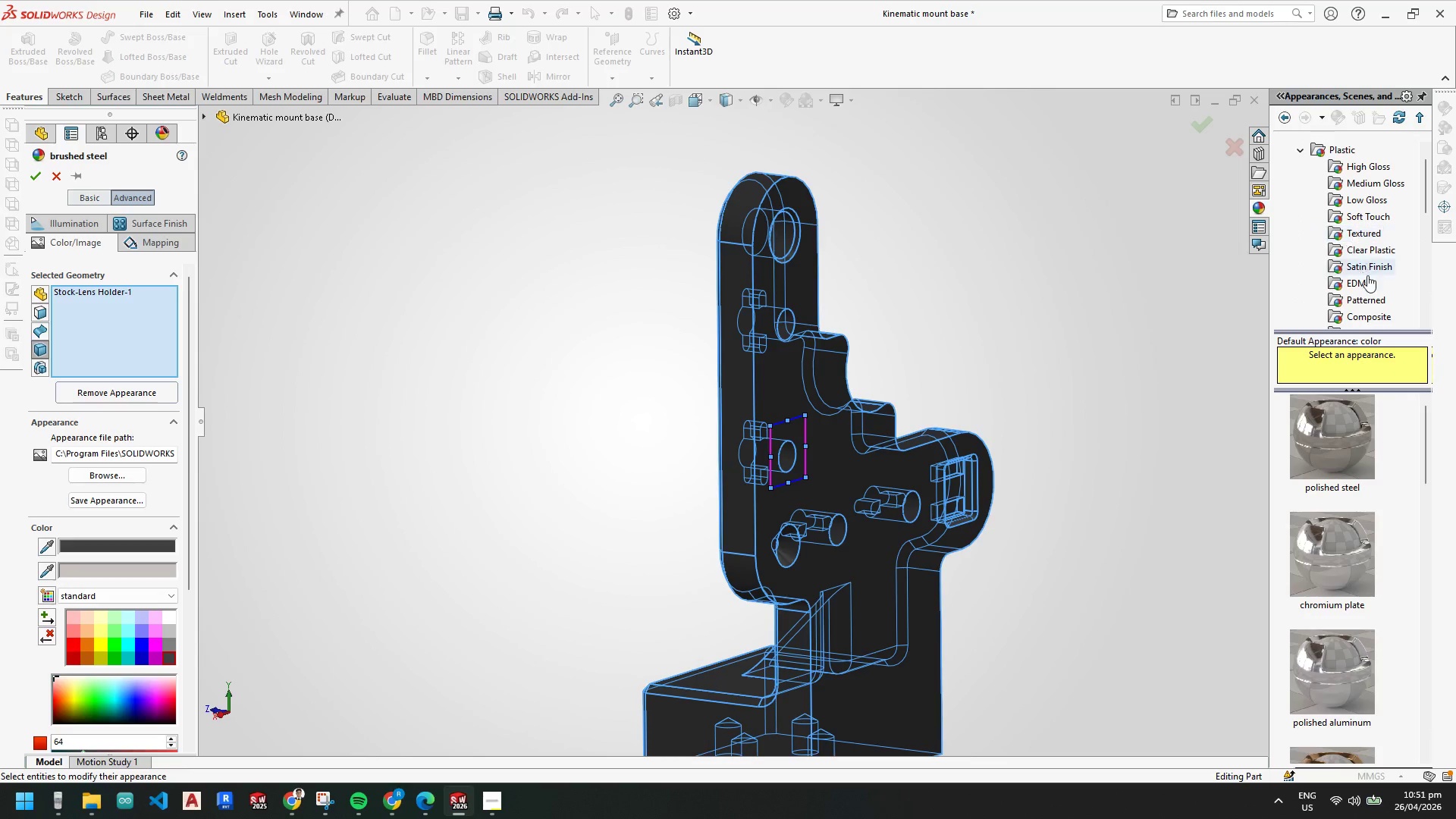 
scroll: coordinate [1367, 287], scroll_direction: down, amount: 1.0
 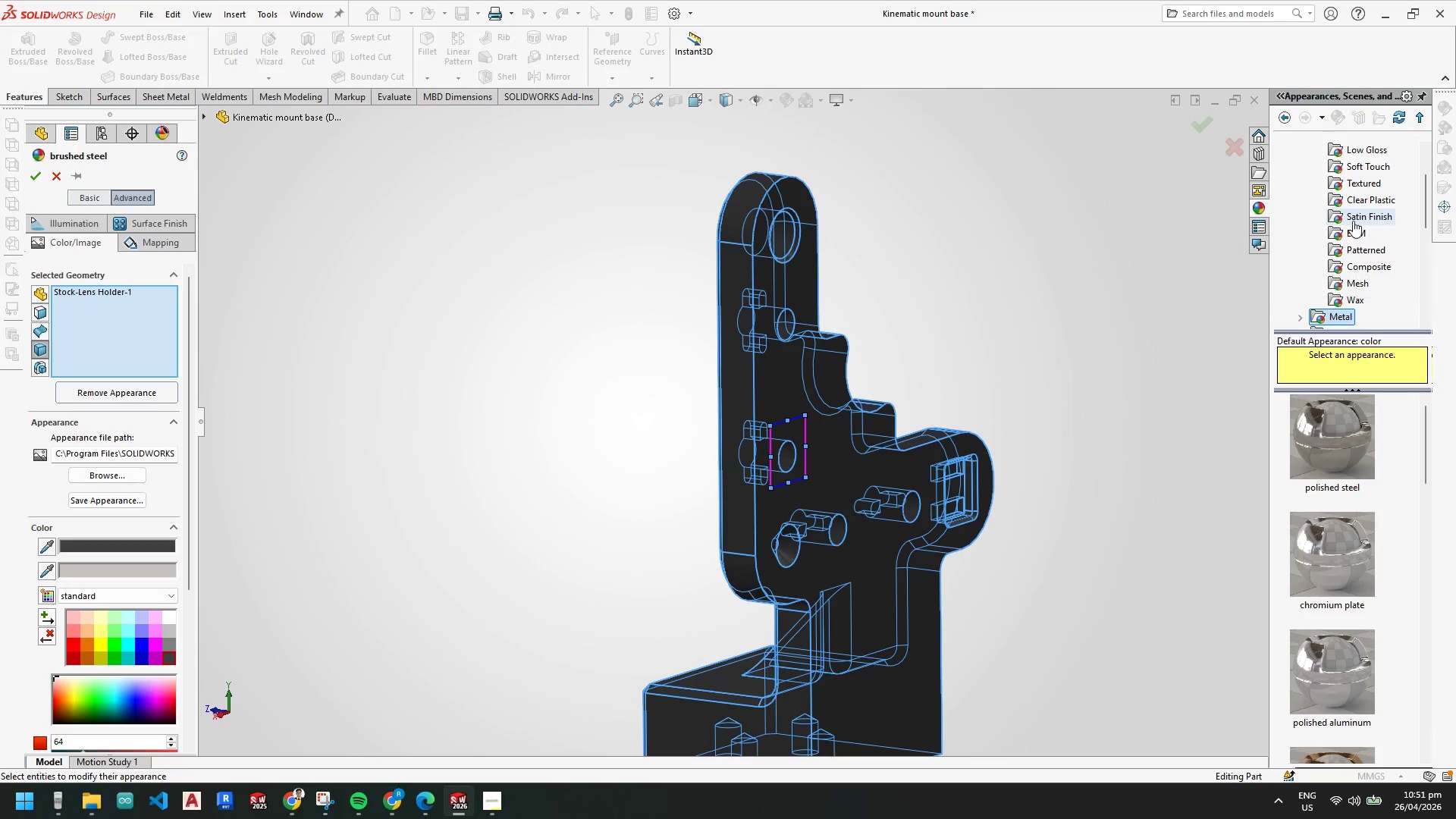 
left_click([1354, 184])
 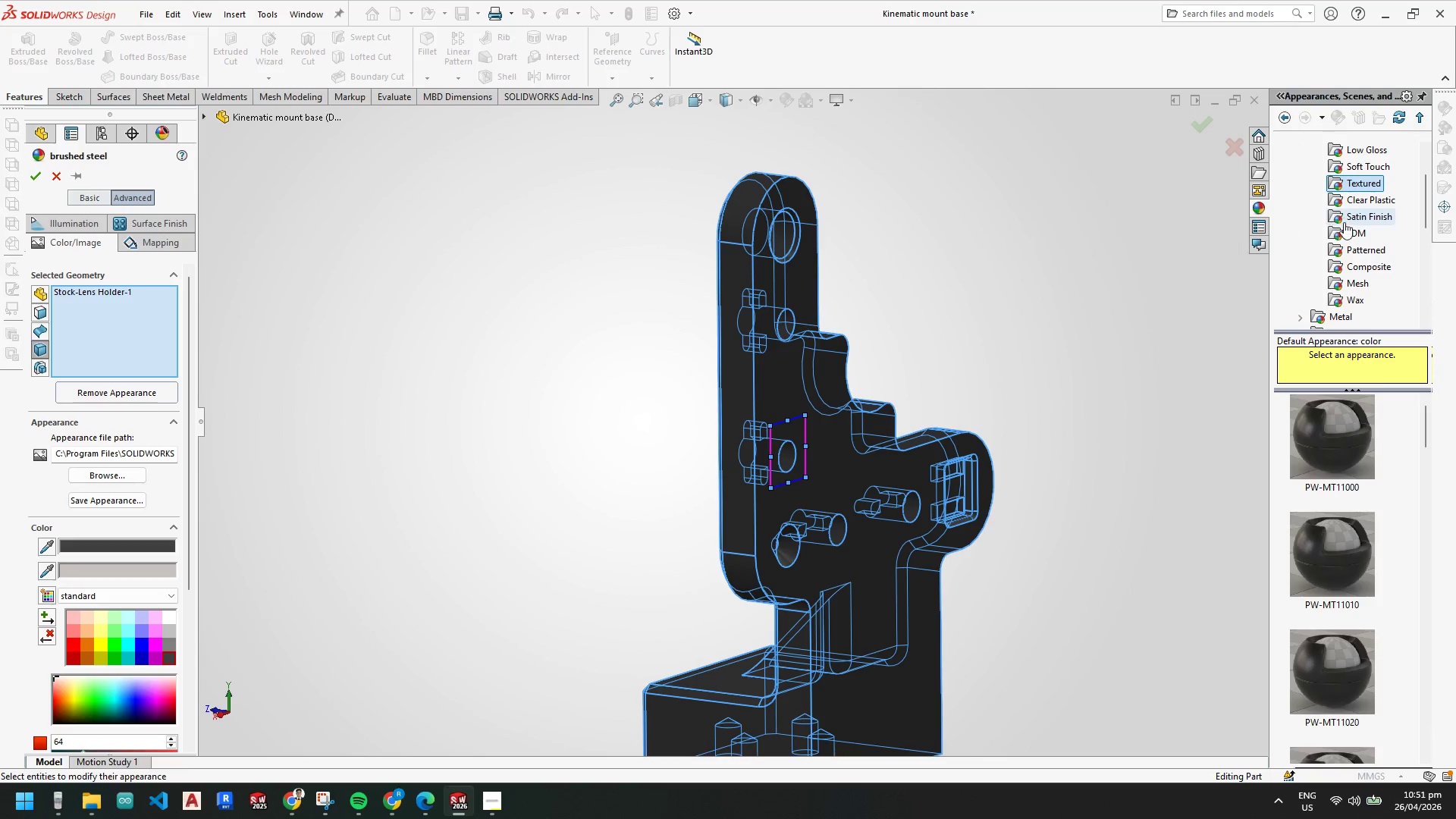 
scroll: coordinate [1341, 586], scroll_direction: down, amount: 15.0
 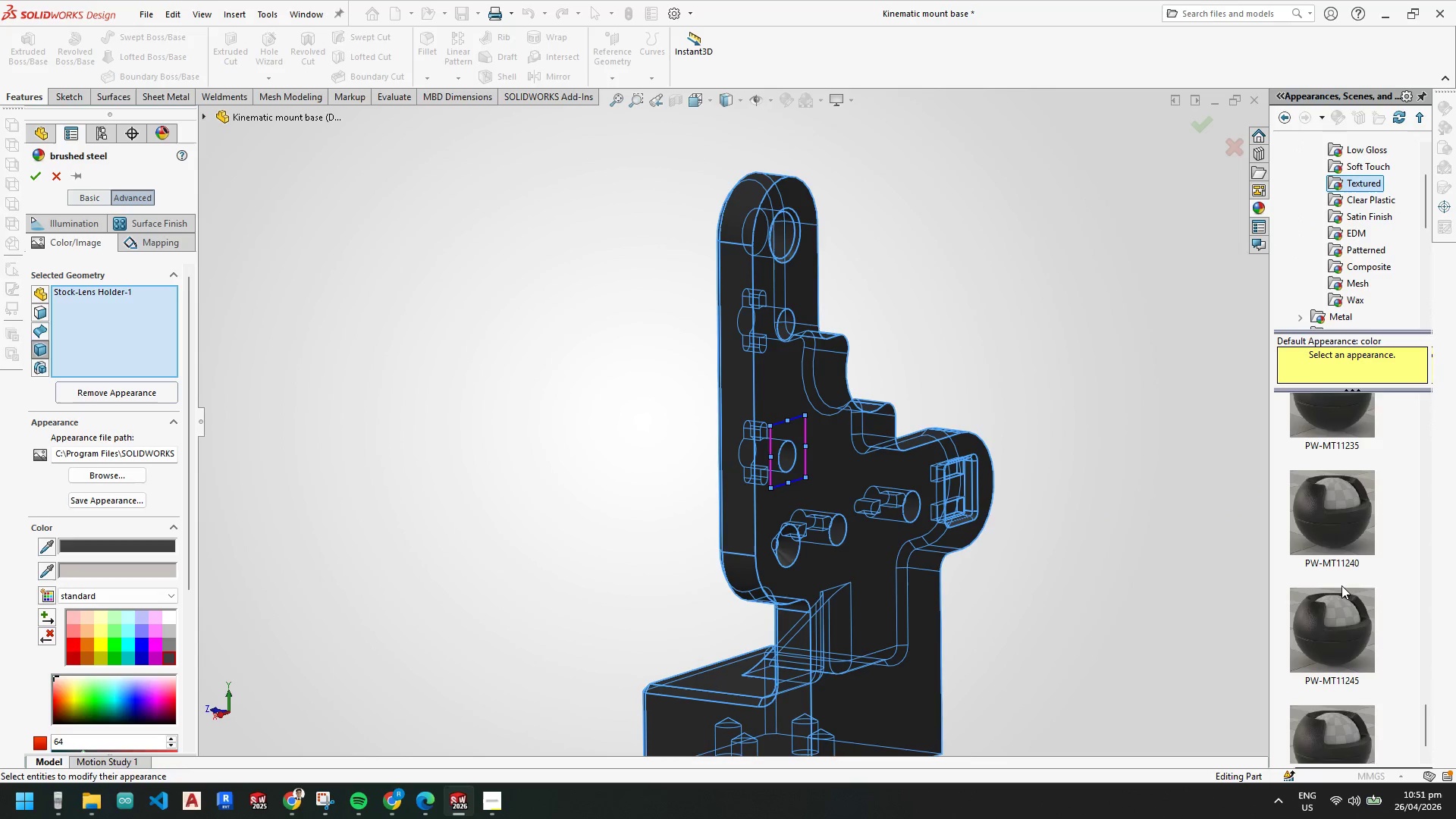 
scroll: coordinate [1341, 585], scroll_direction: up, amount: 1.0
 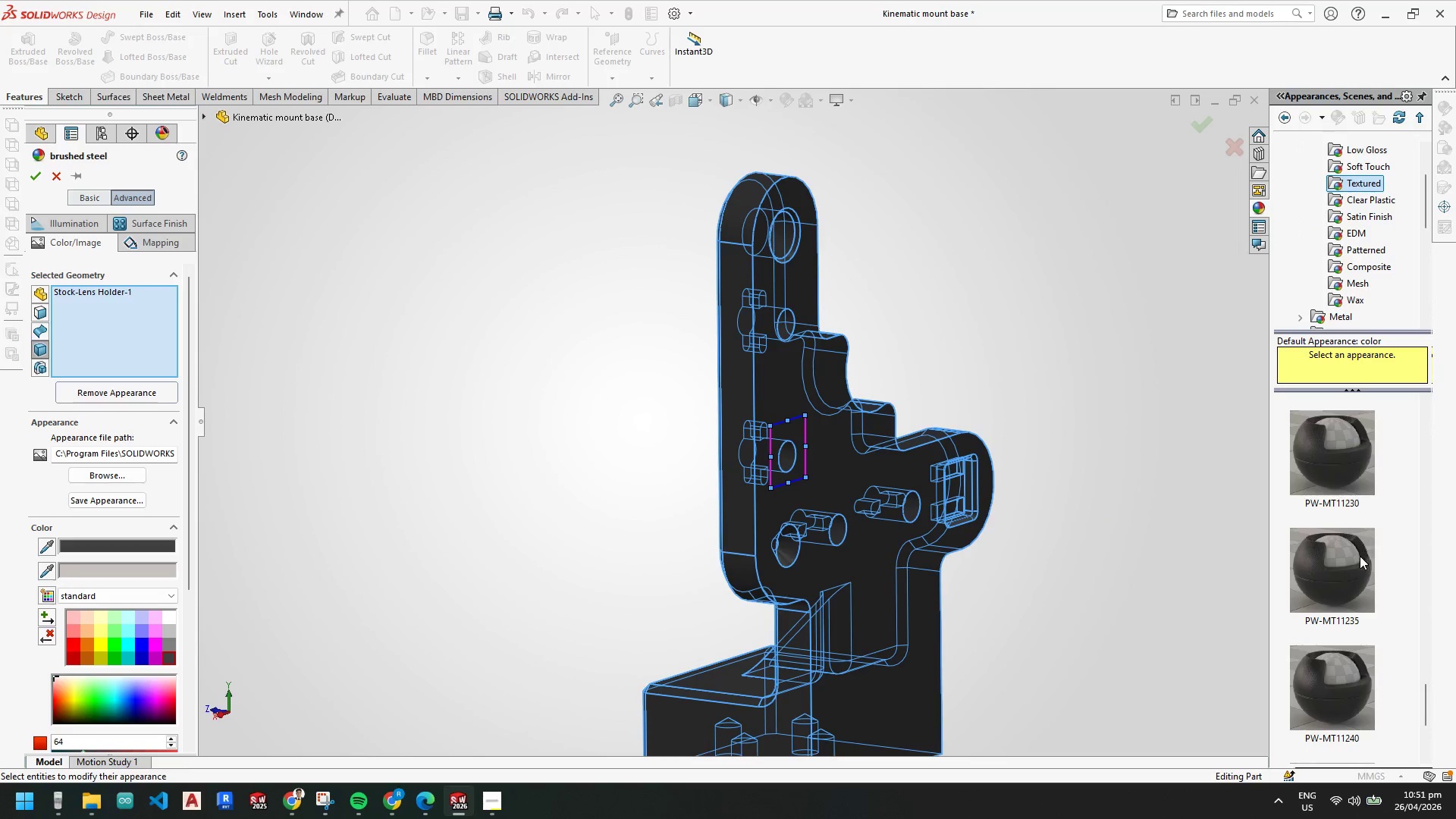 
scroll: coordinate [1350, 620], scroll_direction: down, amount: 3.0
 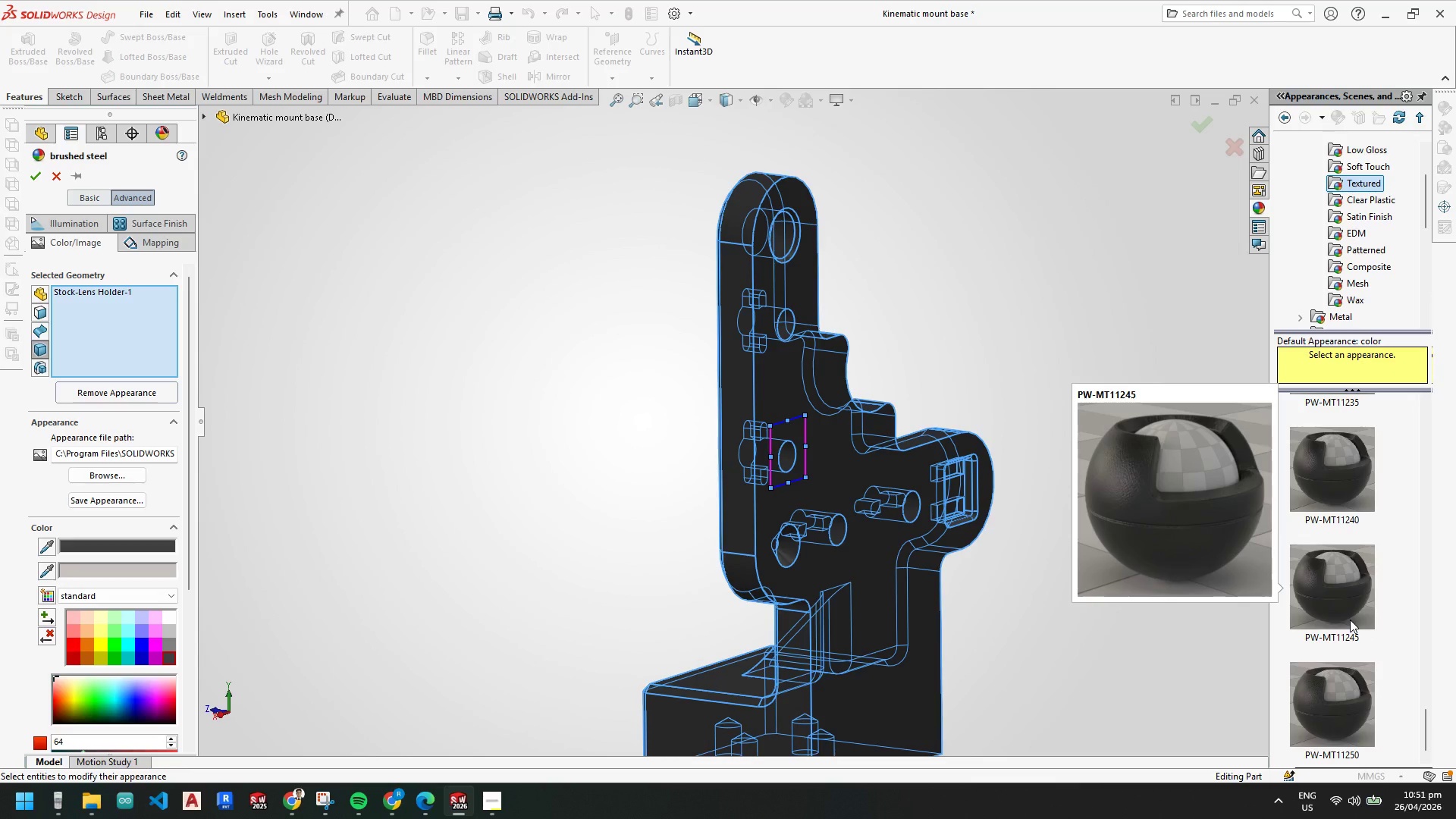 
scroll: coordinate [1351, 620], scroll_direction: up, amount: 4.0
 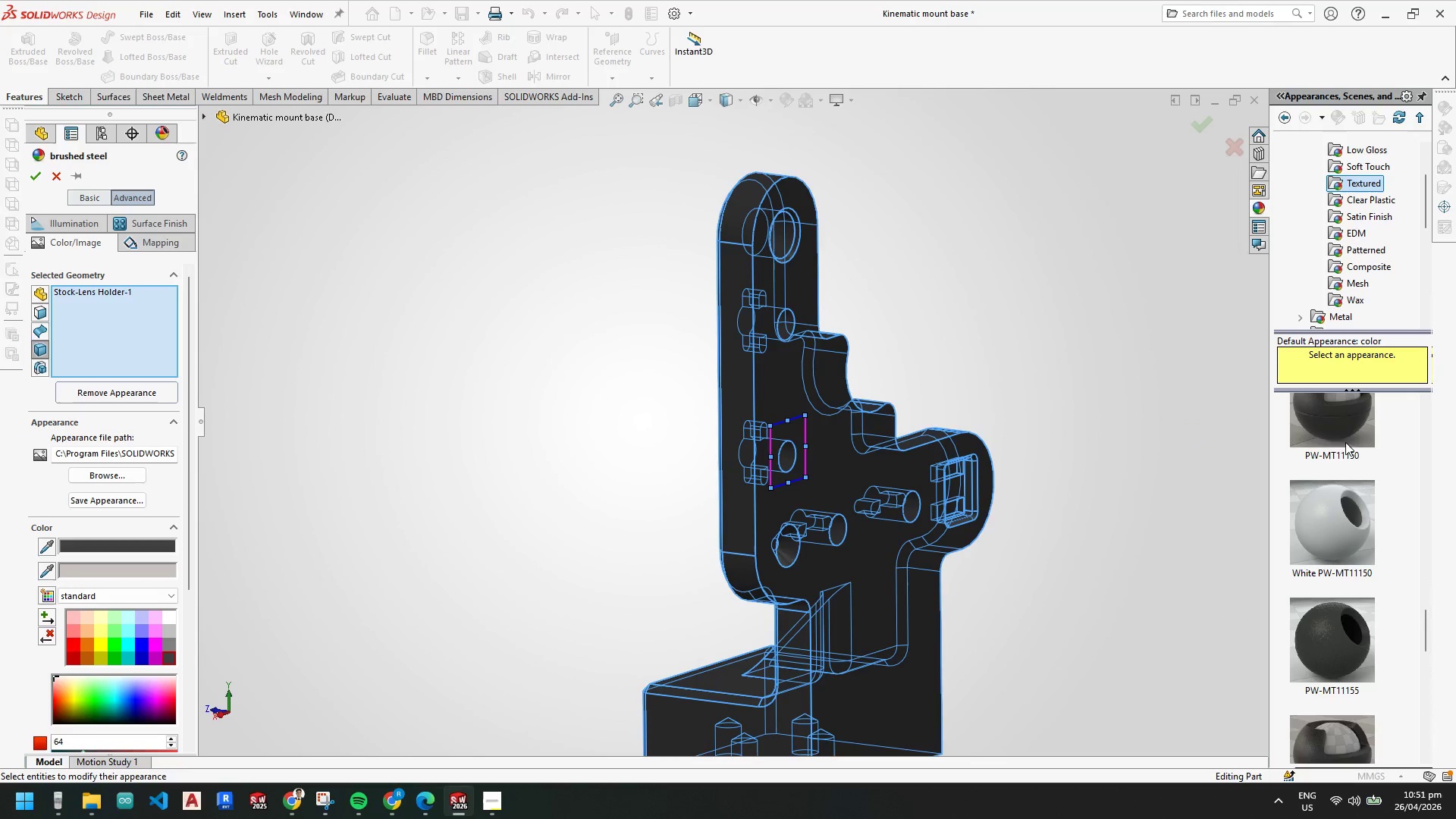 
left_click_drag(start_coordinate=[1341, 426], to_coordinate=[883, 554])
 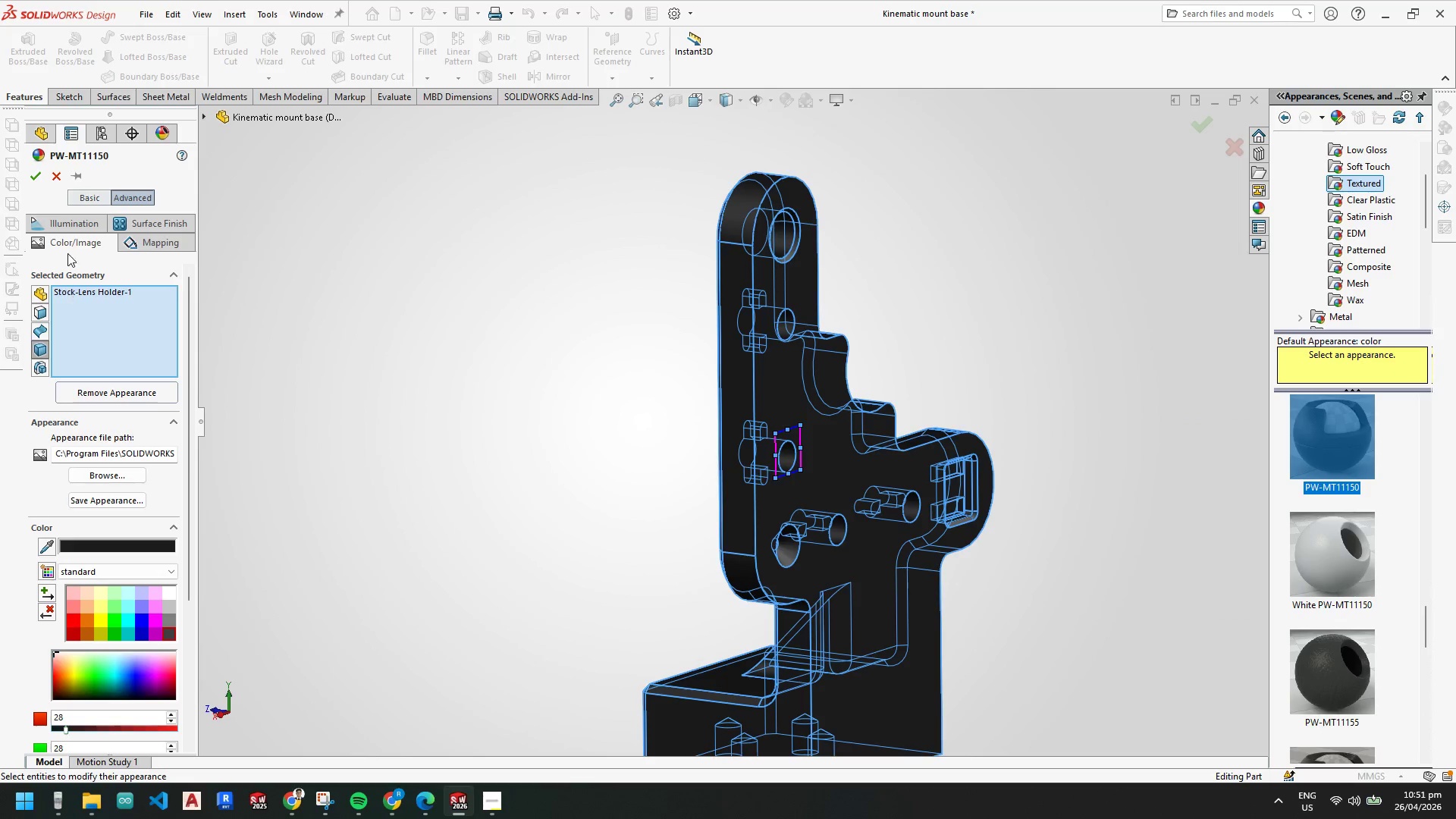 
left_click([56, 180])
 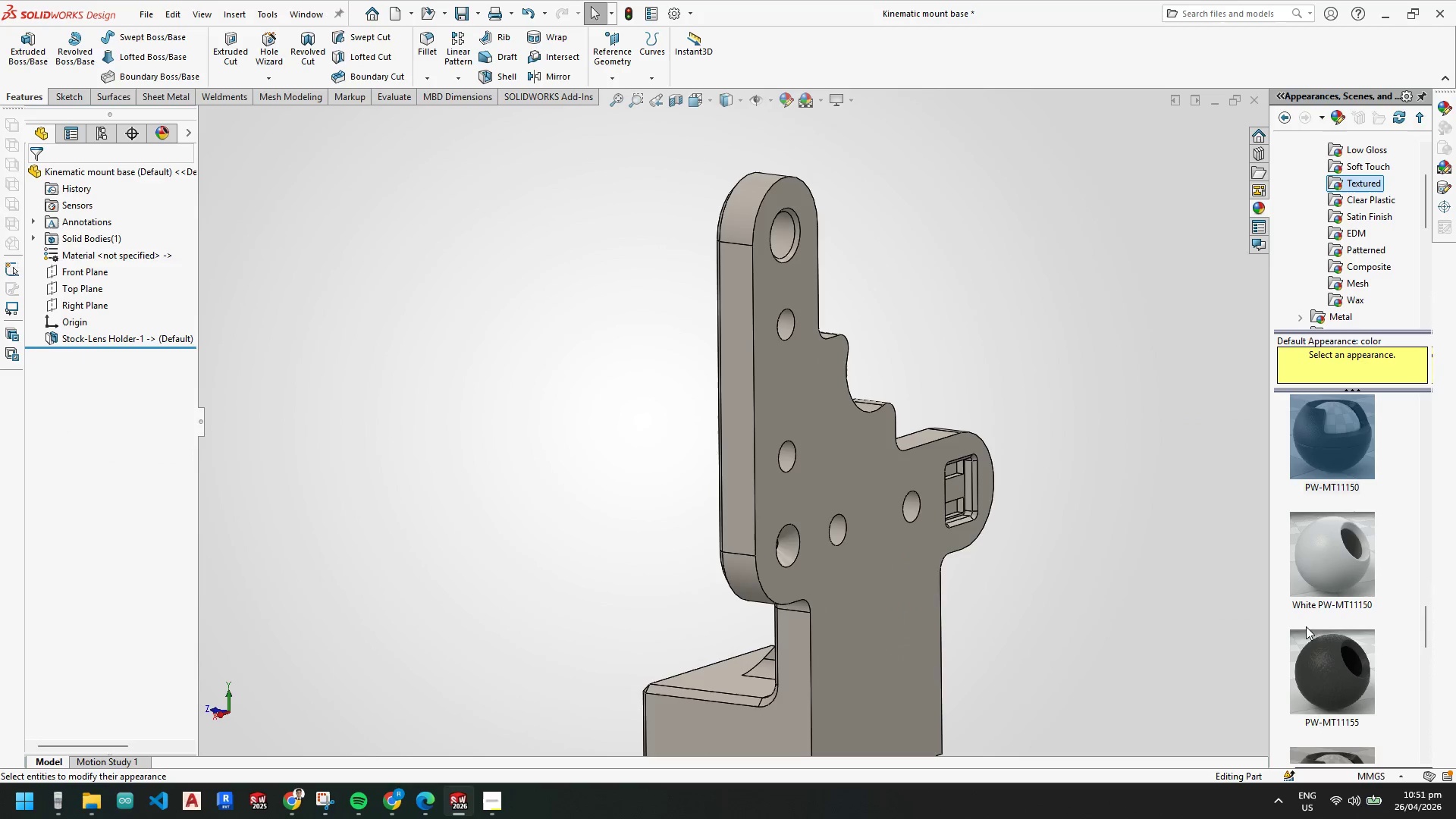 
scroll: coordinate [873, 463], scroll_direction: down, amount: 2.0
 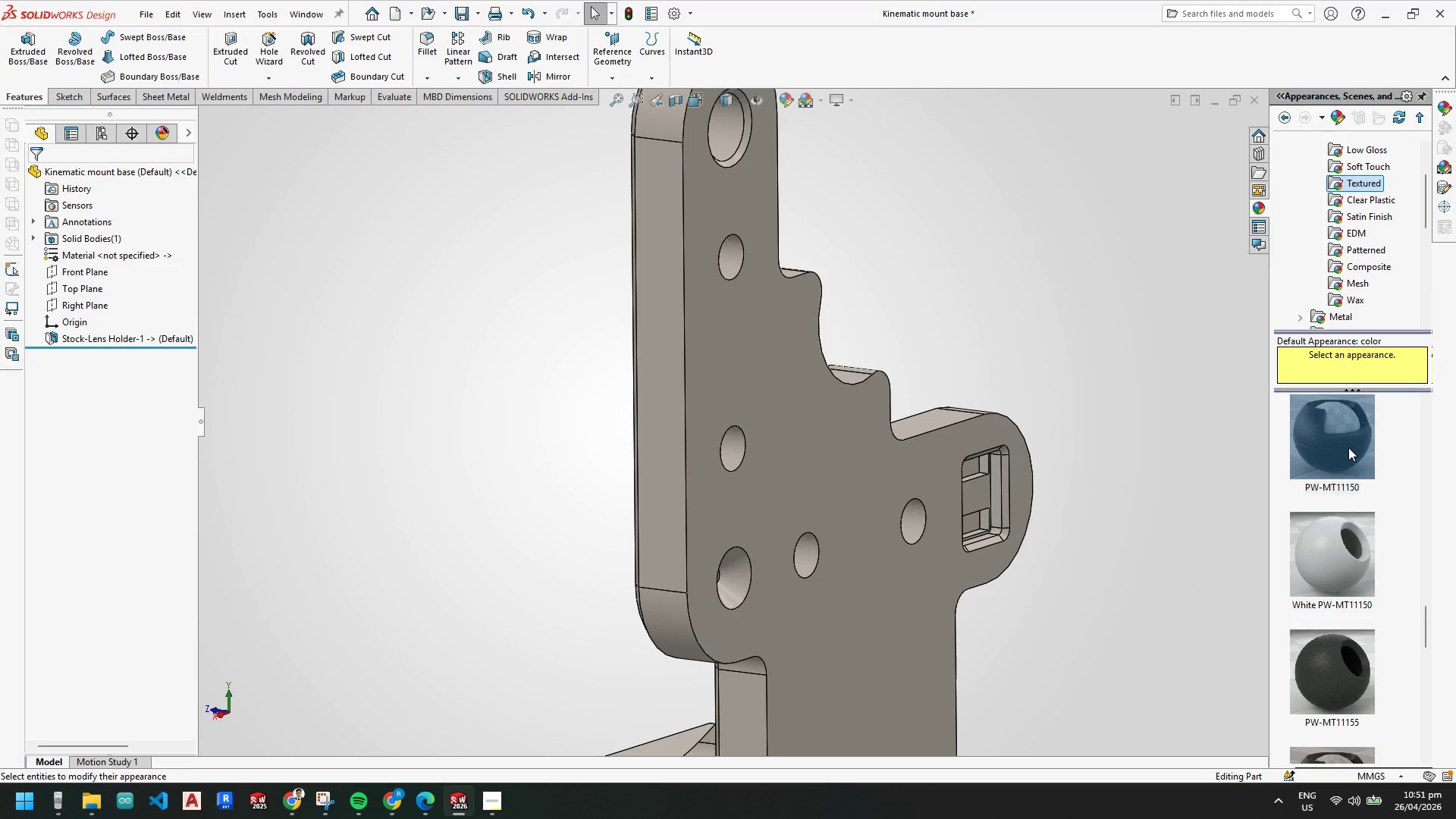 
left_click_drag(start_coordinate=[1334, 414], to_coordinate=[843, 522])
 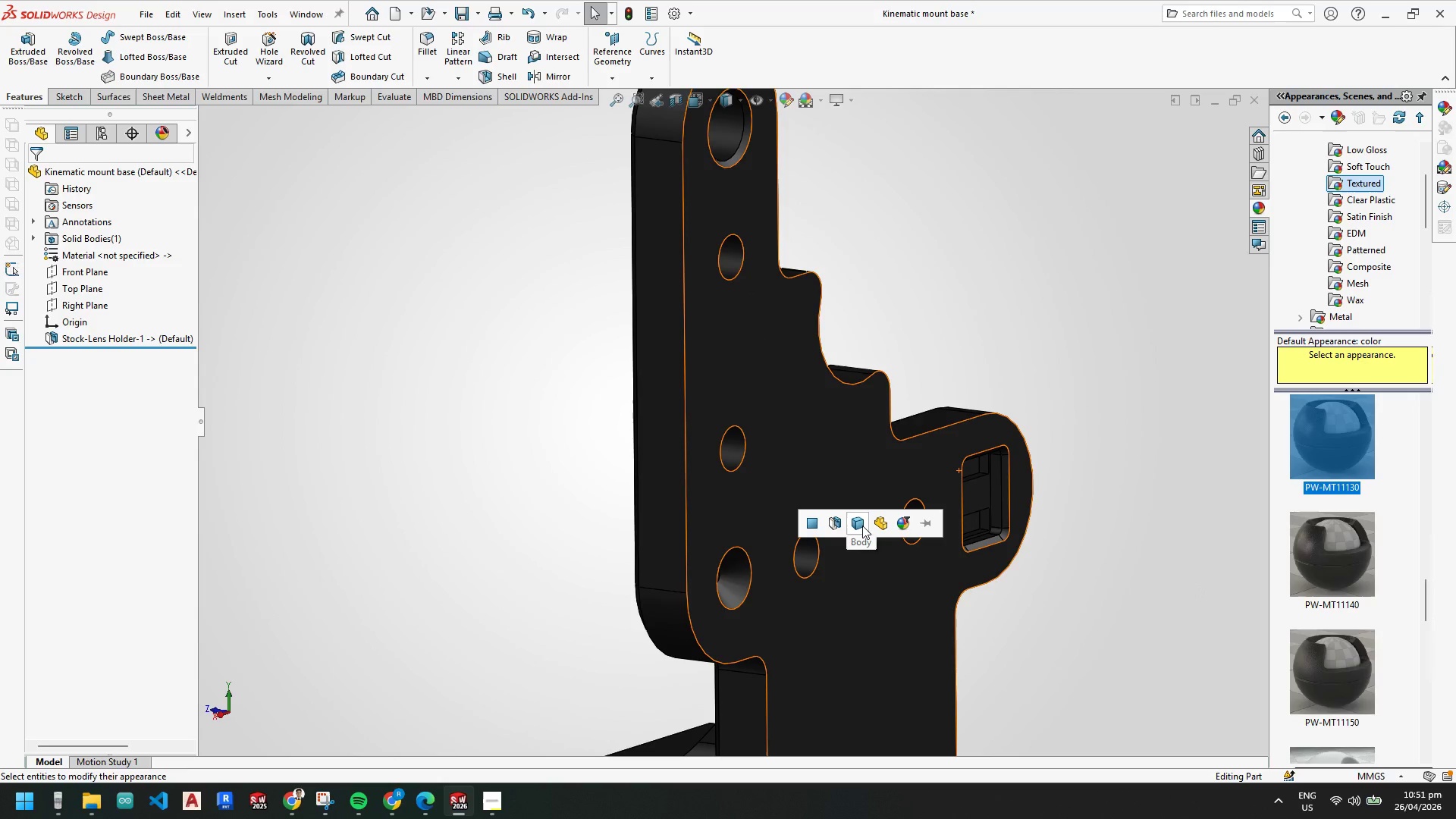 
scroll: coordinate [1323, 528], scroll_direction: up, amount: 1.0
 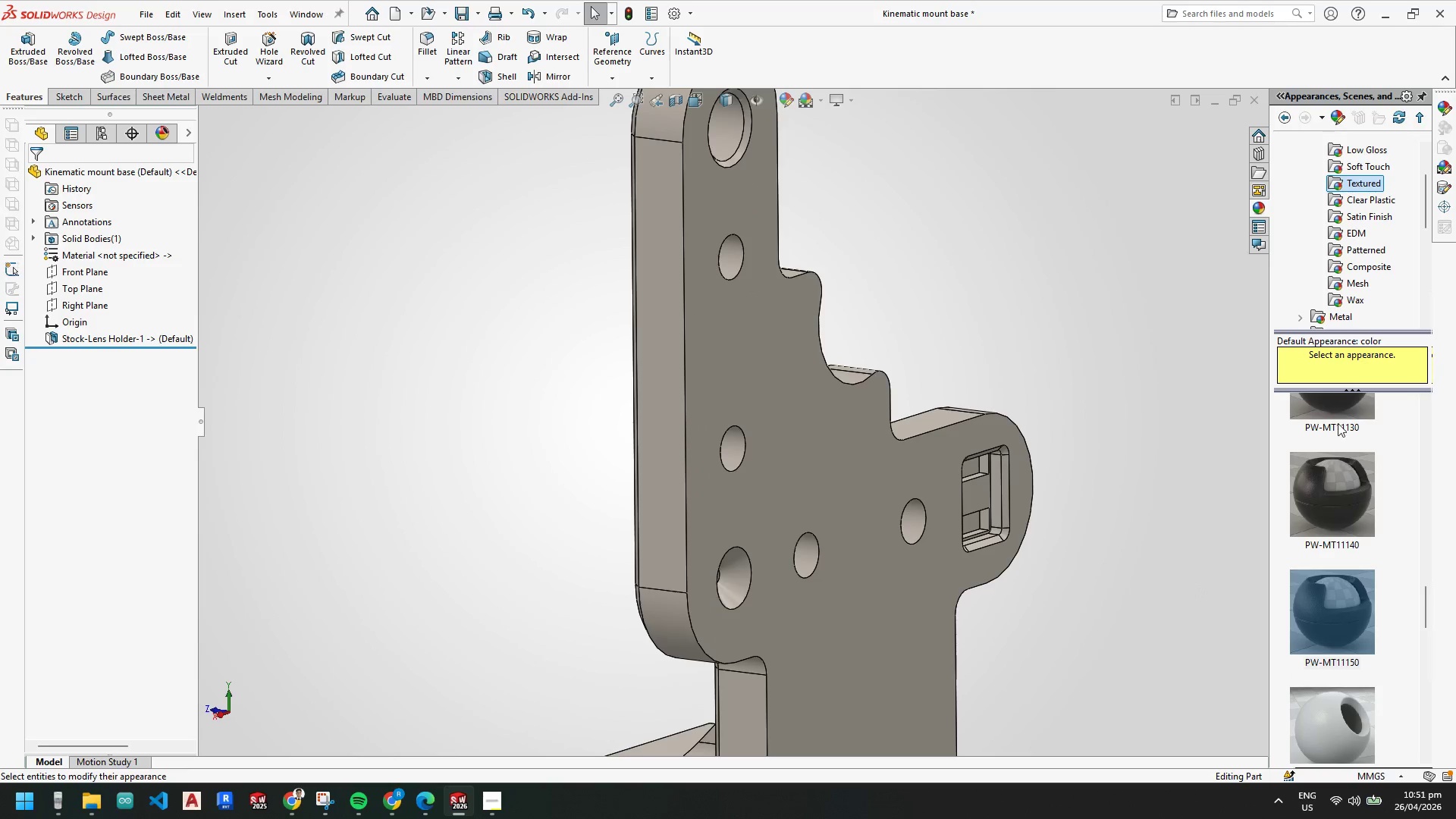 
left_click([861, 525])
 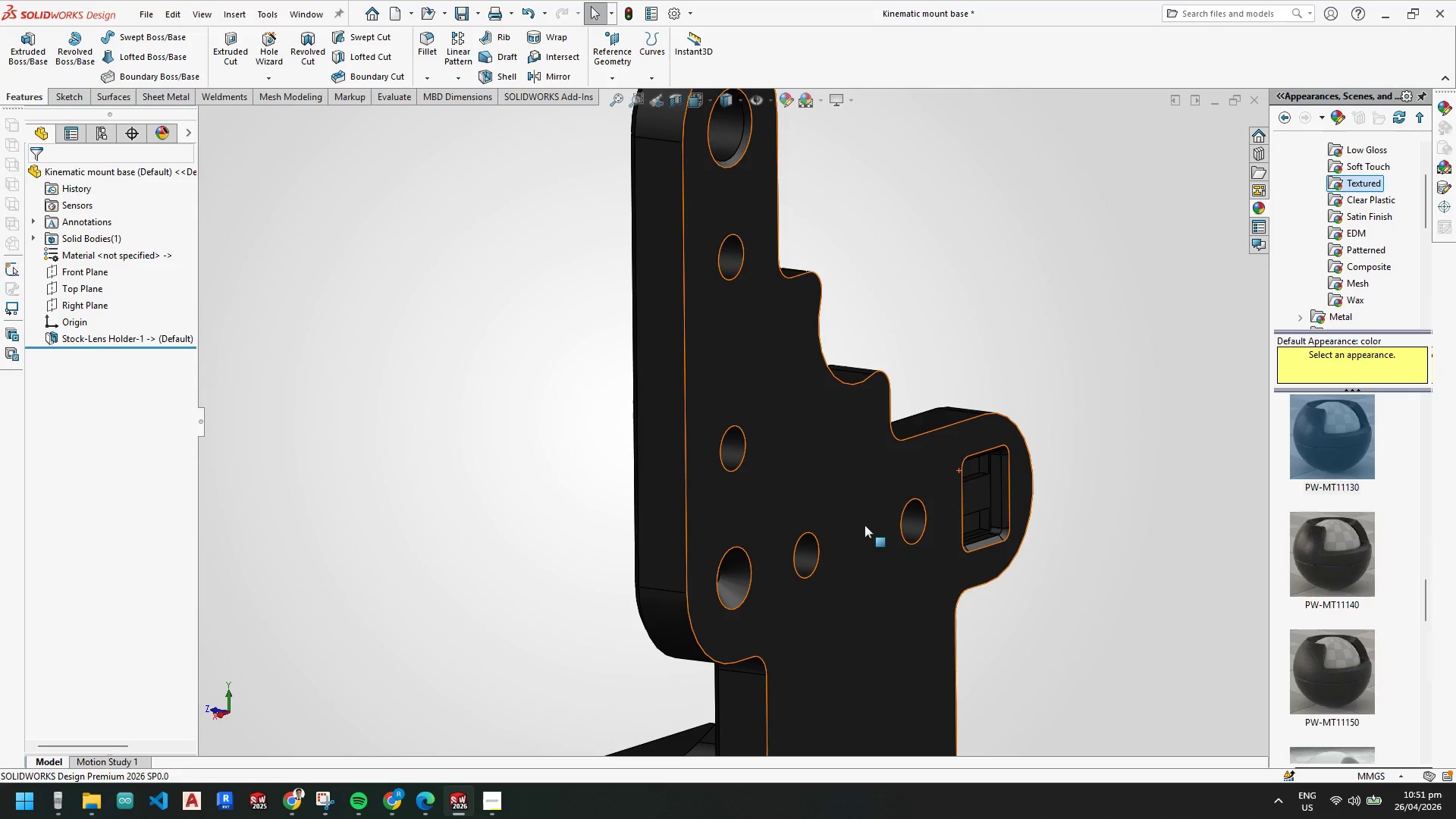 
right_click([860, 516])
 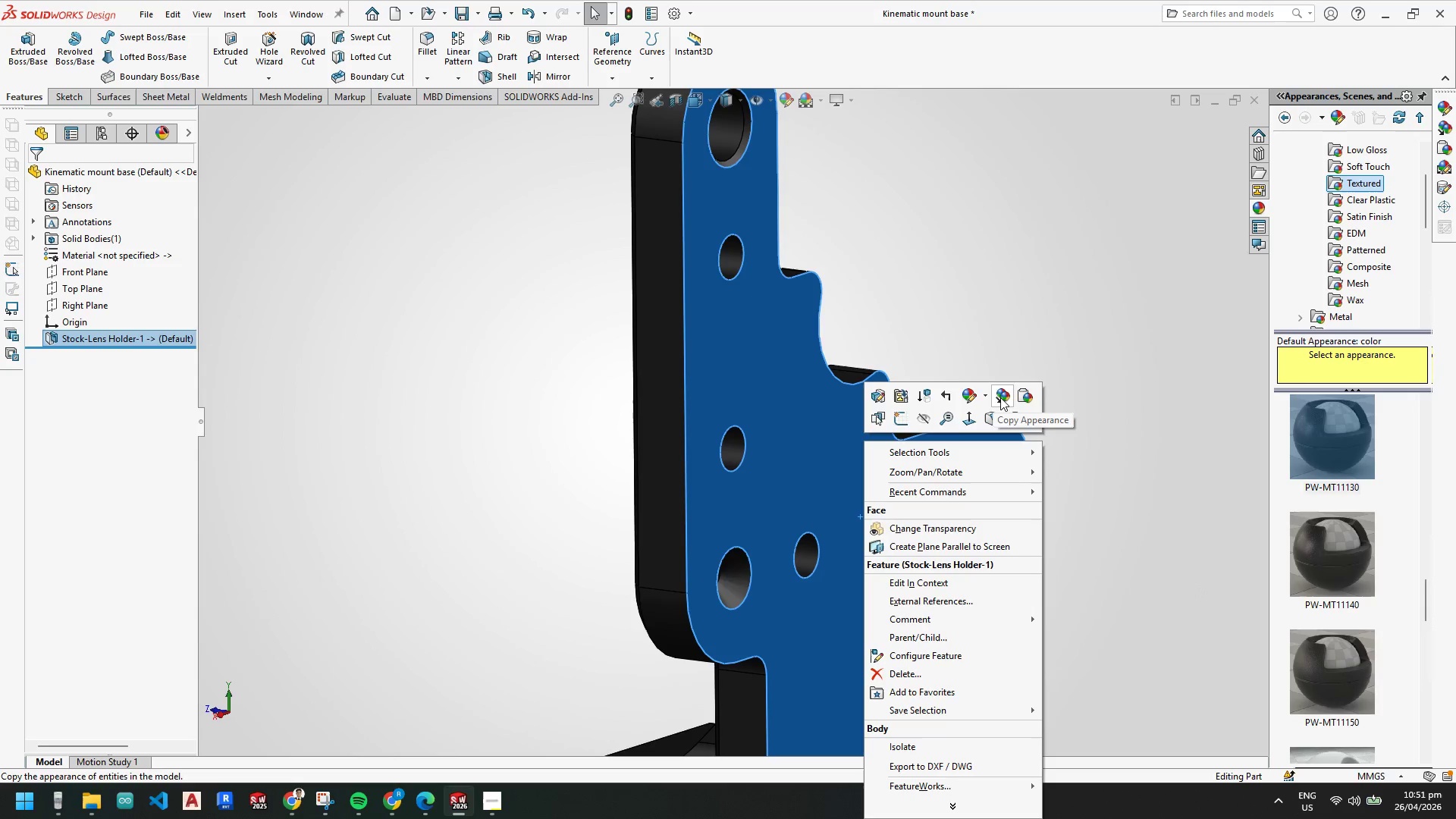 
left_click([972, 395])
 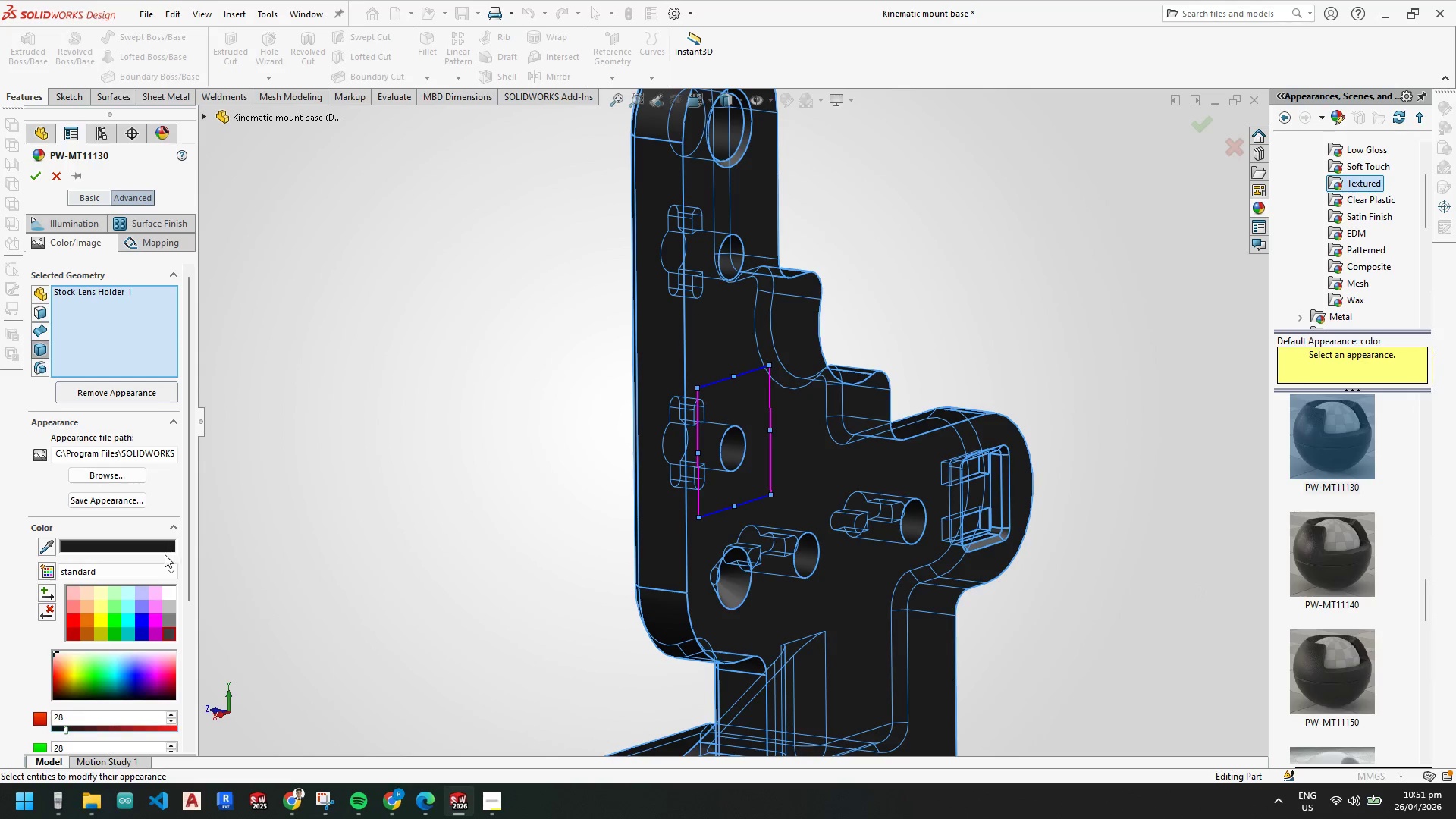 
left_click([171, 617])
 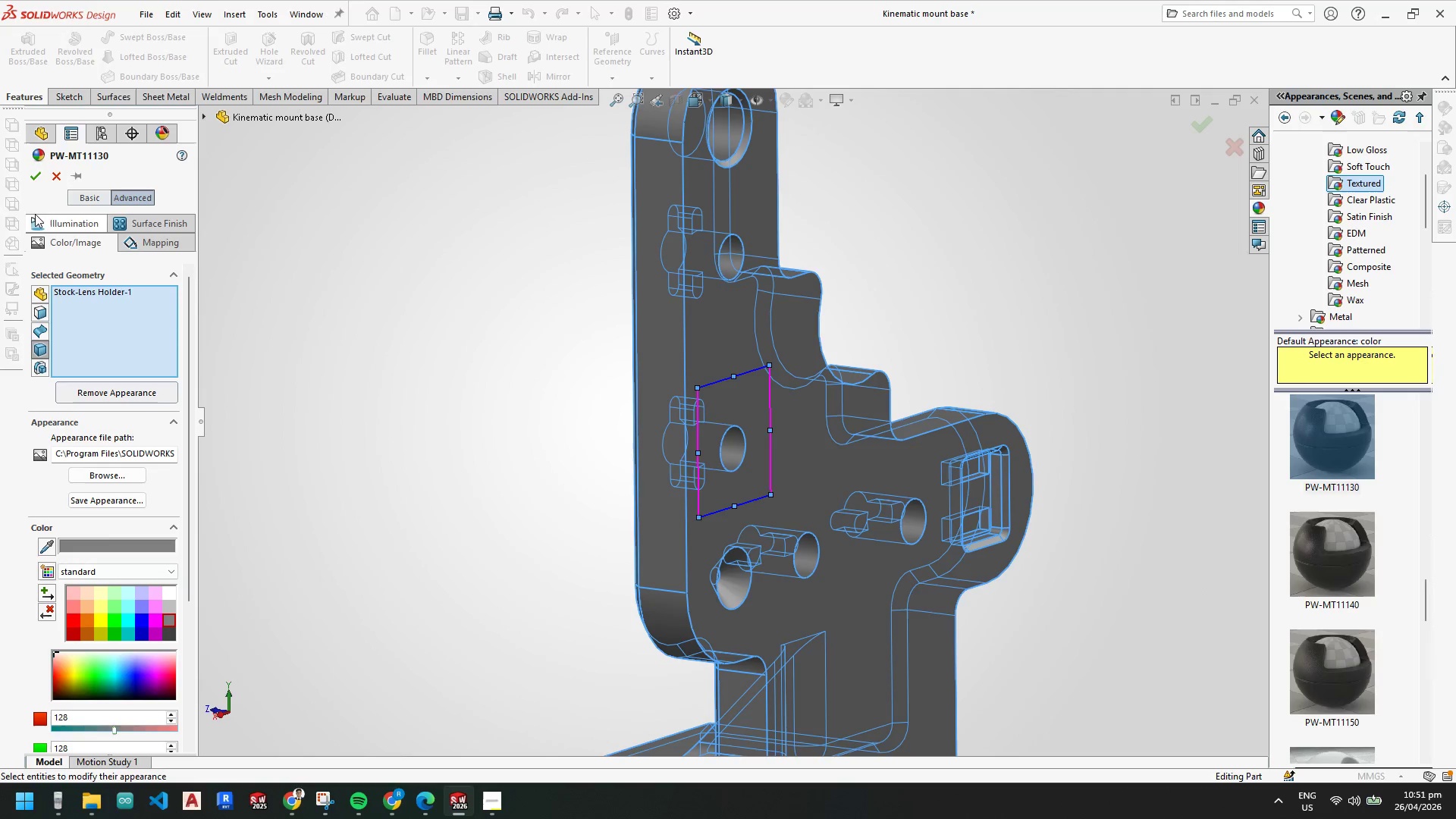 
left_click([34, 179])
 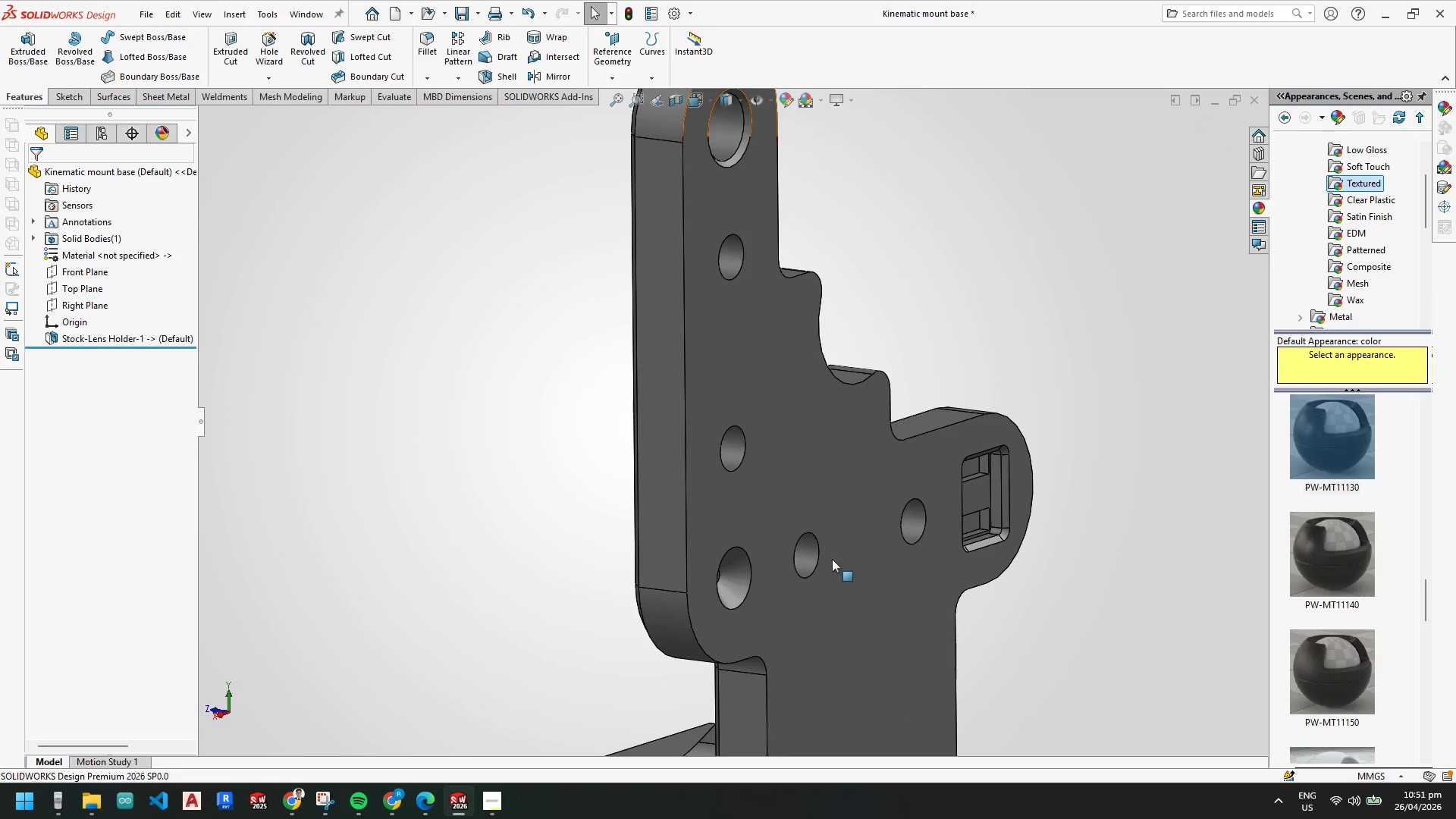 
scroll: coordinate [836, 557], scroll_direction: up, amount: 3.0
 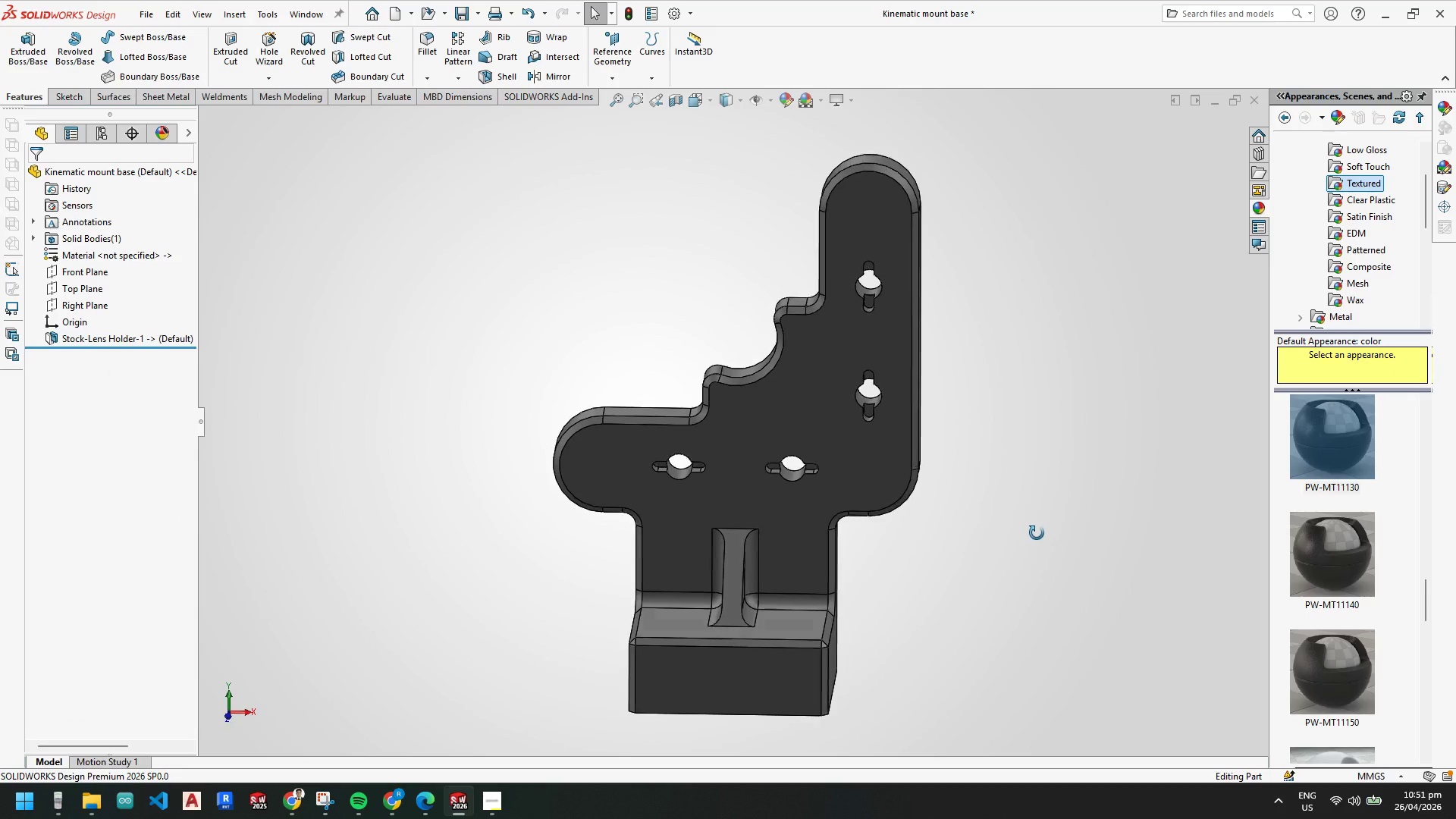 
key(Control+S)
 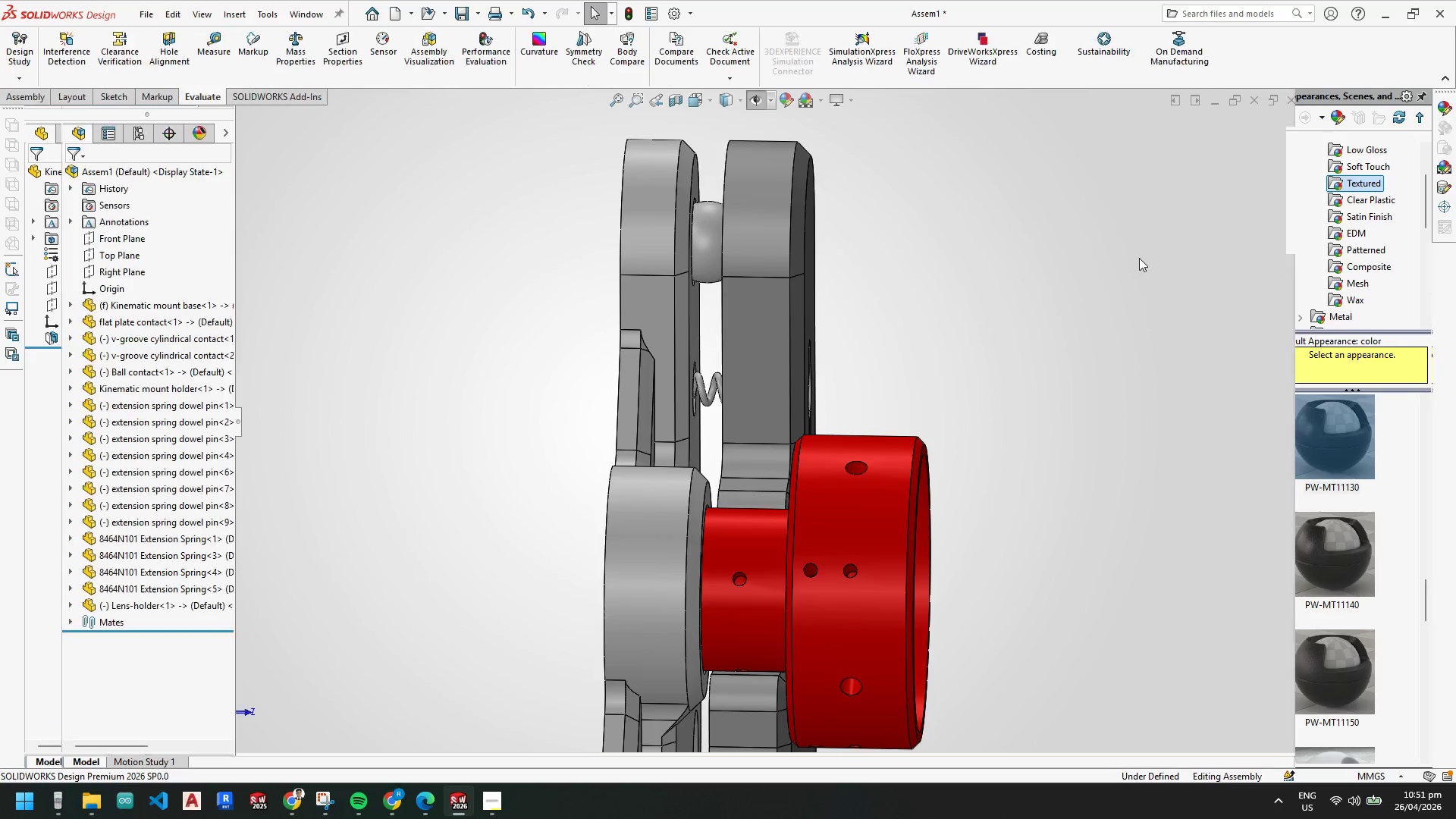 
right_click([720, 322])
 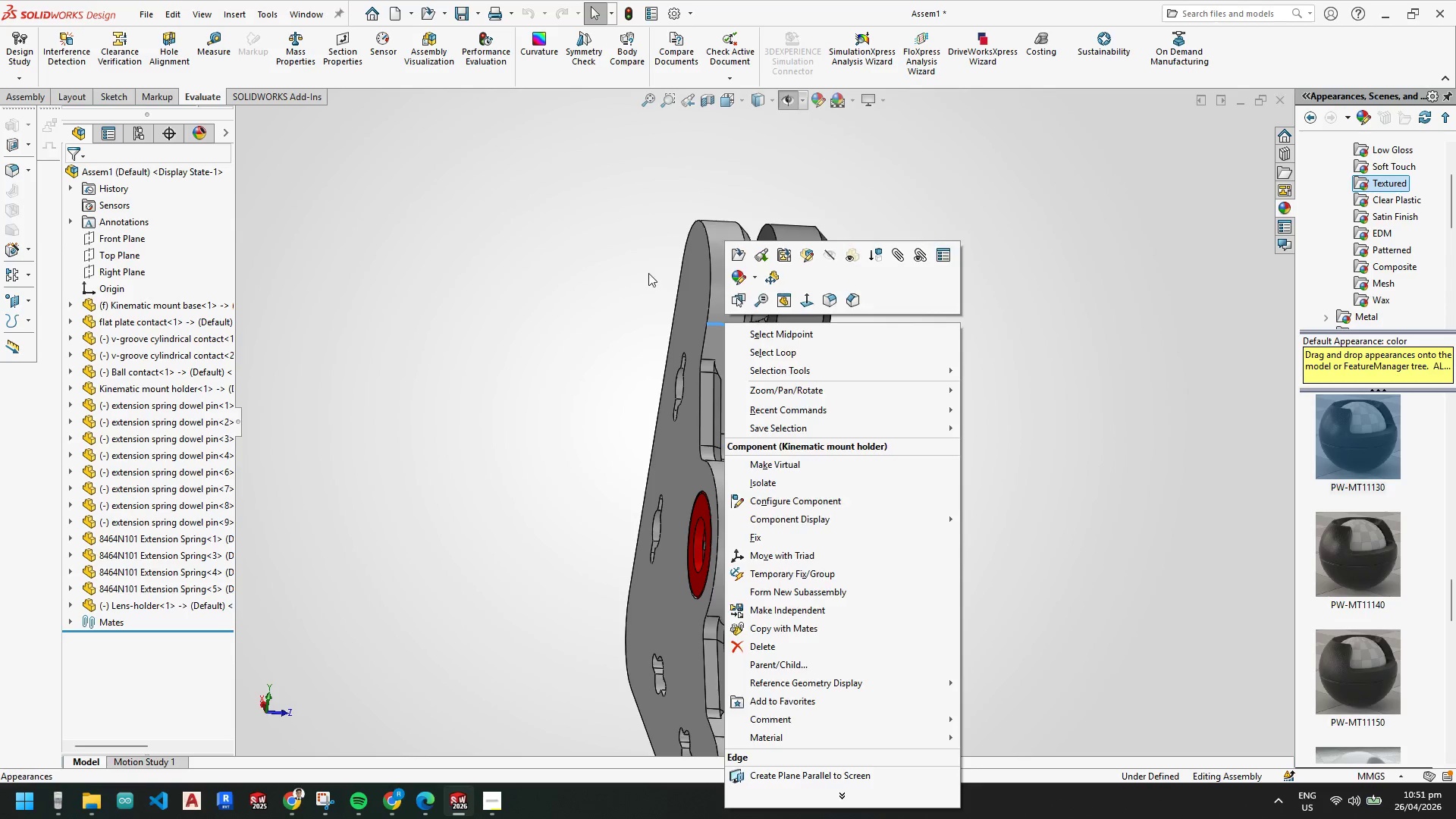 
scroll: coordinate [792, 469], scroll_direction: up, amount: 2.0
 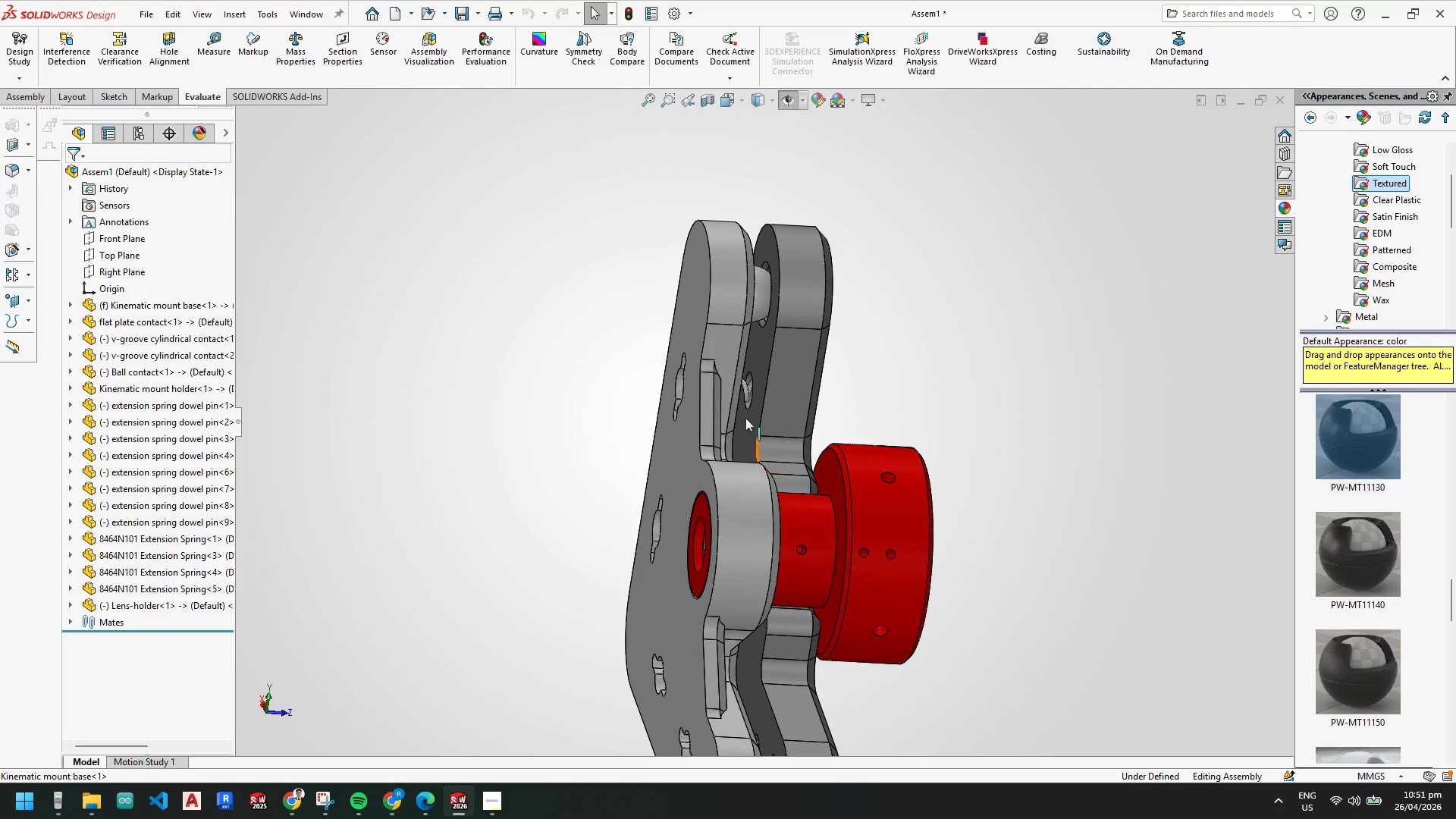 
right_click([717, 276])
 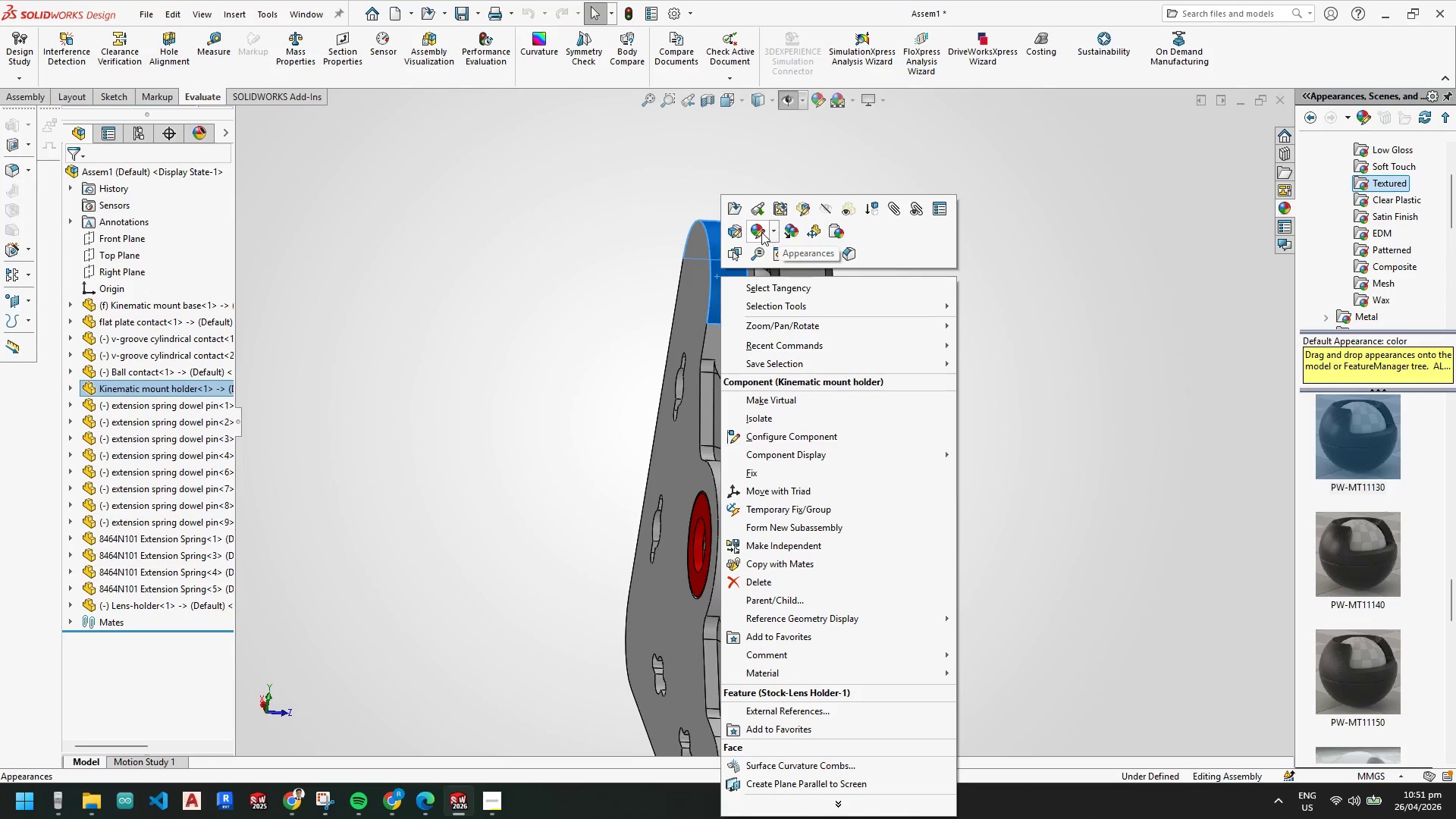 
left_click([759, 233])
 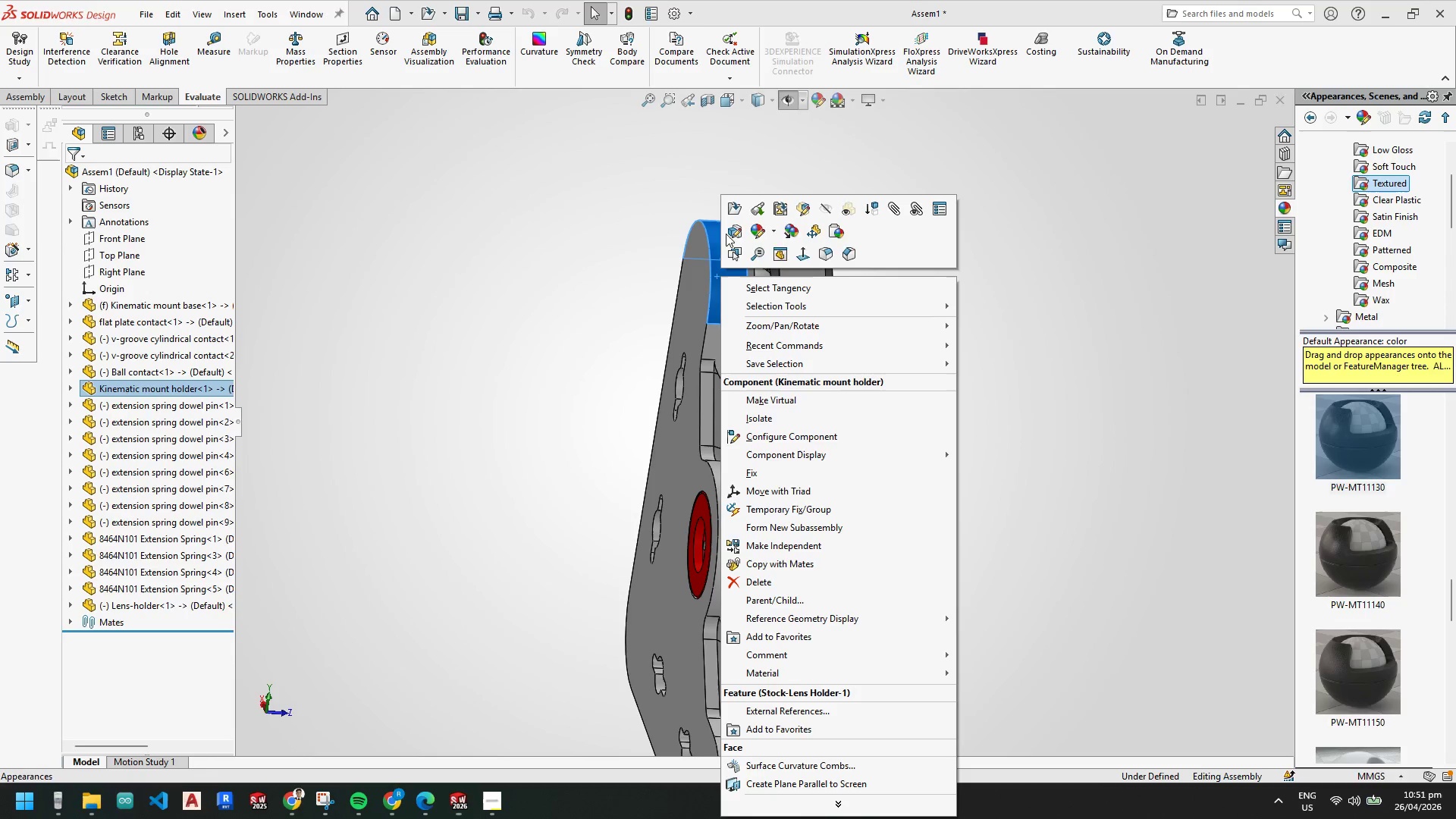 
left_click([579, 255])
 